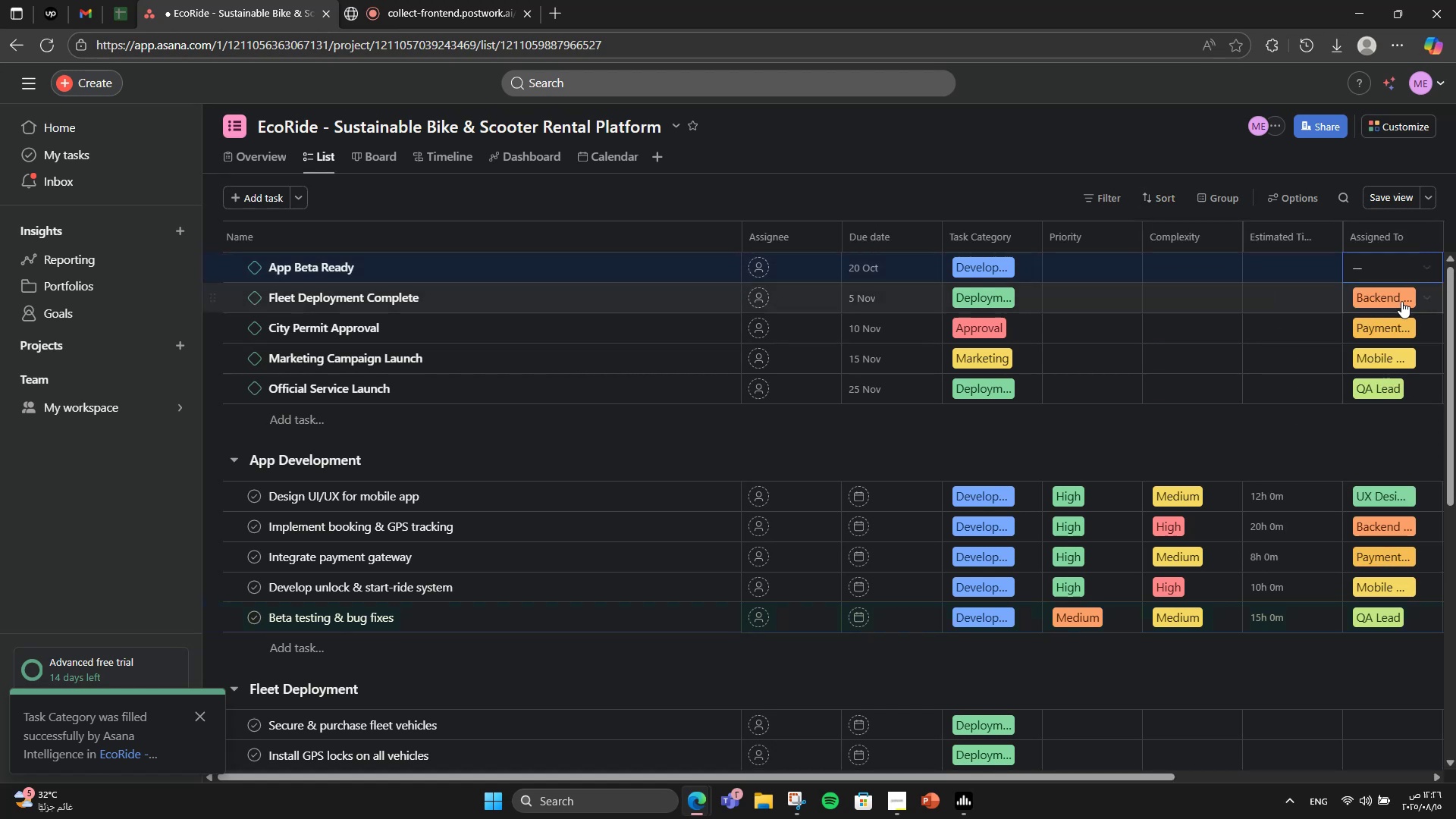 
double_click([1411, 306])
 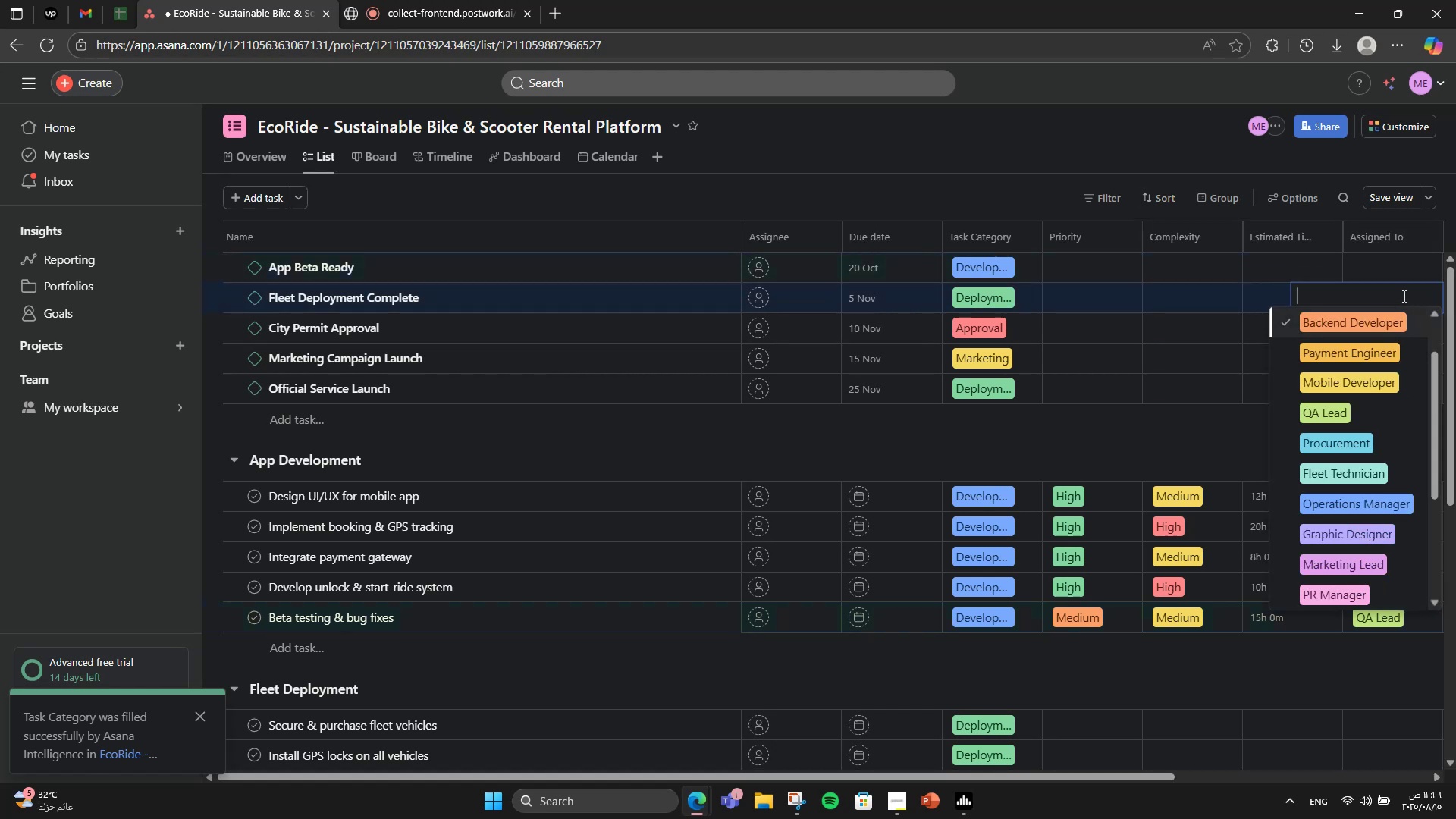 
scroll: coordinate [1383, 328], scroll_direction: up, amount: 4.0
 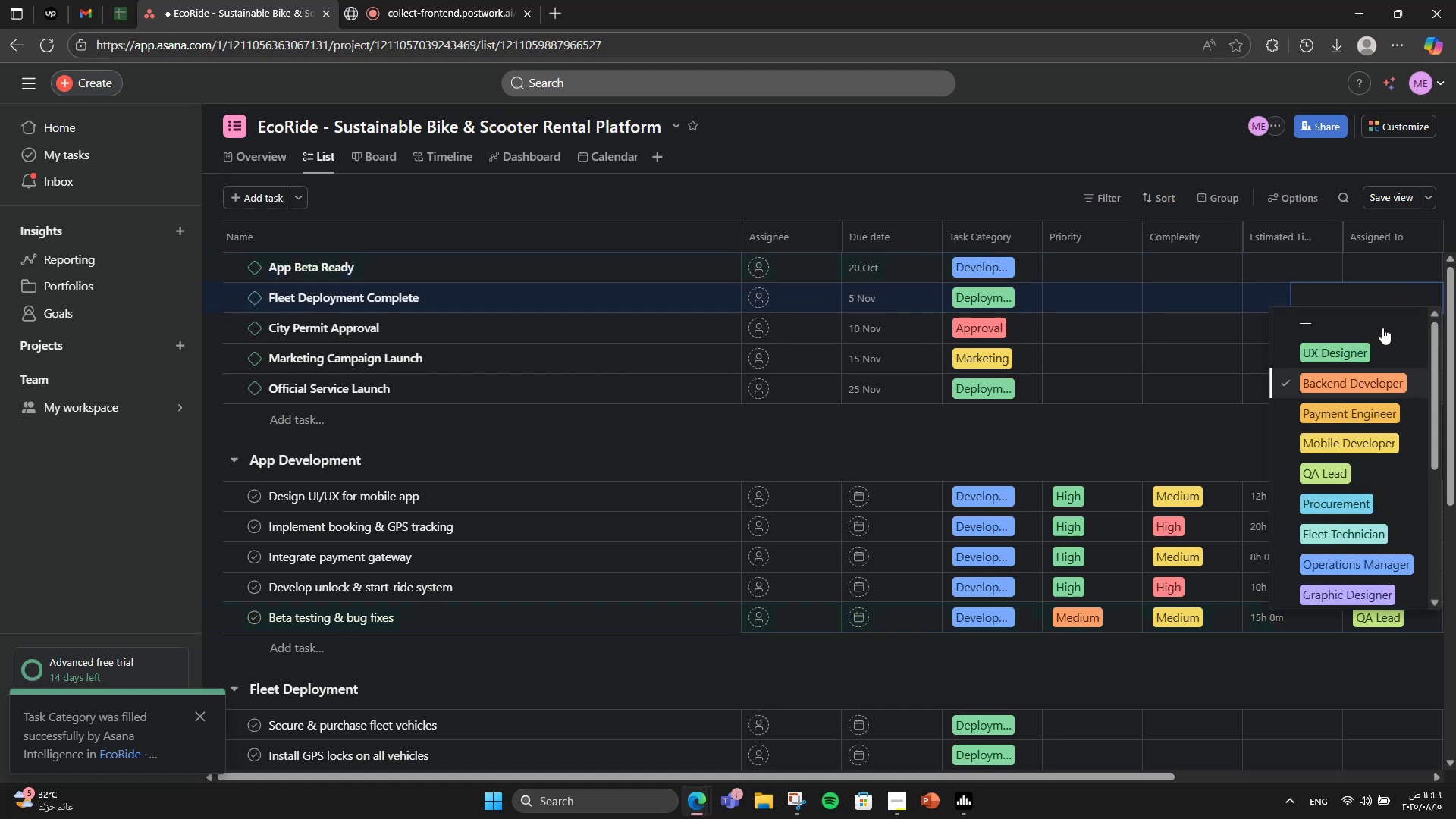 
left_click([1382, 327])
 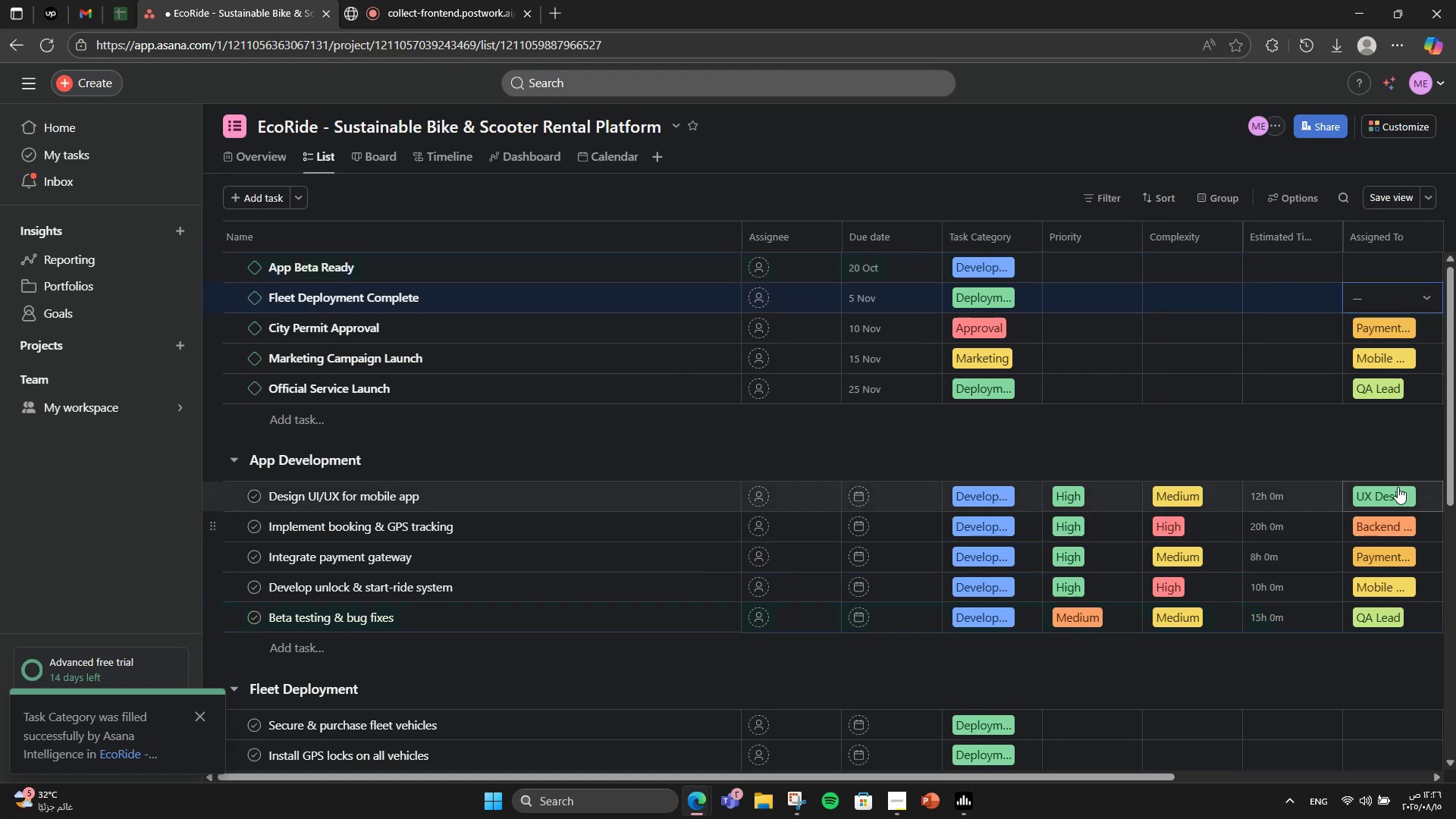 
left_click([1380, 315])
 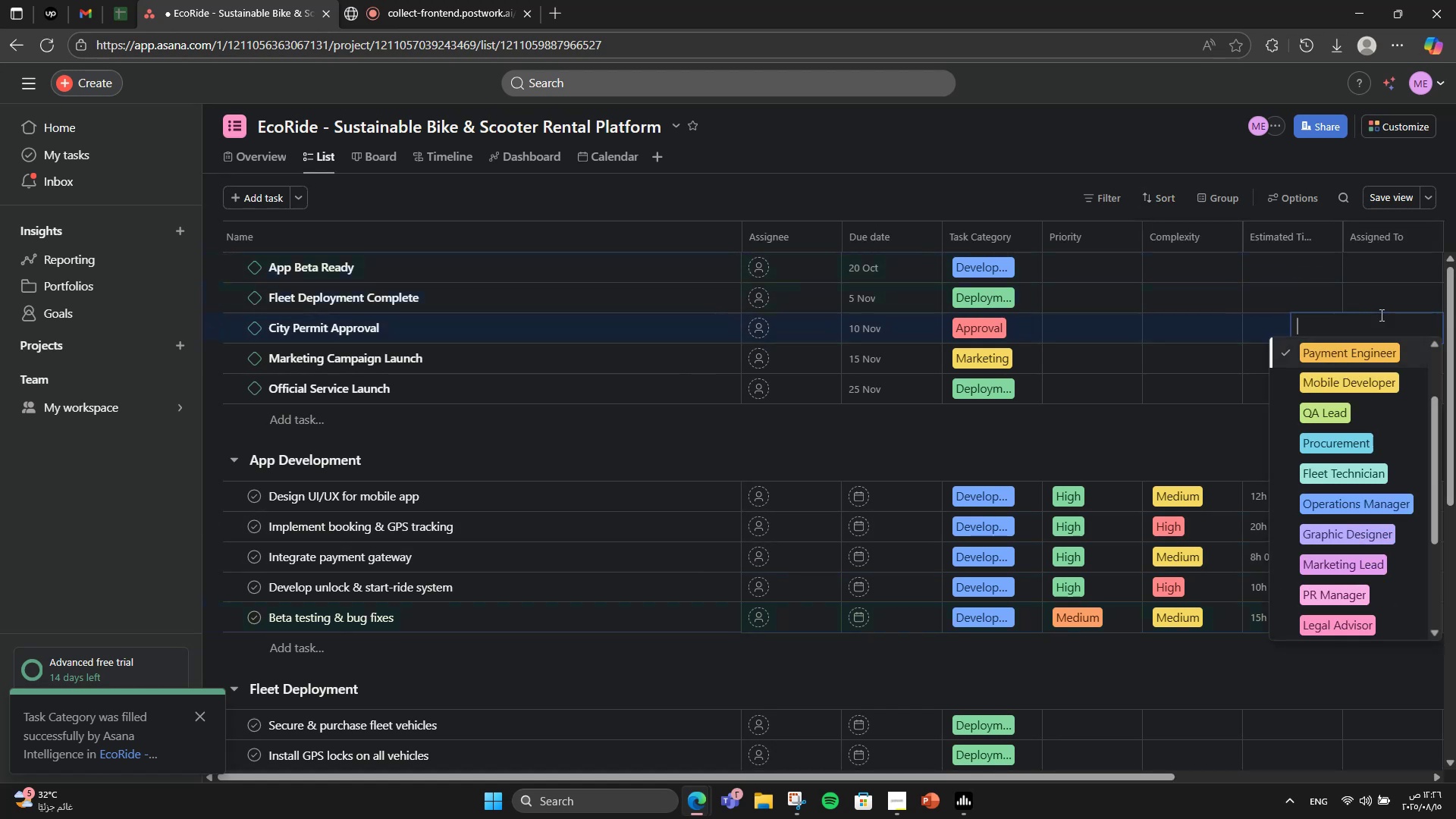 
scroll: coordinate [1369, 348], scroll_direction: up, amount: 3.0
 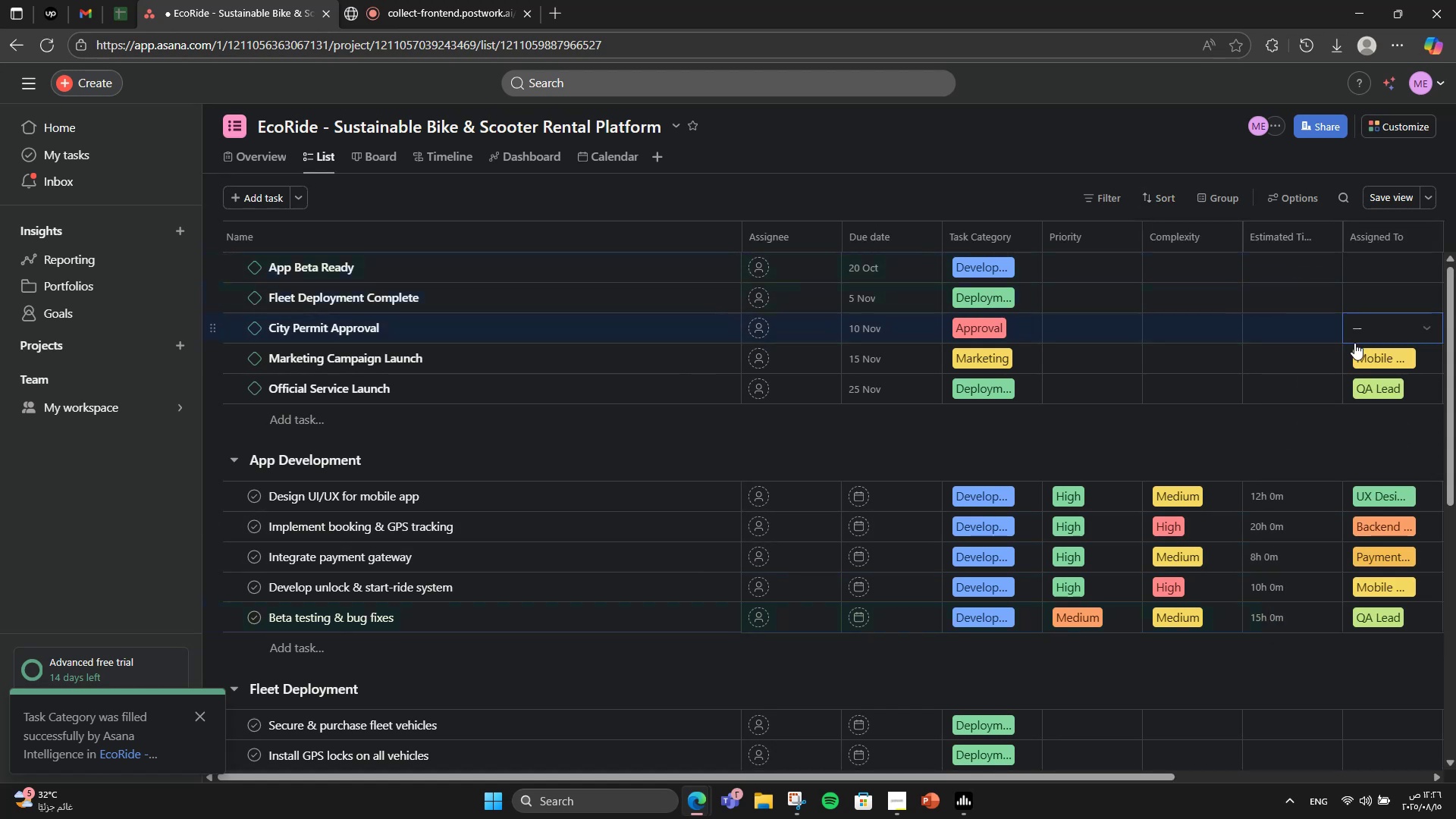 
double_click([1388, 366])
 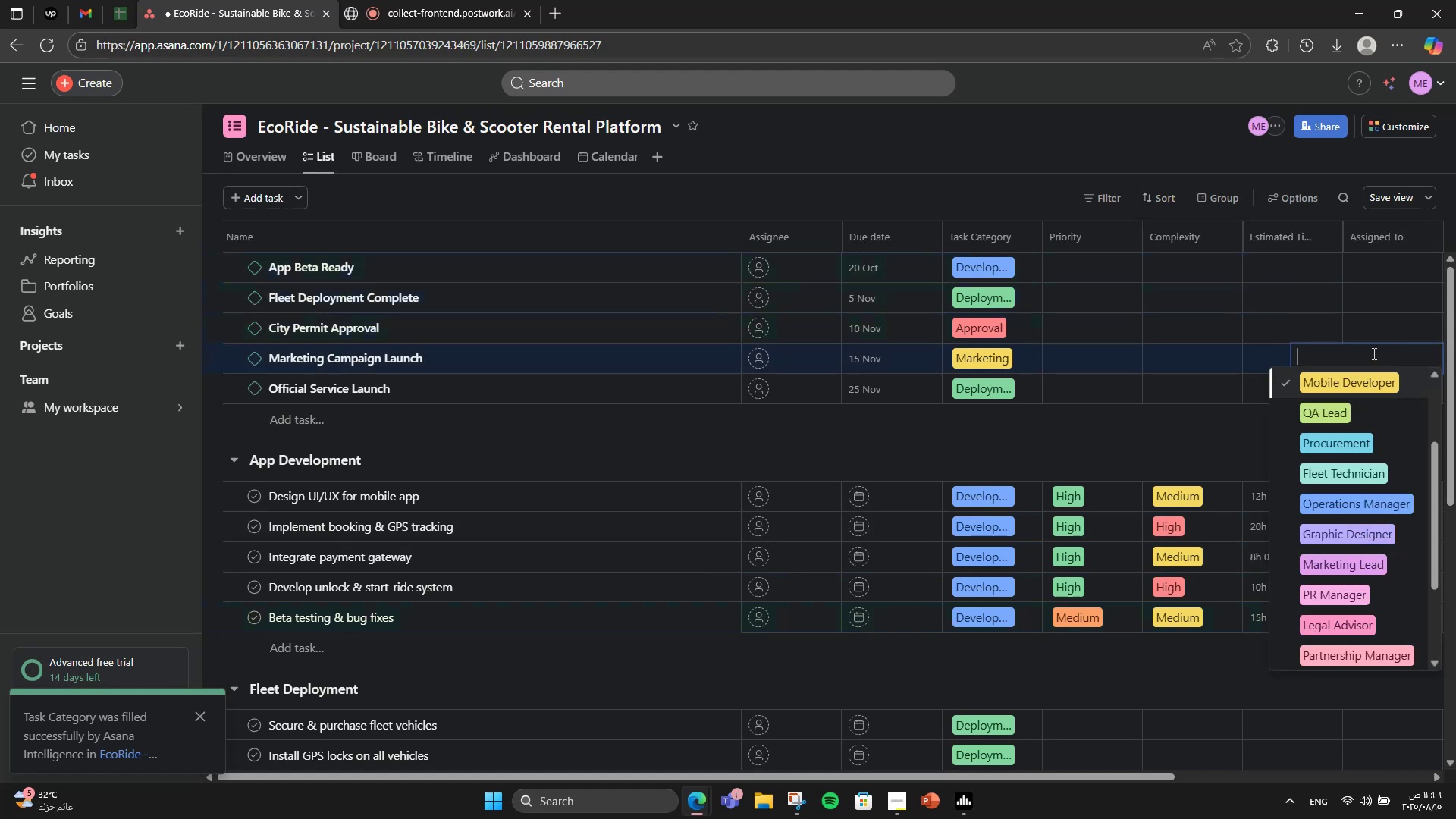 
scroll: coordinate [1351, 404], scroll_direction: up, amount: 4.0
 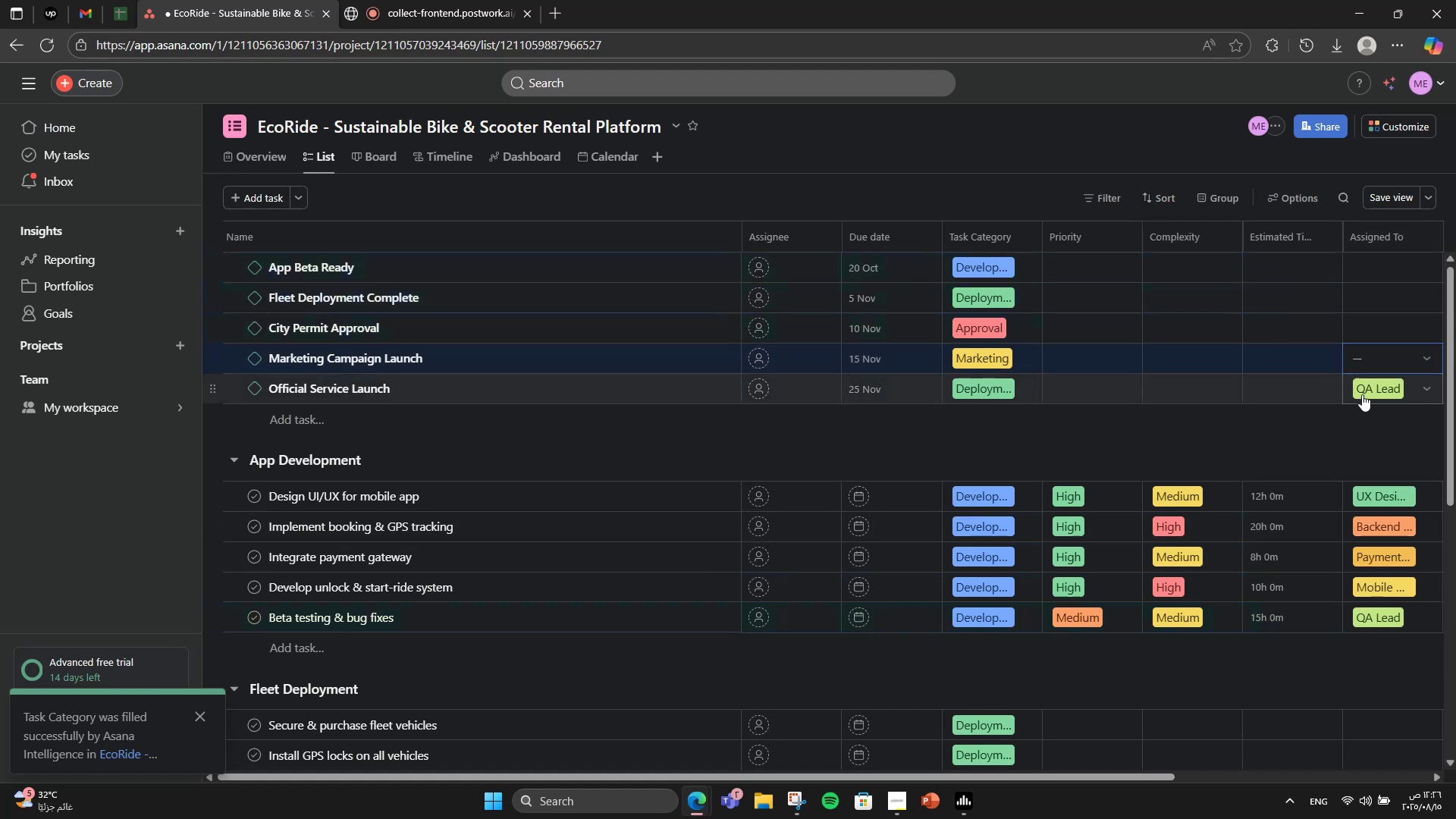 
double_click([1363, 396])
 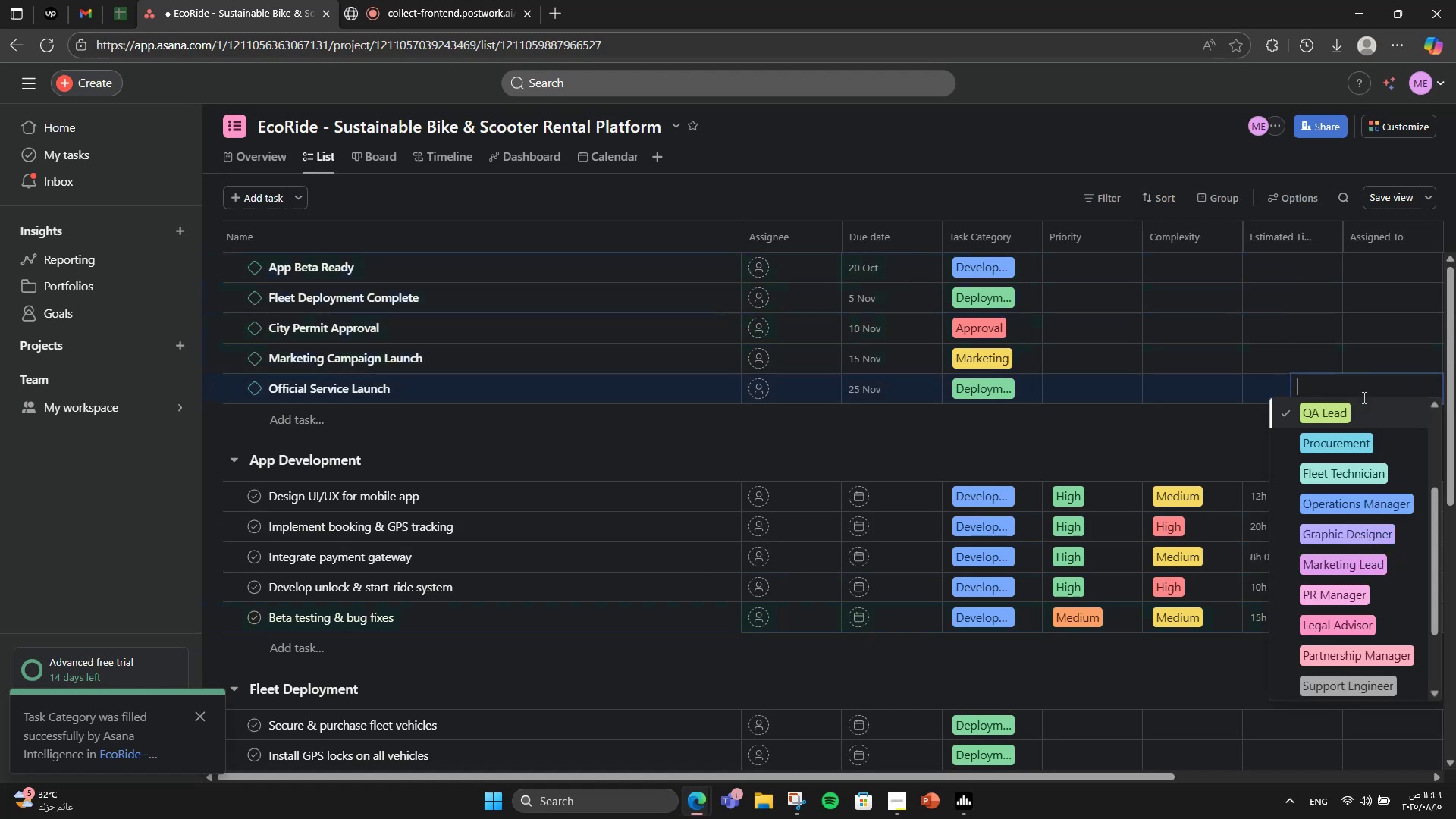 
scroll: coordinate [1358, 431], scroll_direction: up, amount: 3.0
 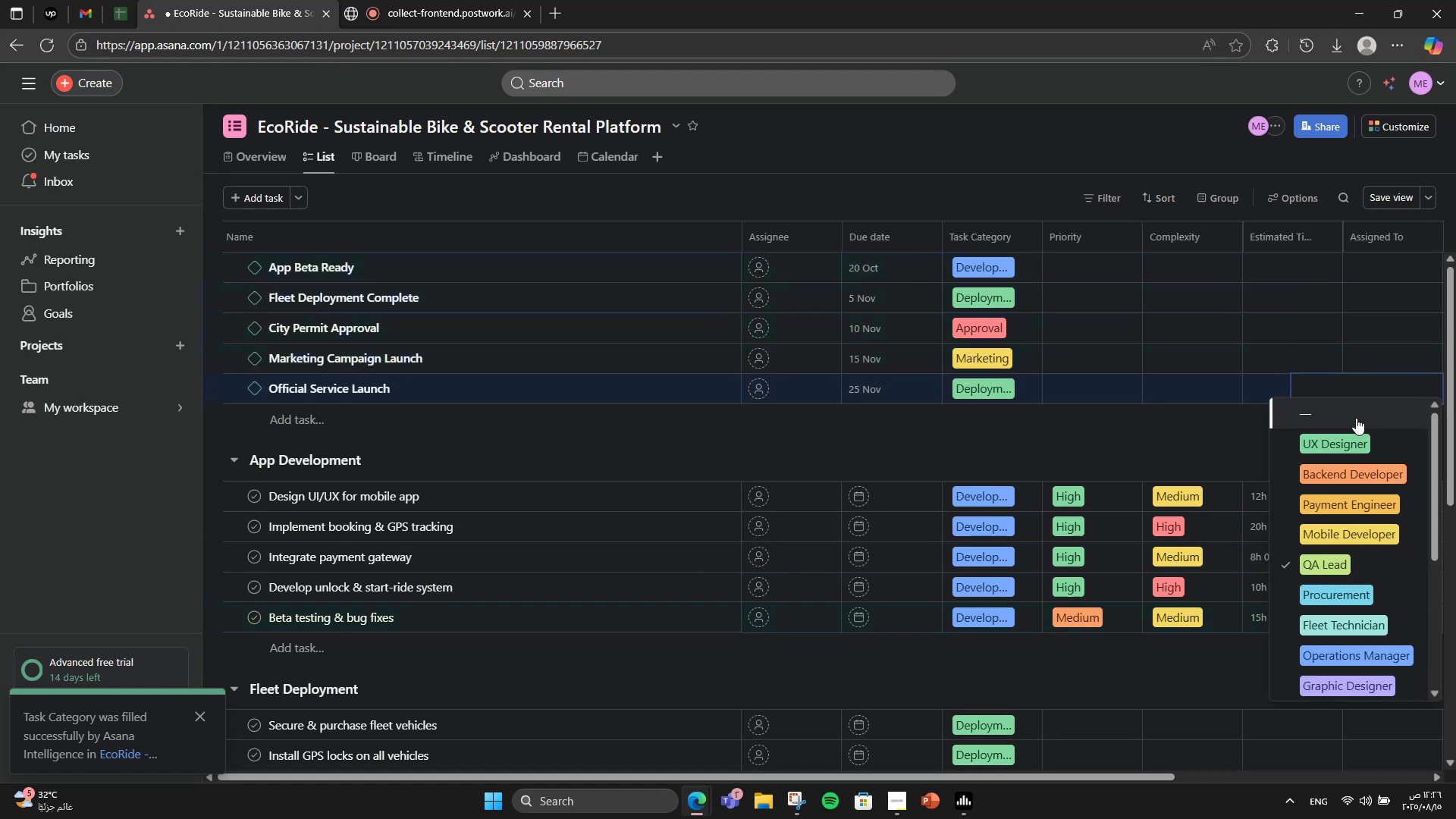 
left_click([1356, 416])
 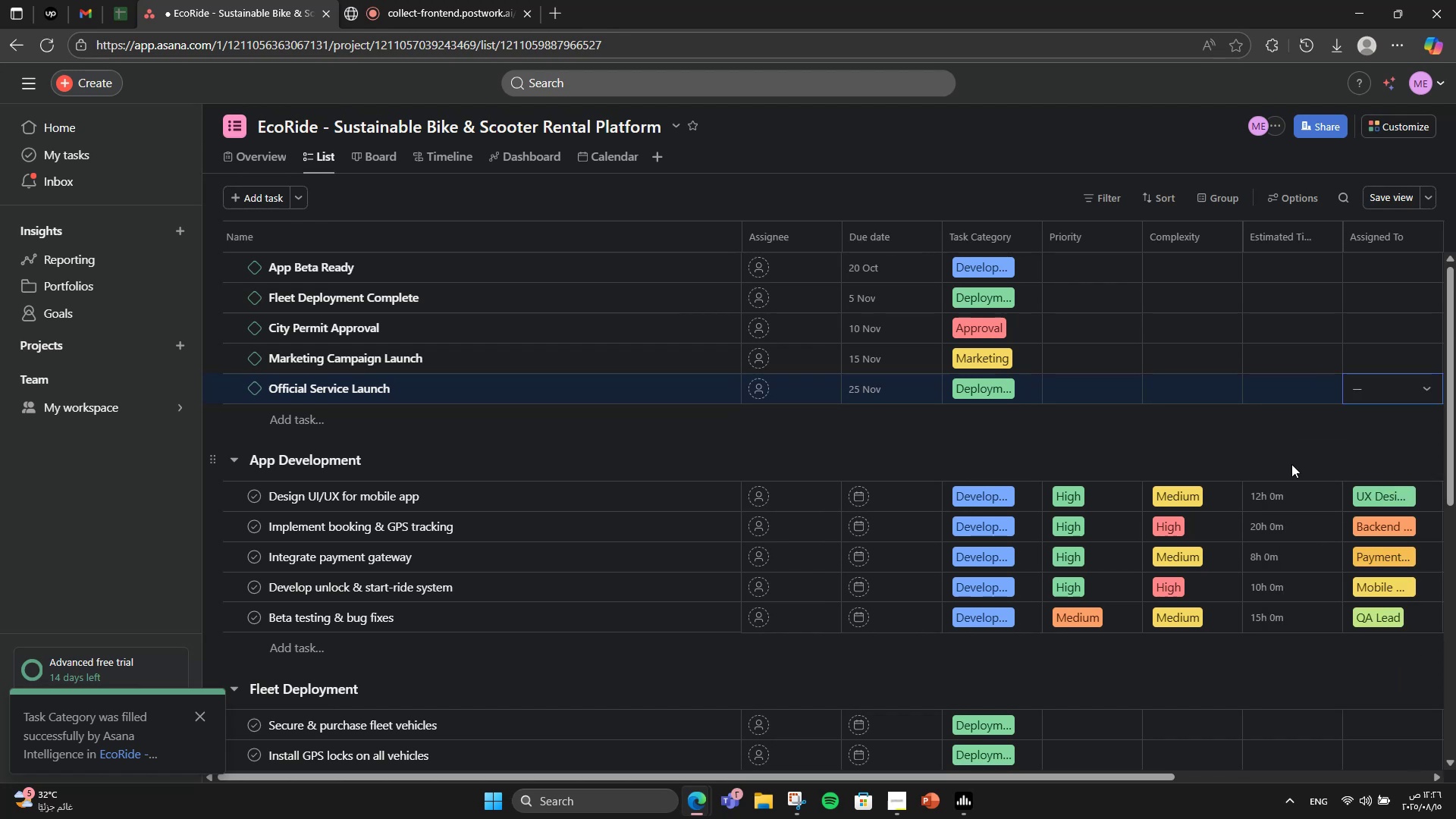 
left_click([1291, 464])
 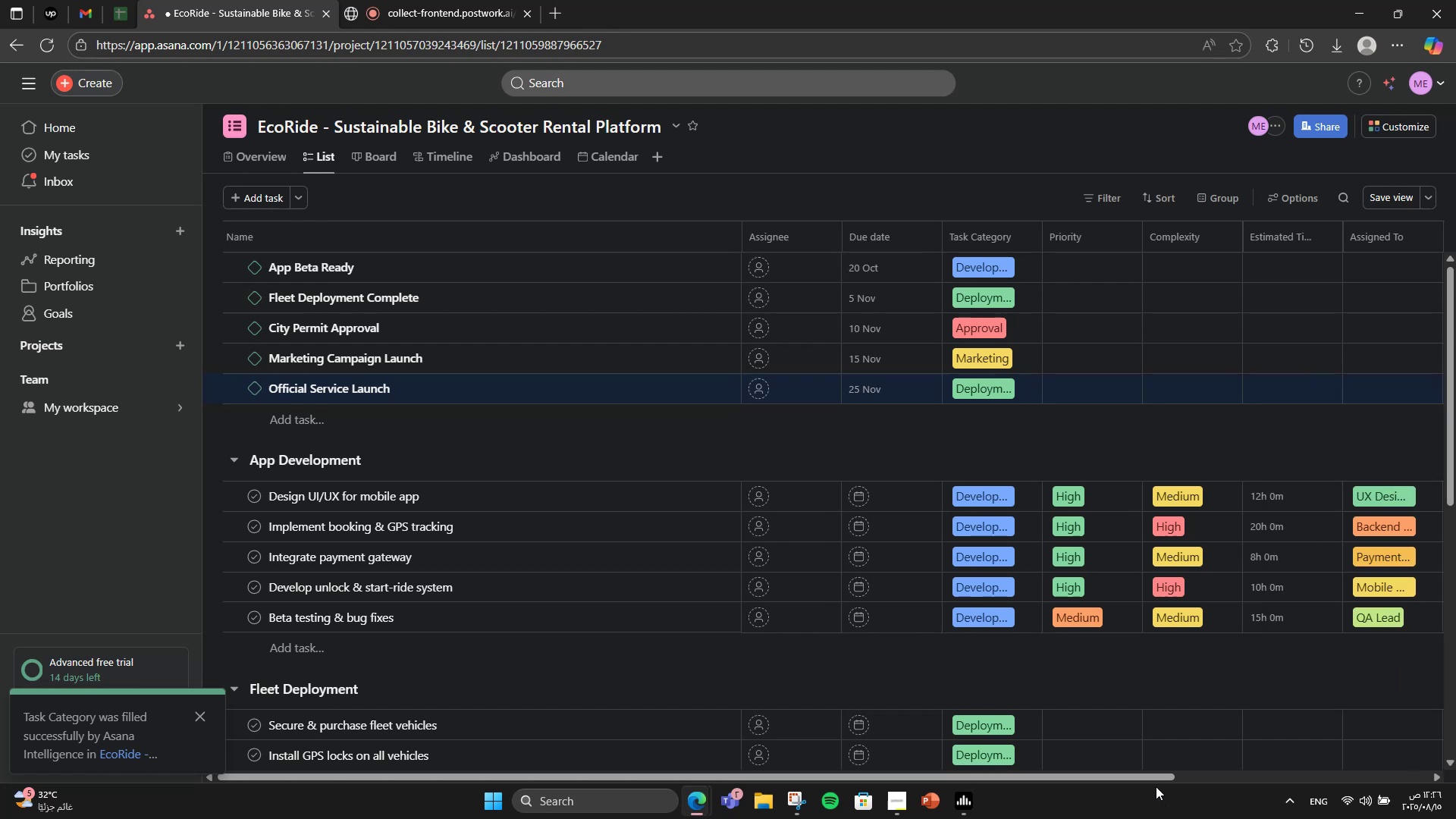 
left_click_drag(start_coordinate=[1145, 777], to_coordinate=[1341, 777])
 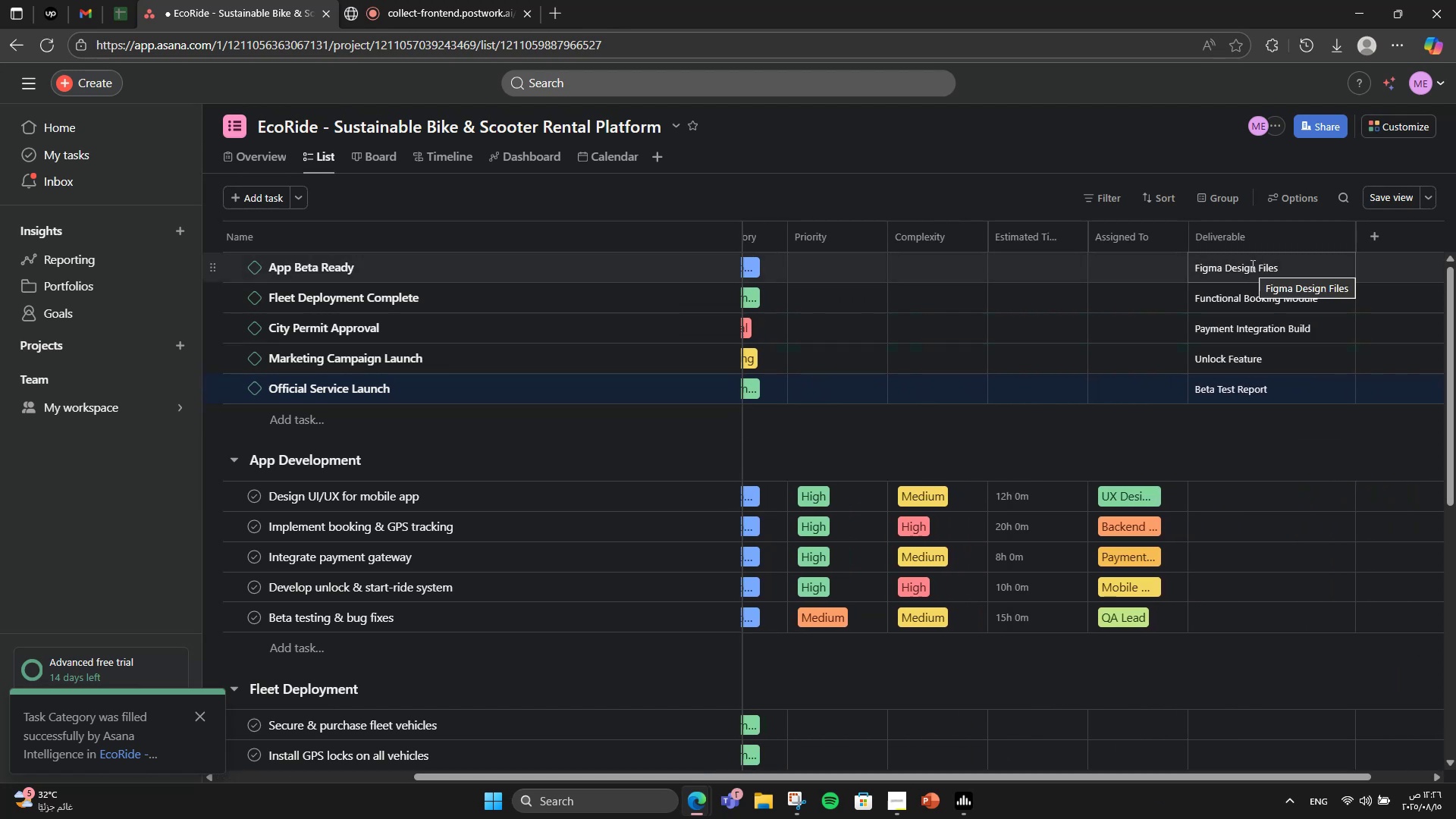 
double_click([1251, 265])
 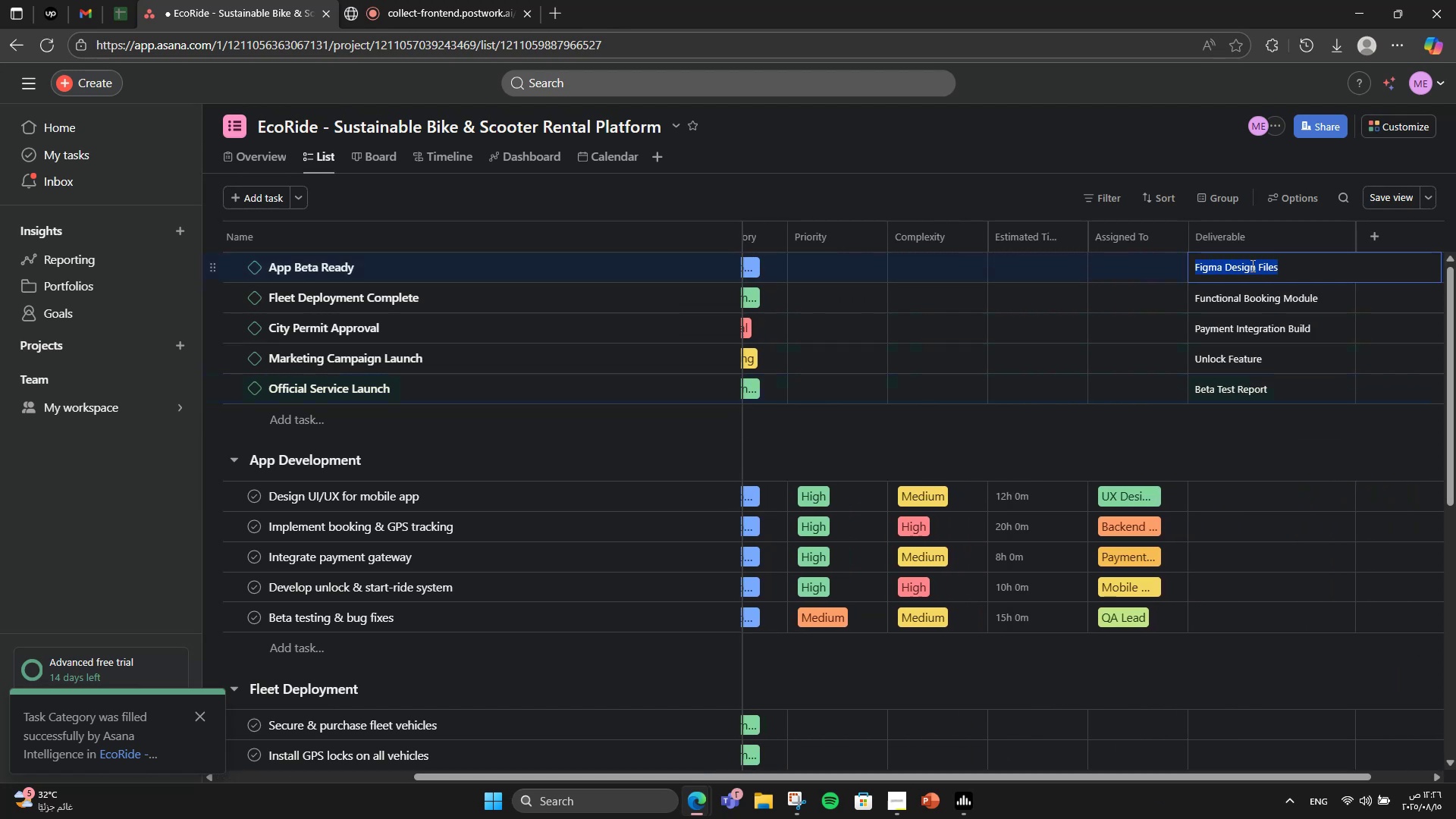 
triple_click([1251, 265])
 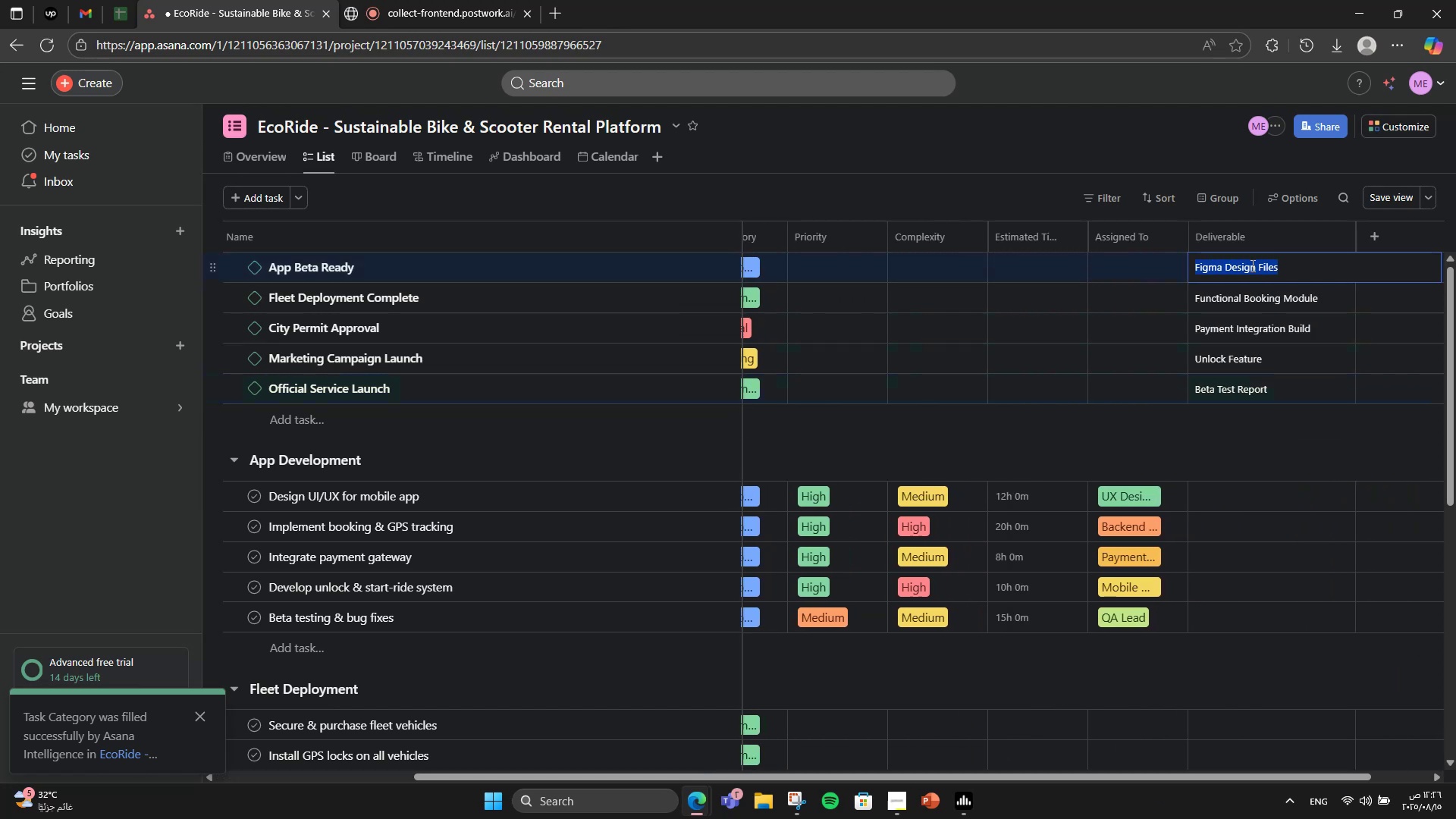 
type(xzxzz)
 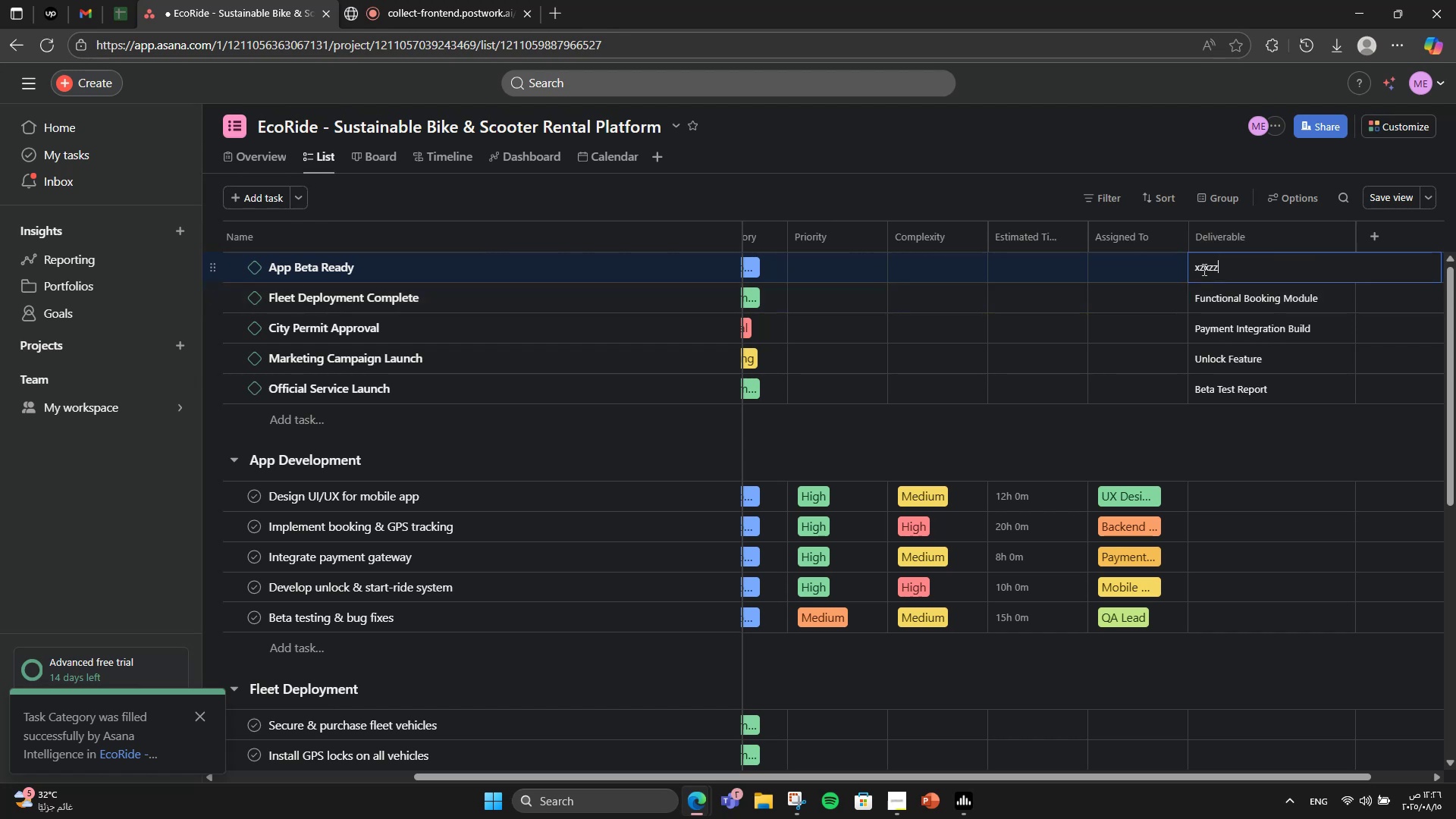 
double_click([1203, 269])
 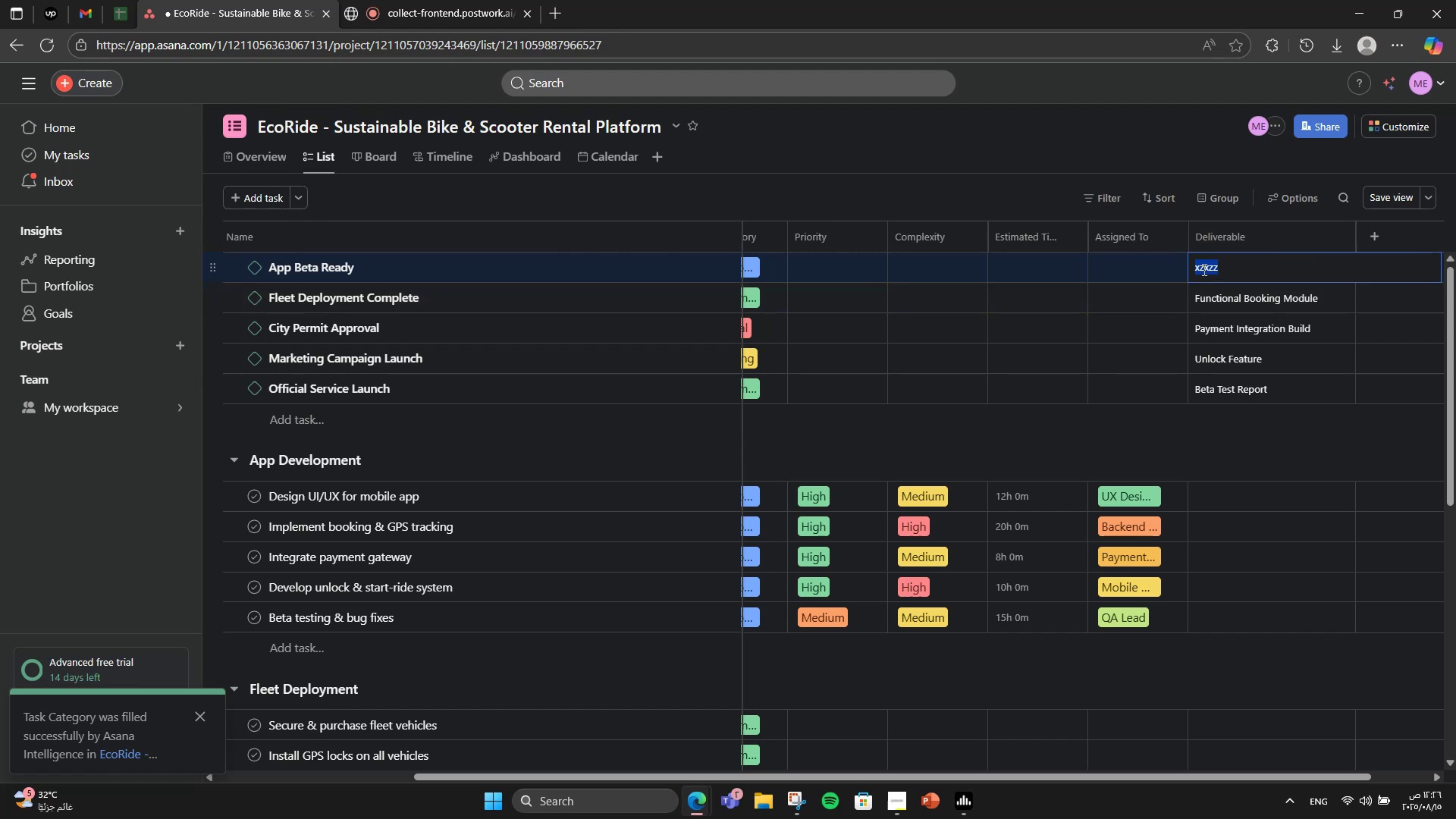 
key(Backspace)
 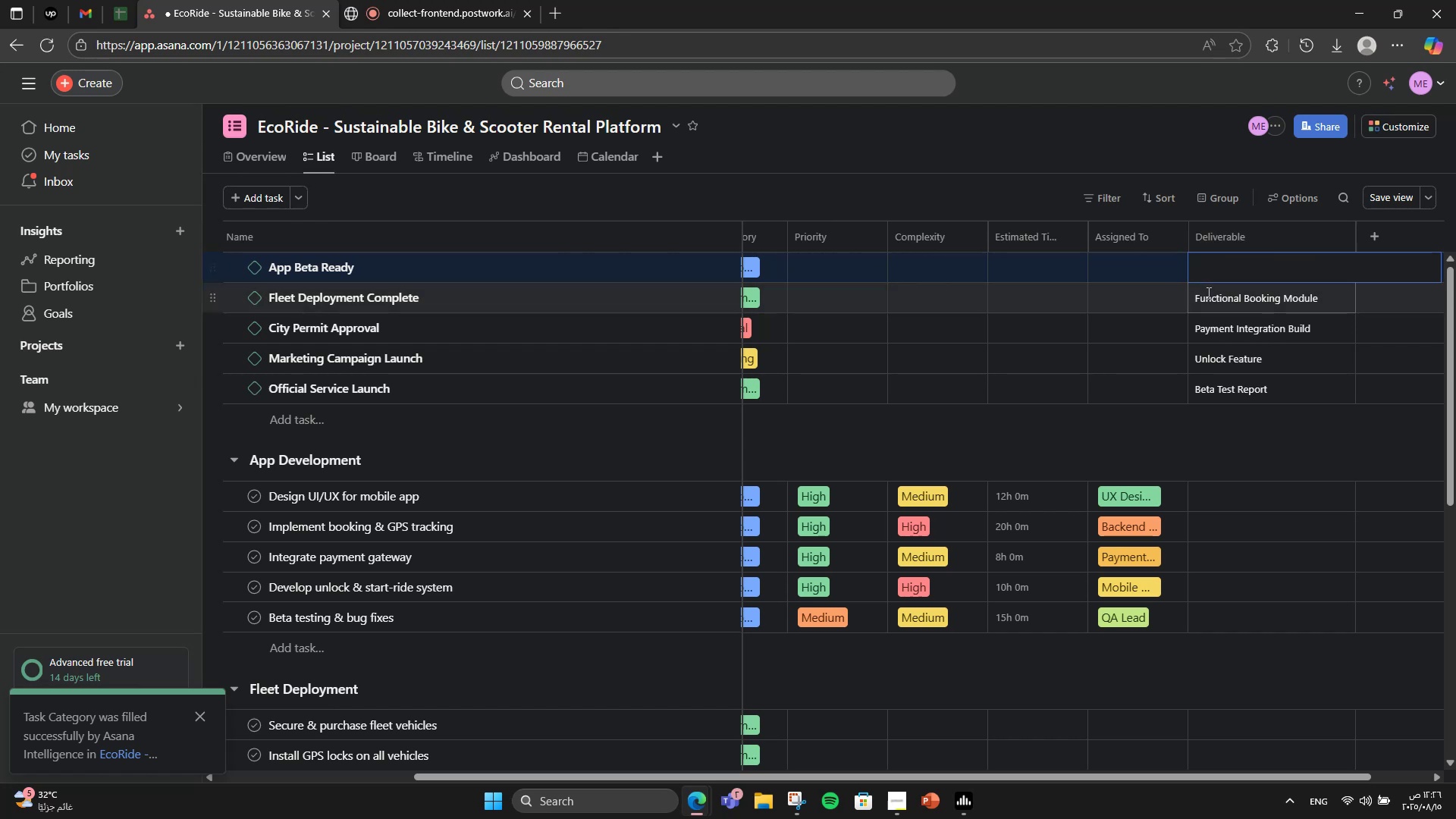 
double_click([1207, 293])
 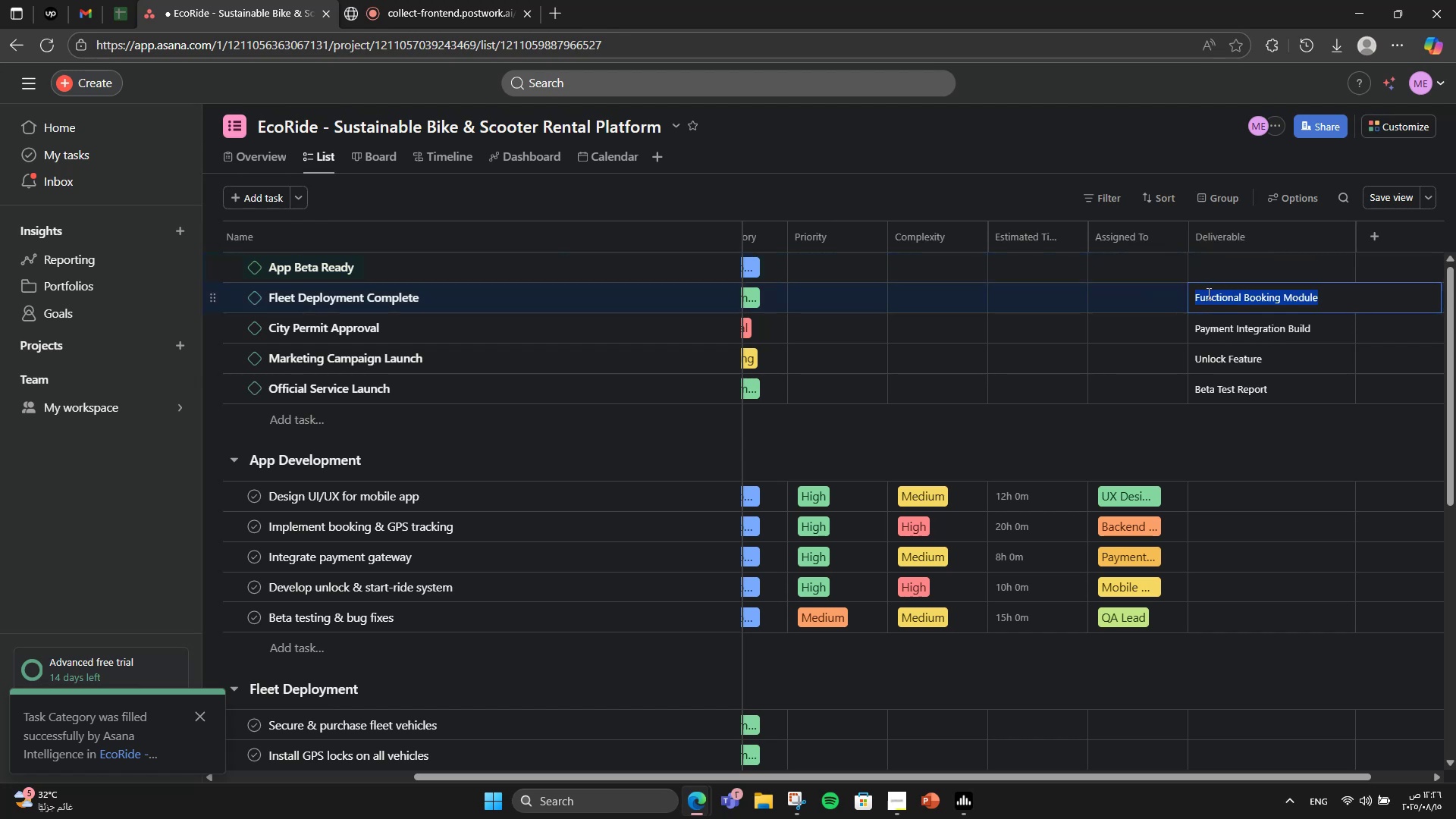 
triple_click([1207, 293])
 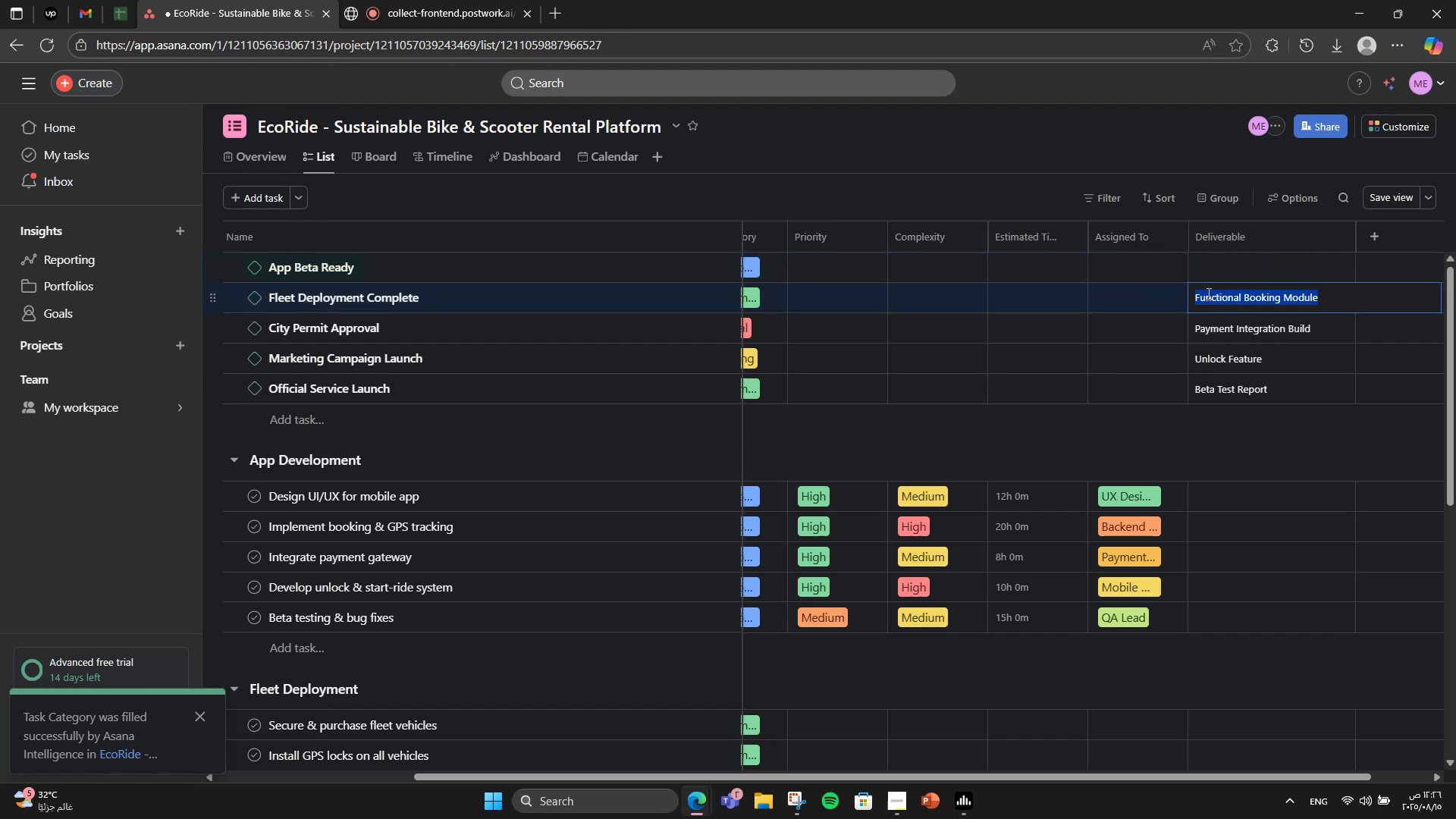 
key(Control+X)
 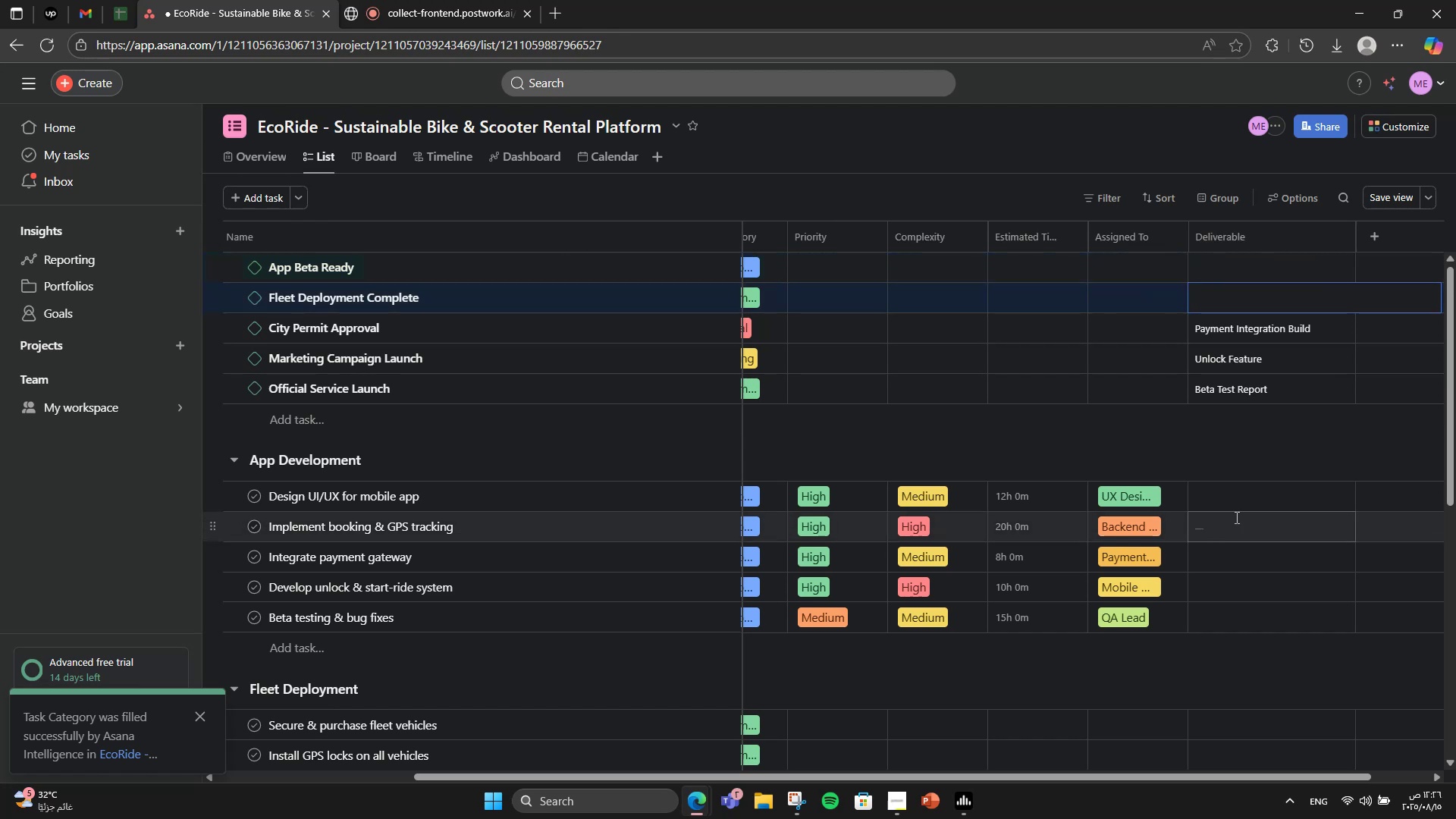 
left_click([1240, 532])
 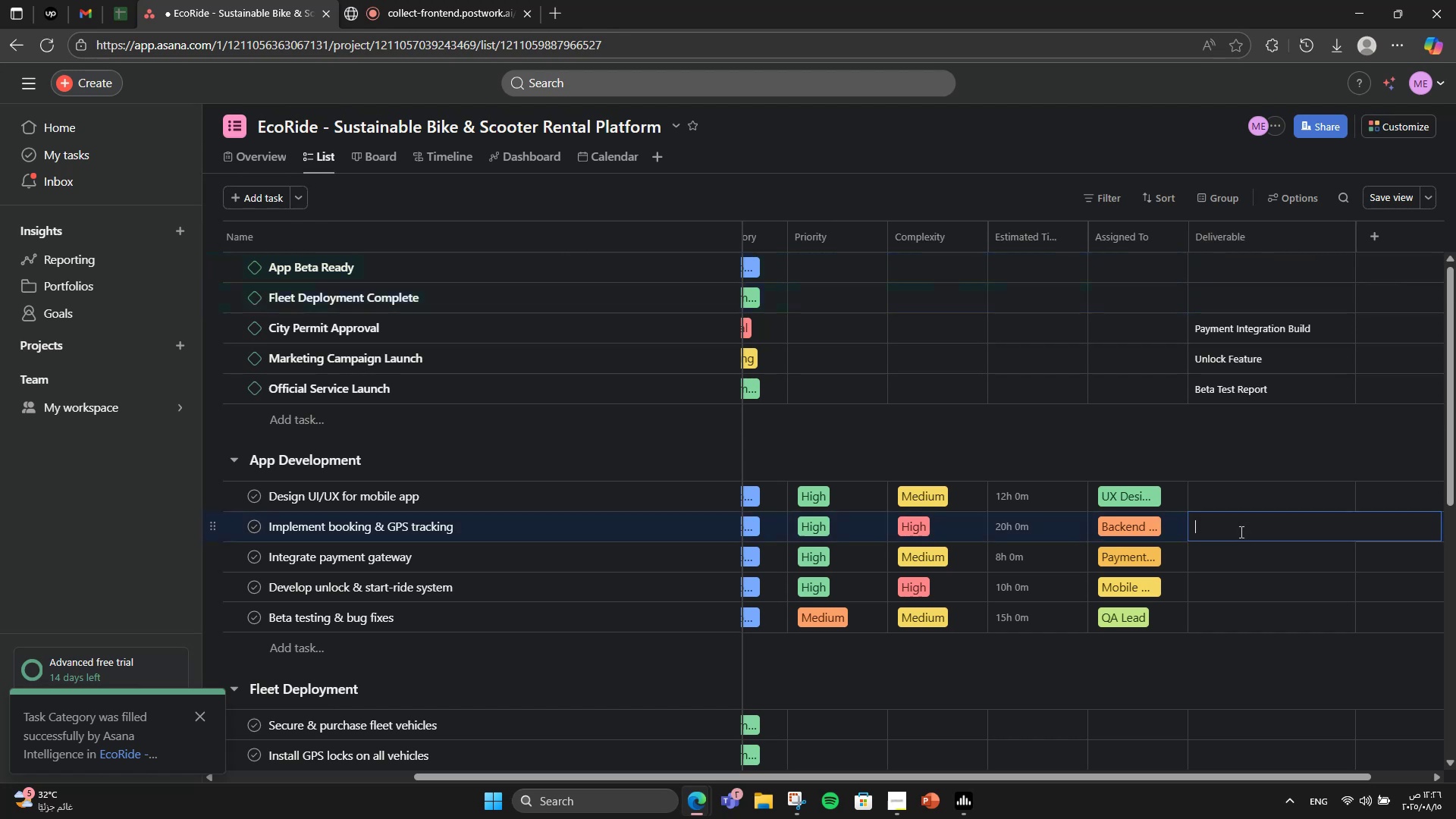 
key(Control+C)
 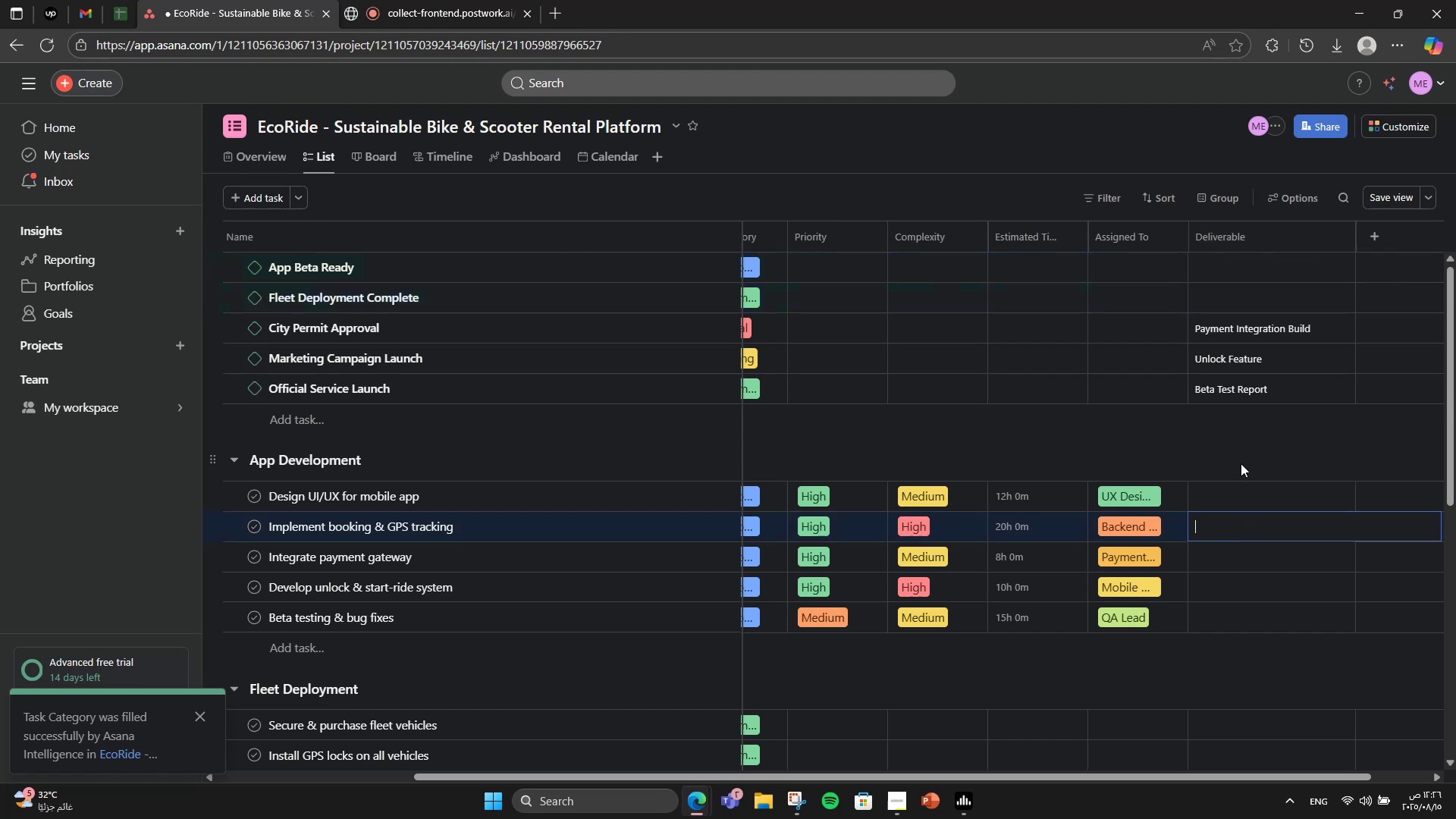 
key(Control+V)
 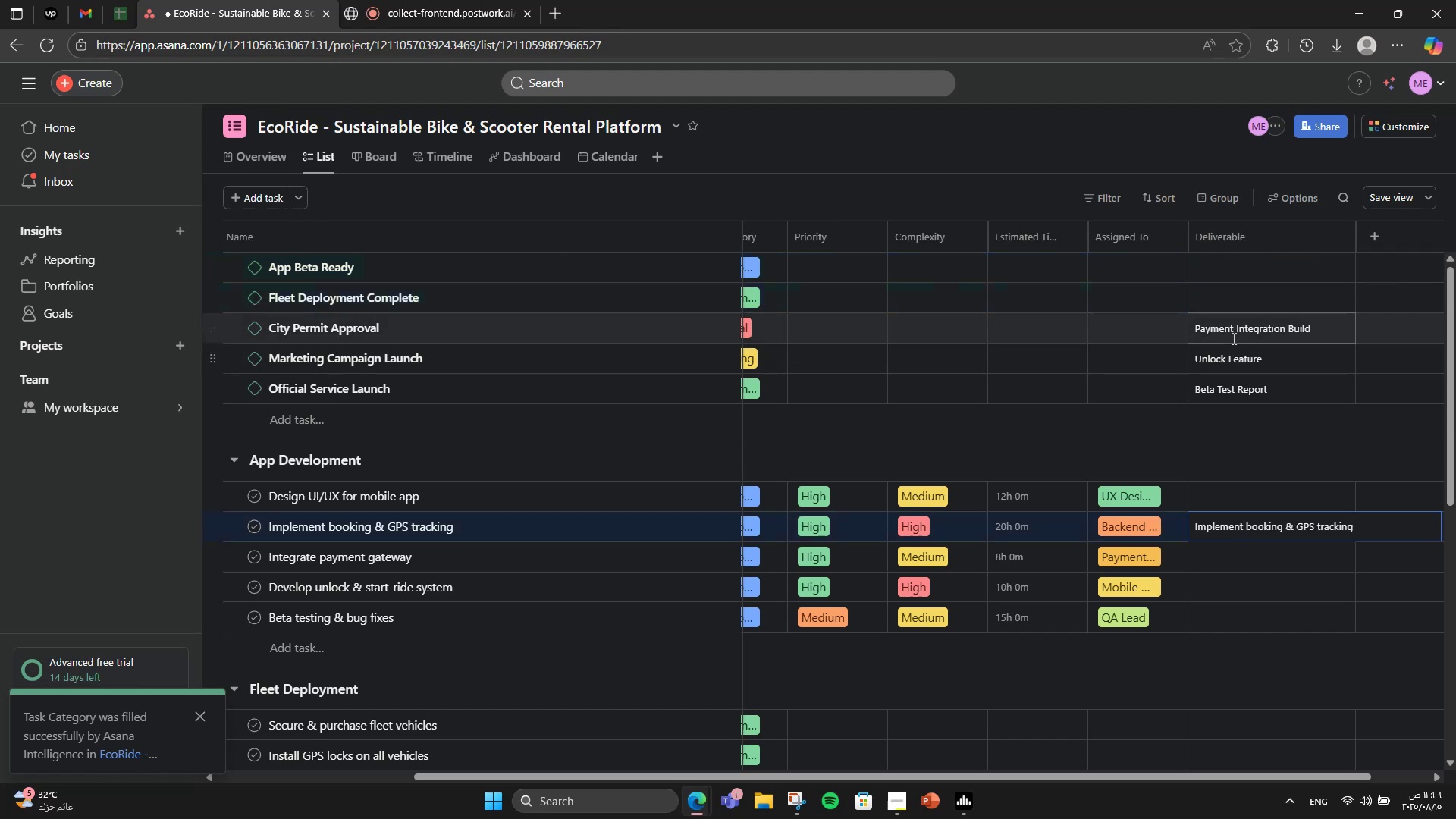 
double_click([1232, 338])
 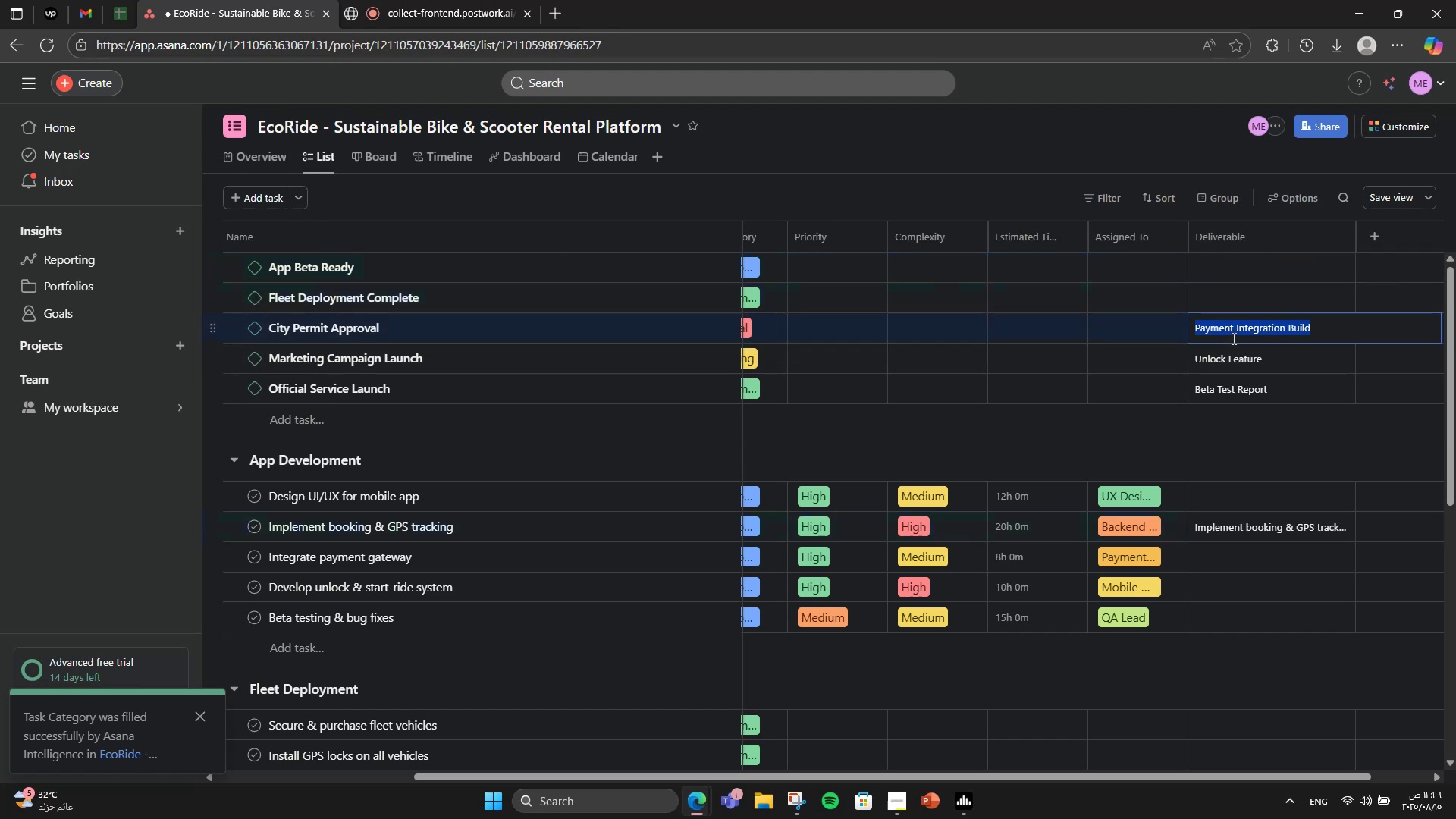 
triple_click([1232, 338])
 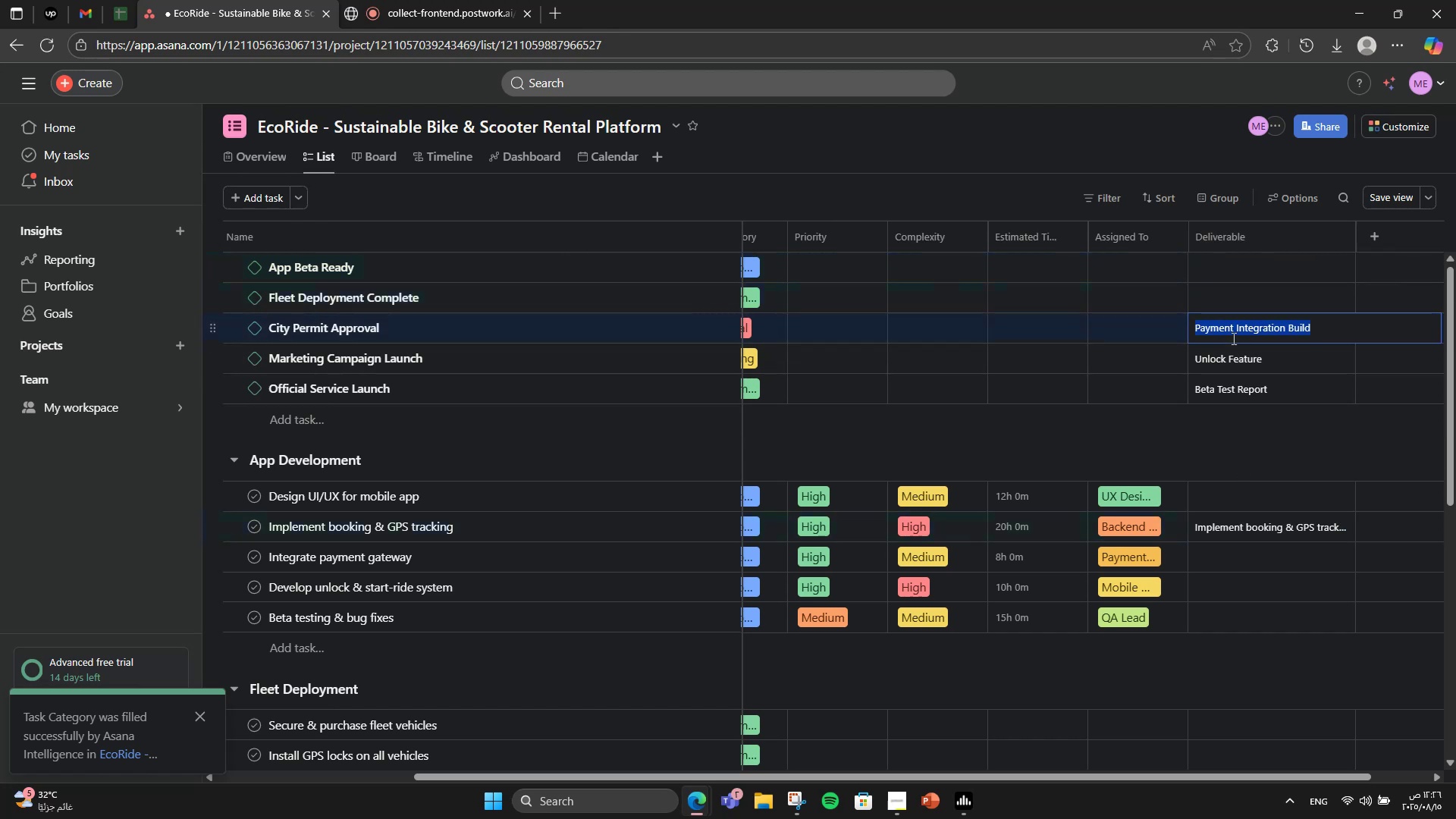 
key(Control+X)
 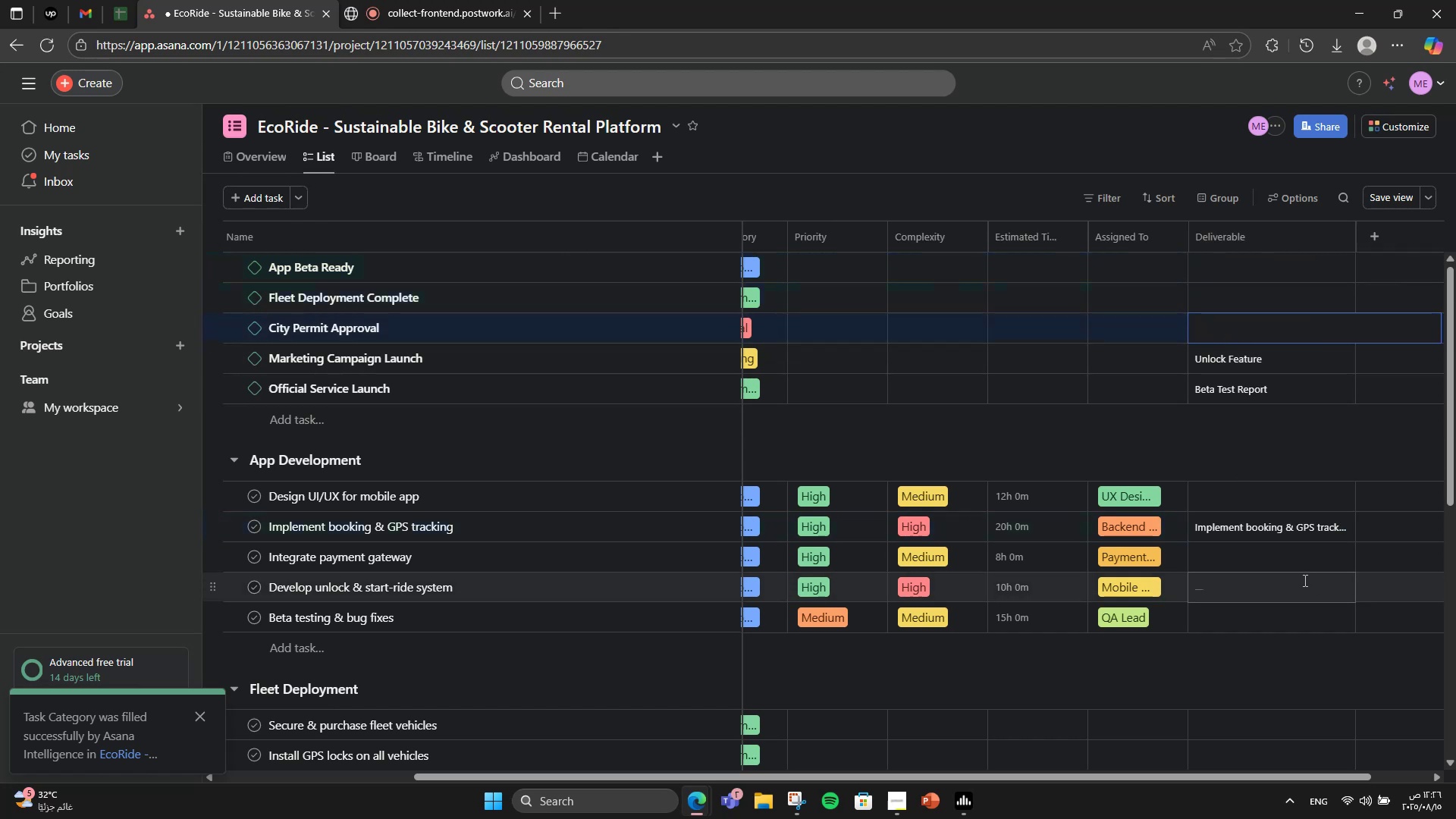 
left_click([1288, 563])
 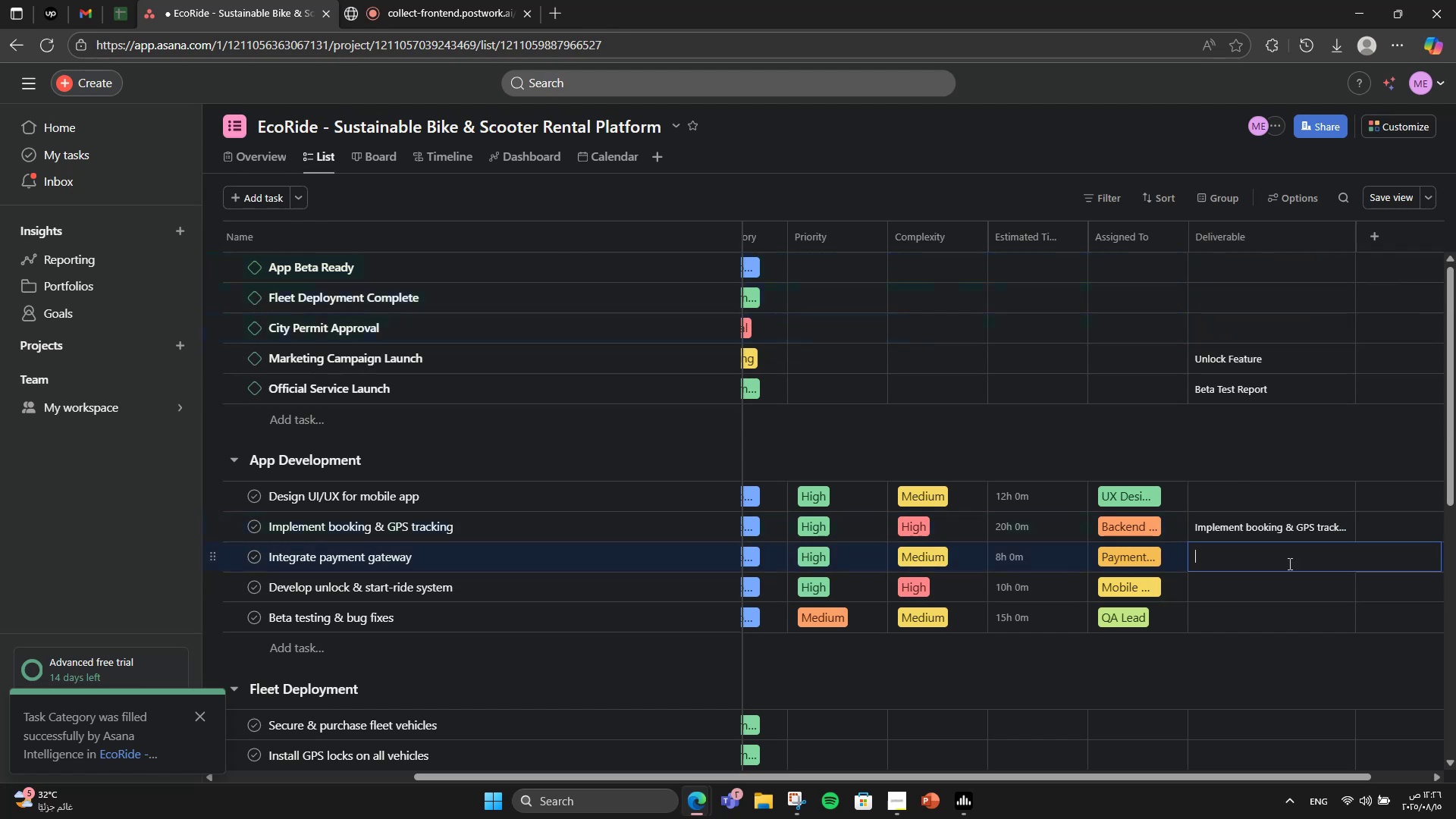 
key(Control+V)
 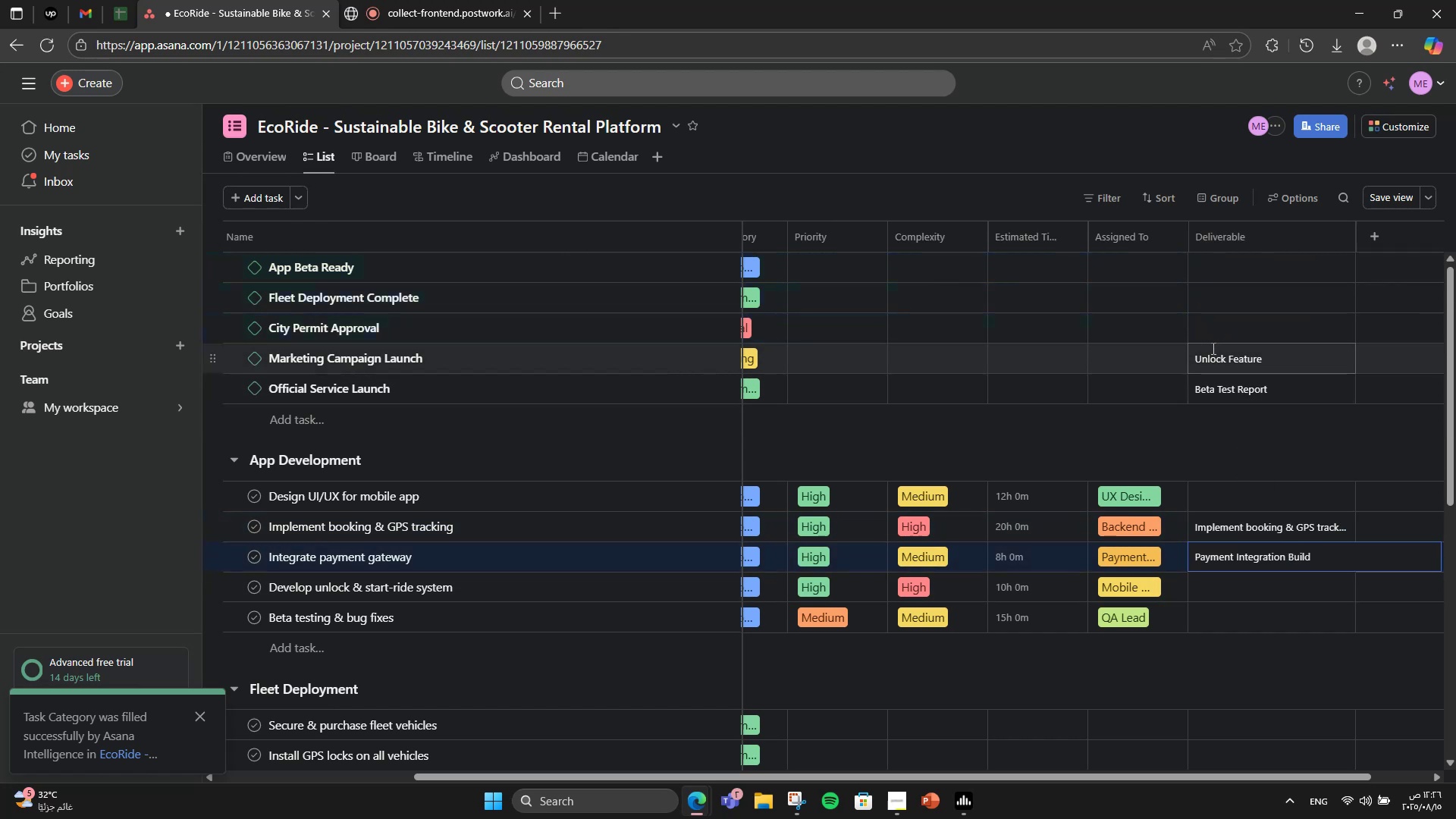 
double_click([1212, 348])
 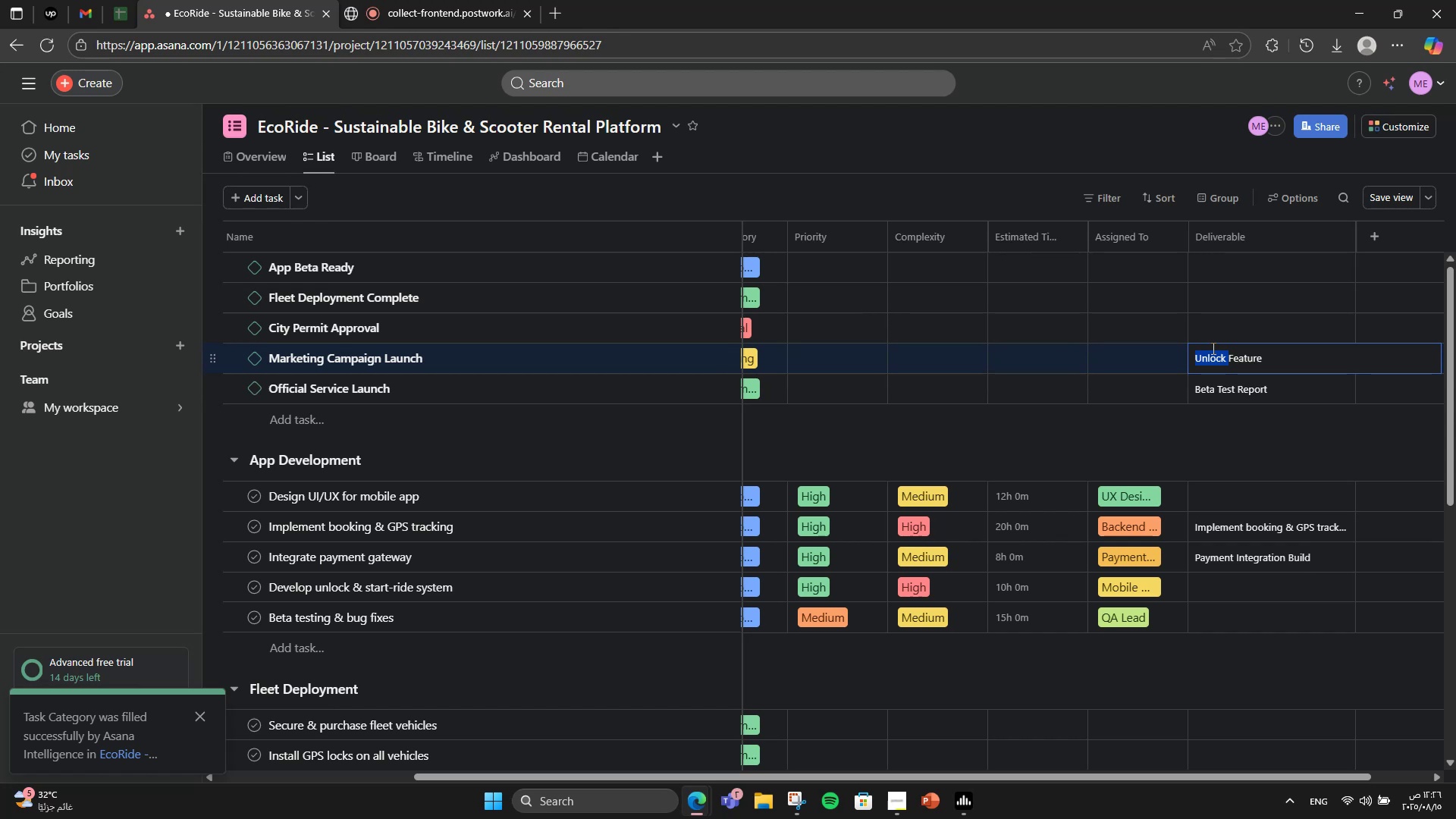 
triple_click([1212, 348])
 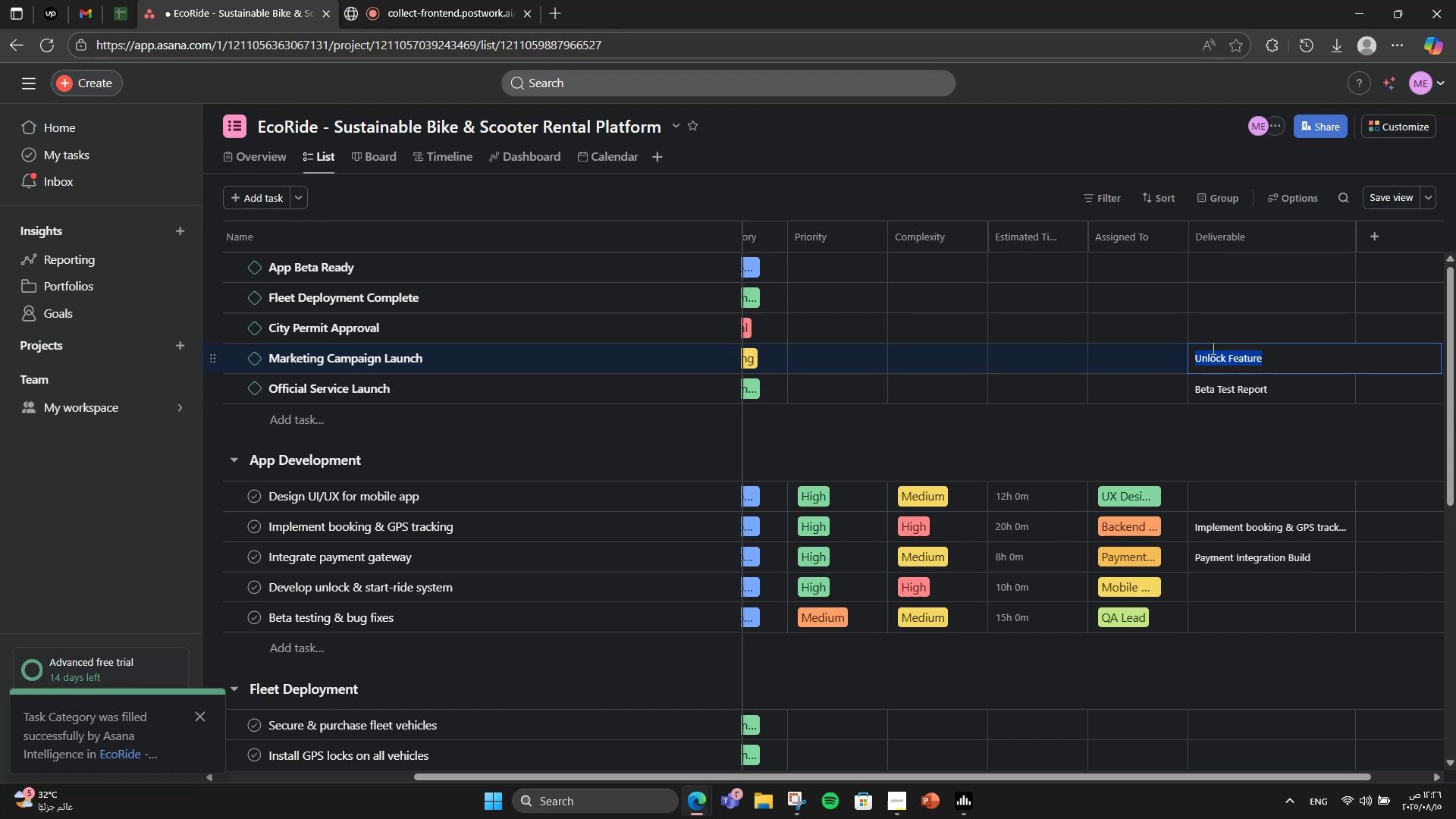 
key(Control+X)
 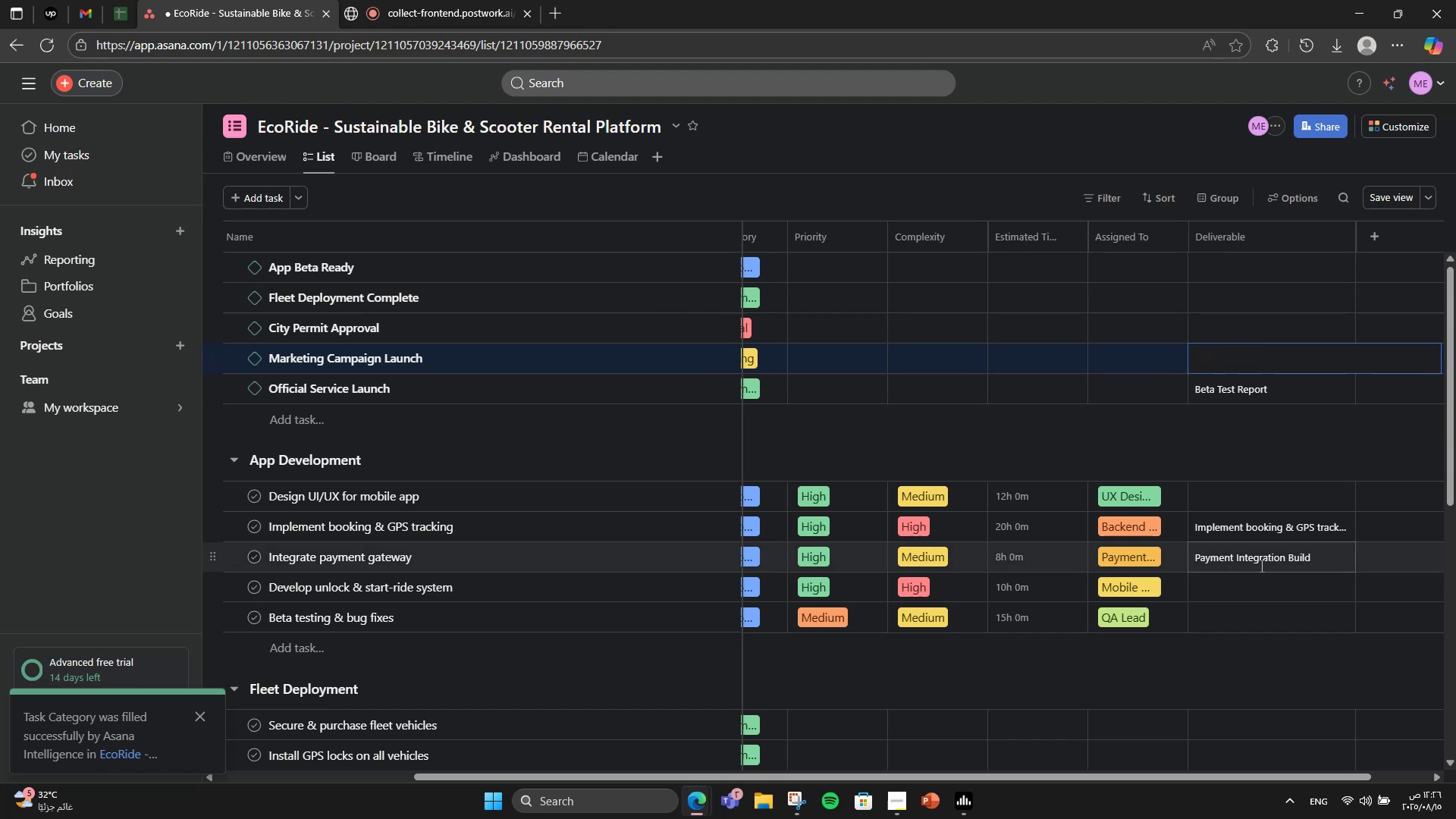 
left_click([1260, 583])
 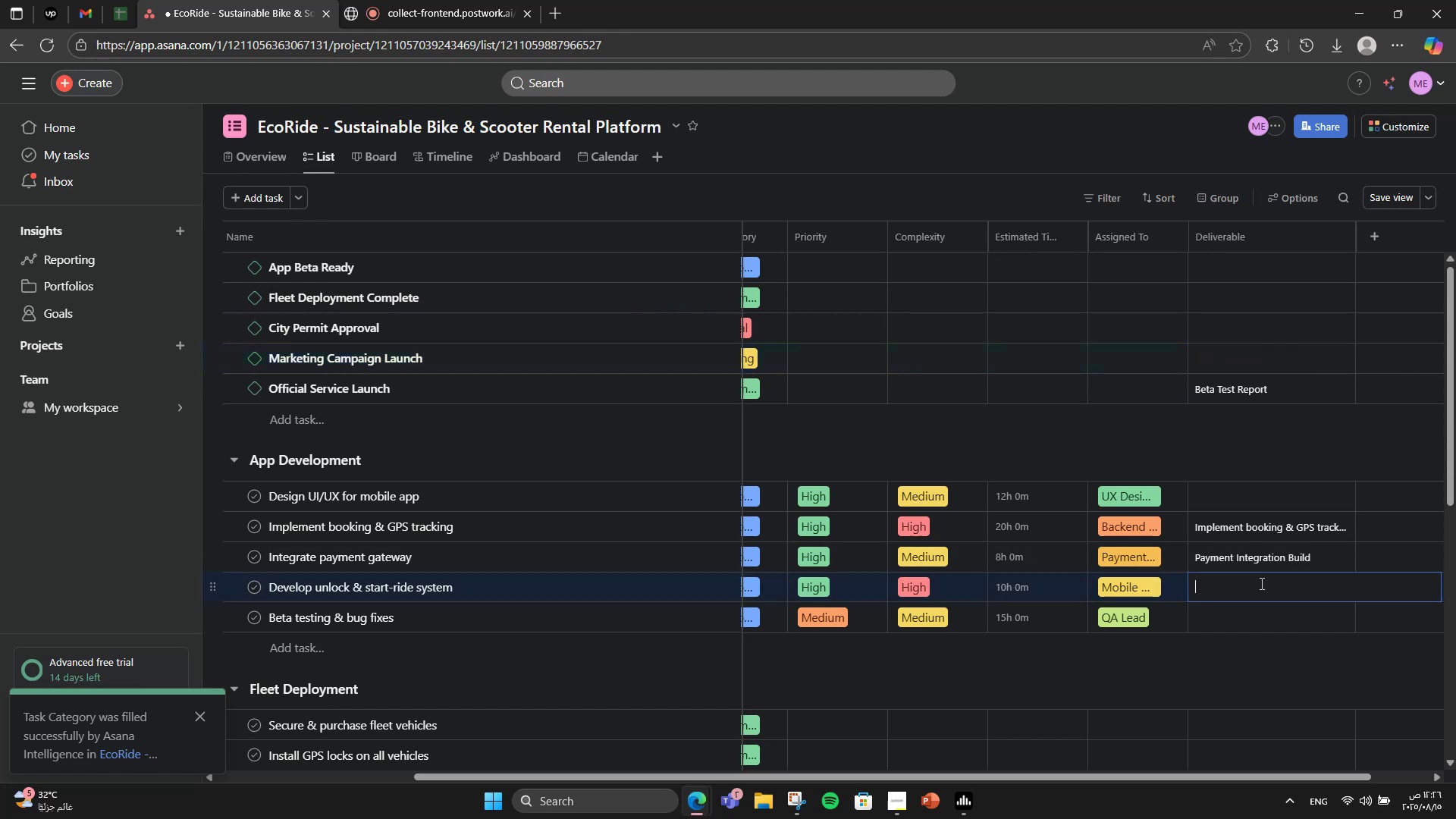 
key(Control+V)
 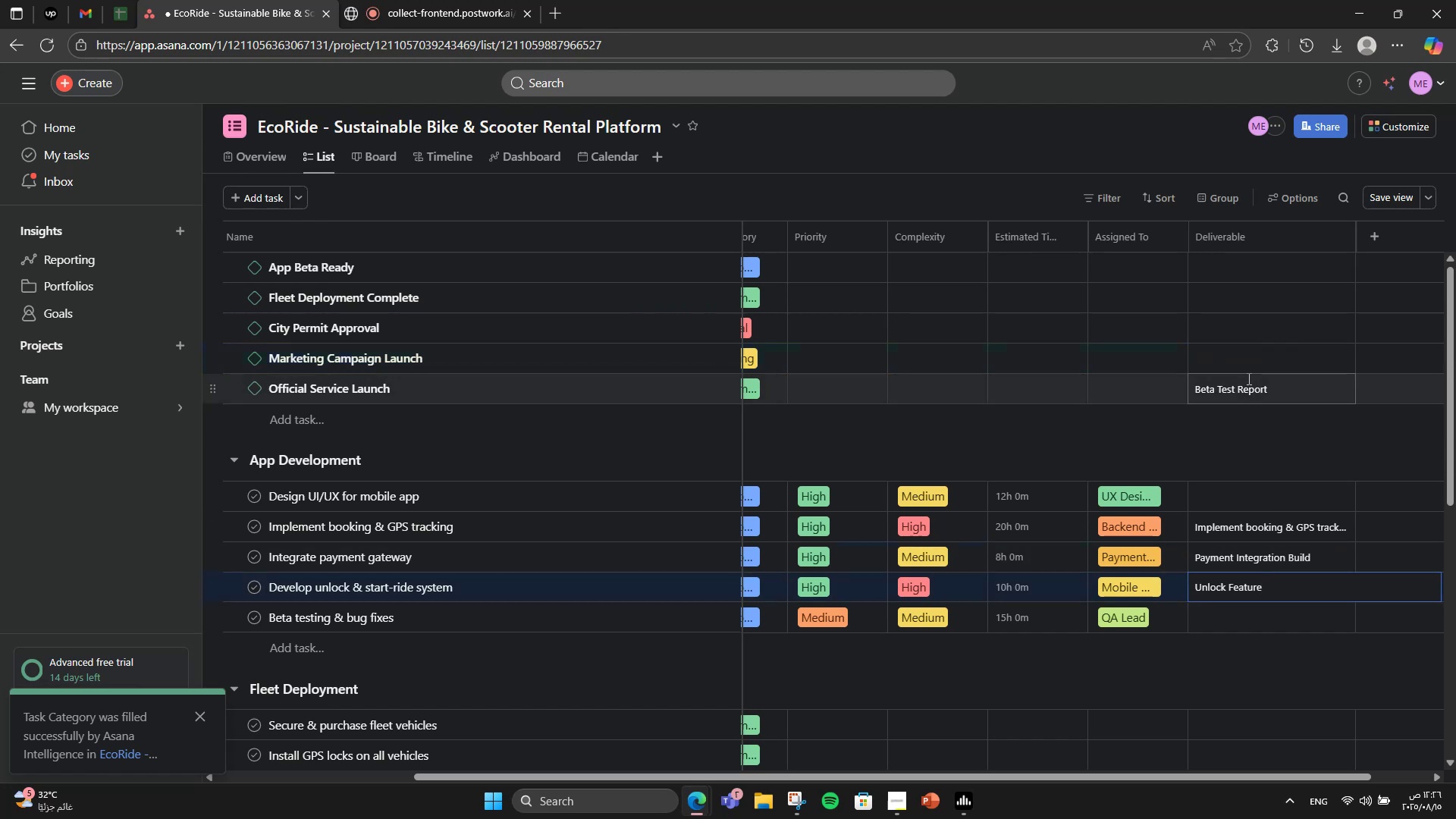 
double_click([1247, 378])
 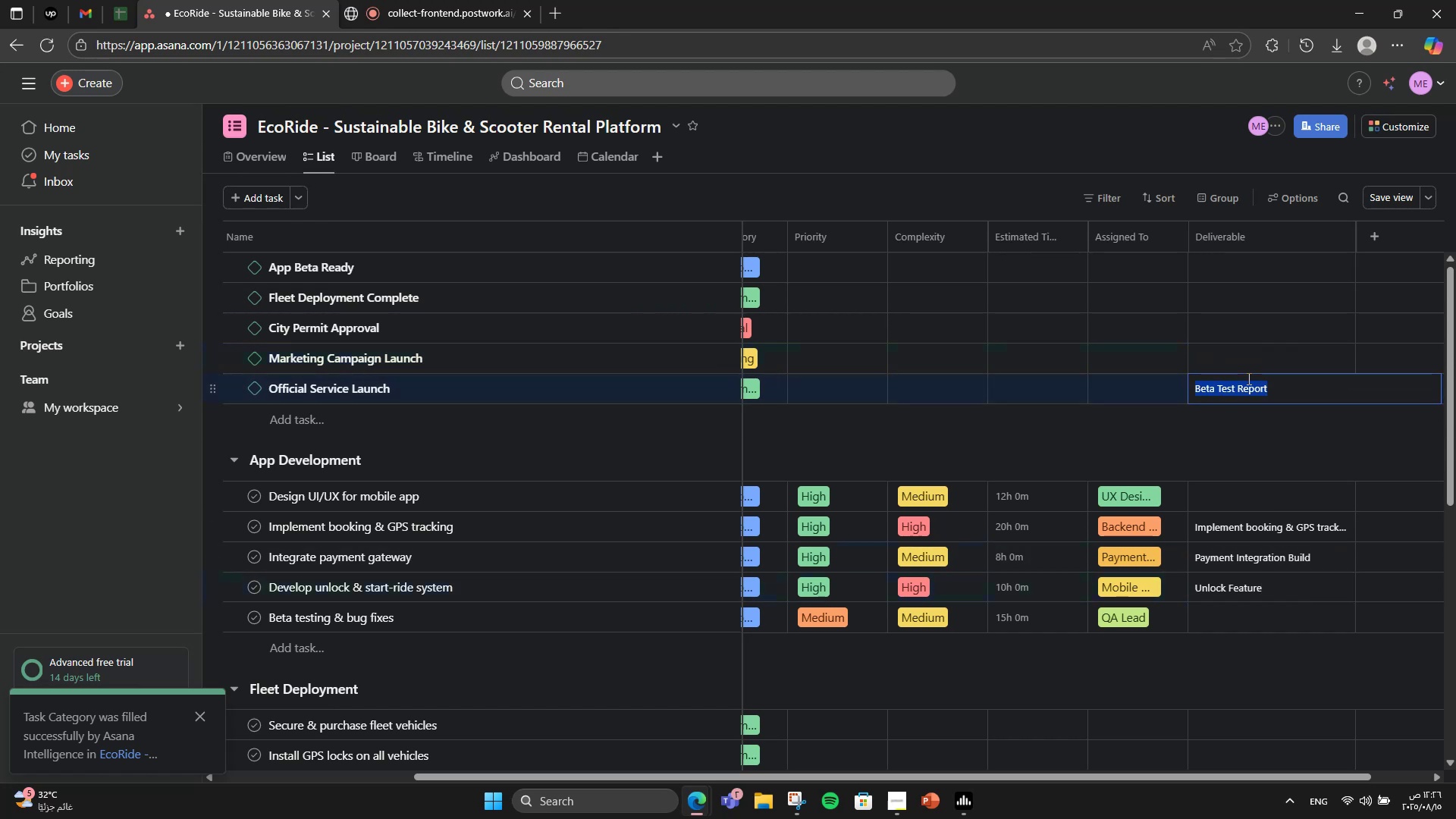 
triple_click([1247, 378])
 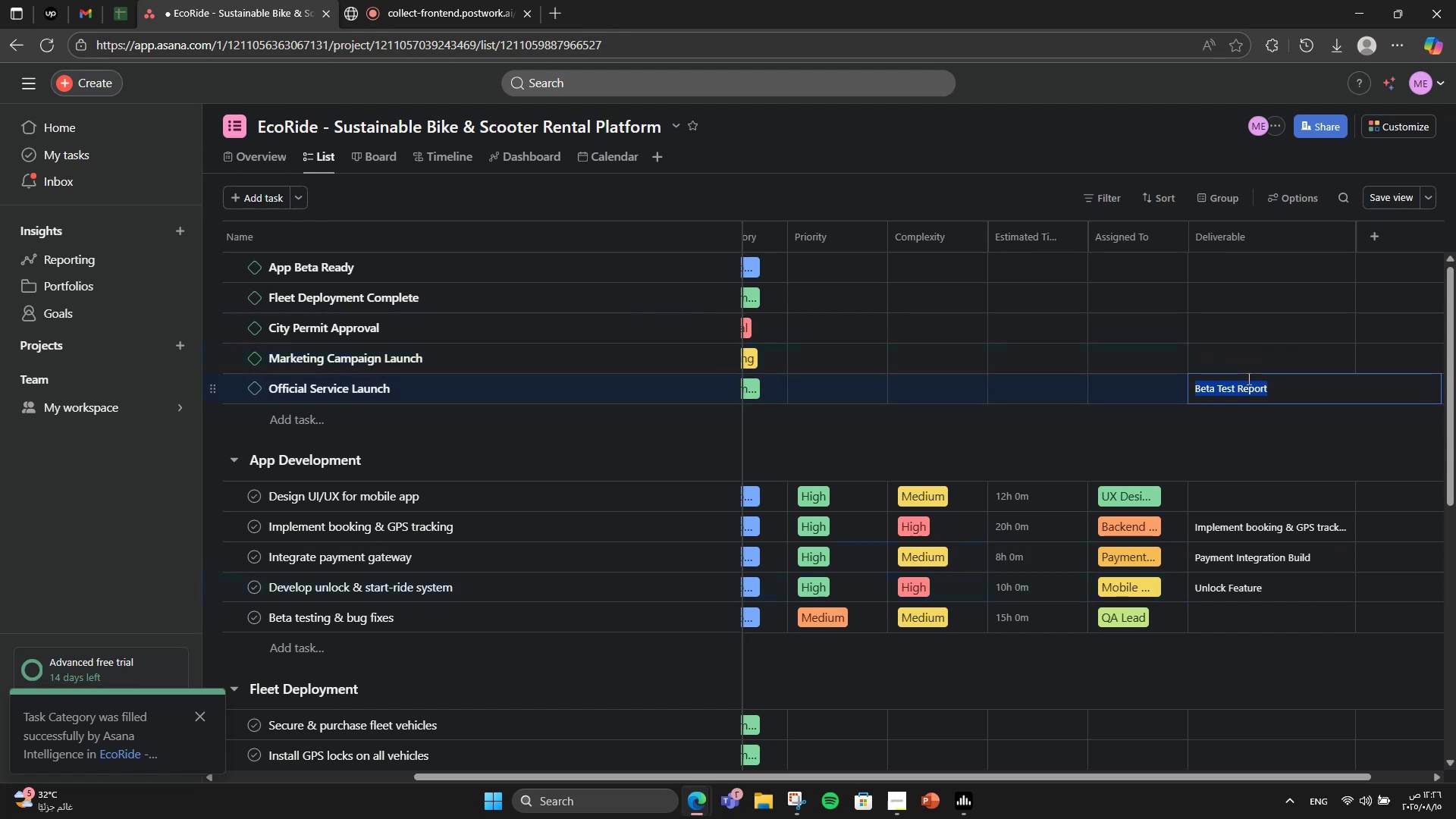 
key(Control+X)
 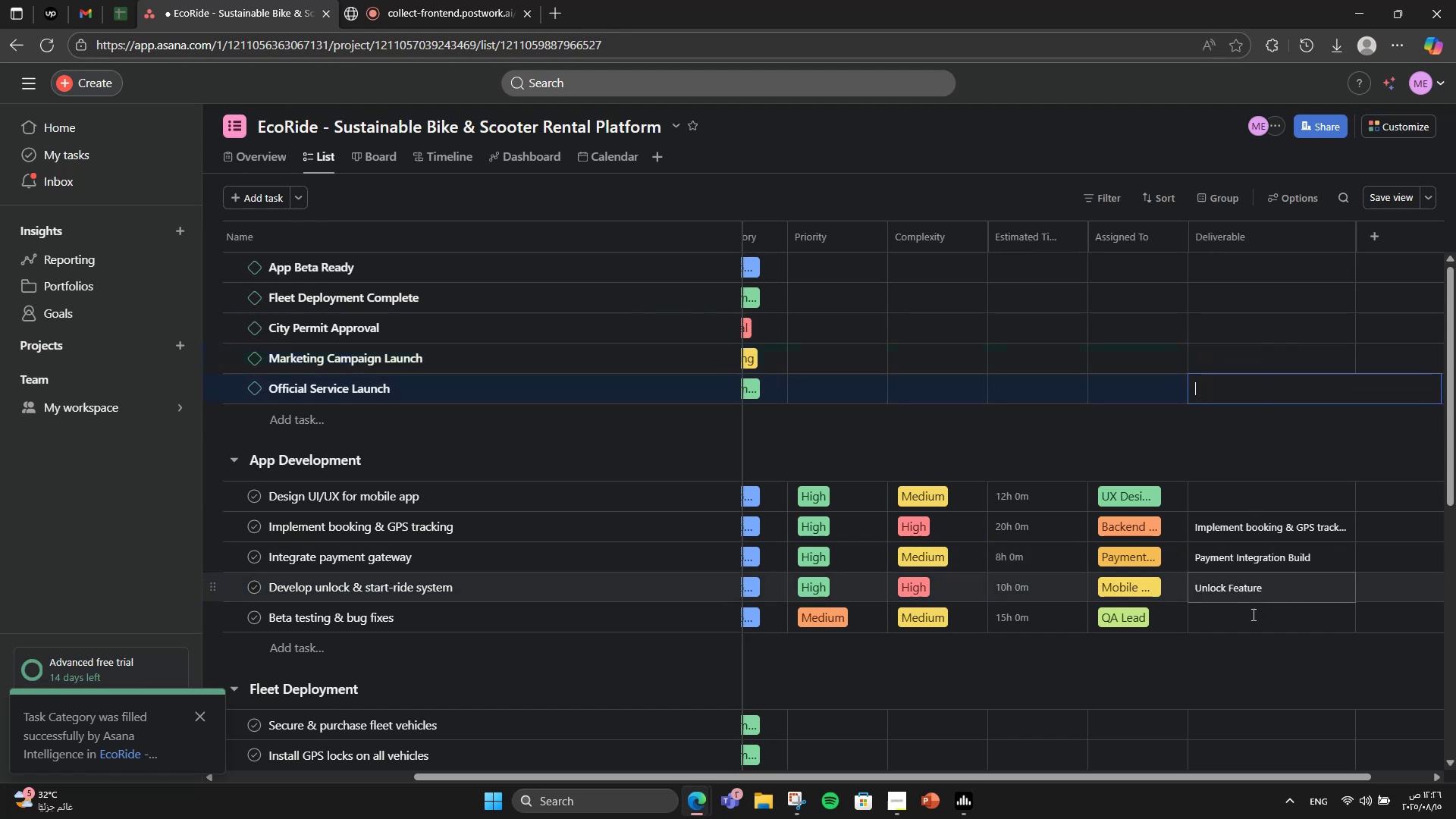 
left_click([1249, 626])
 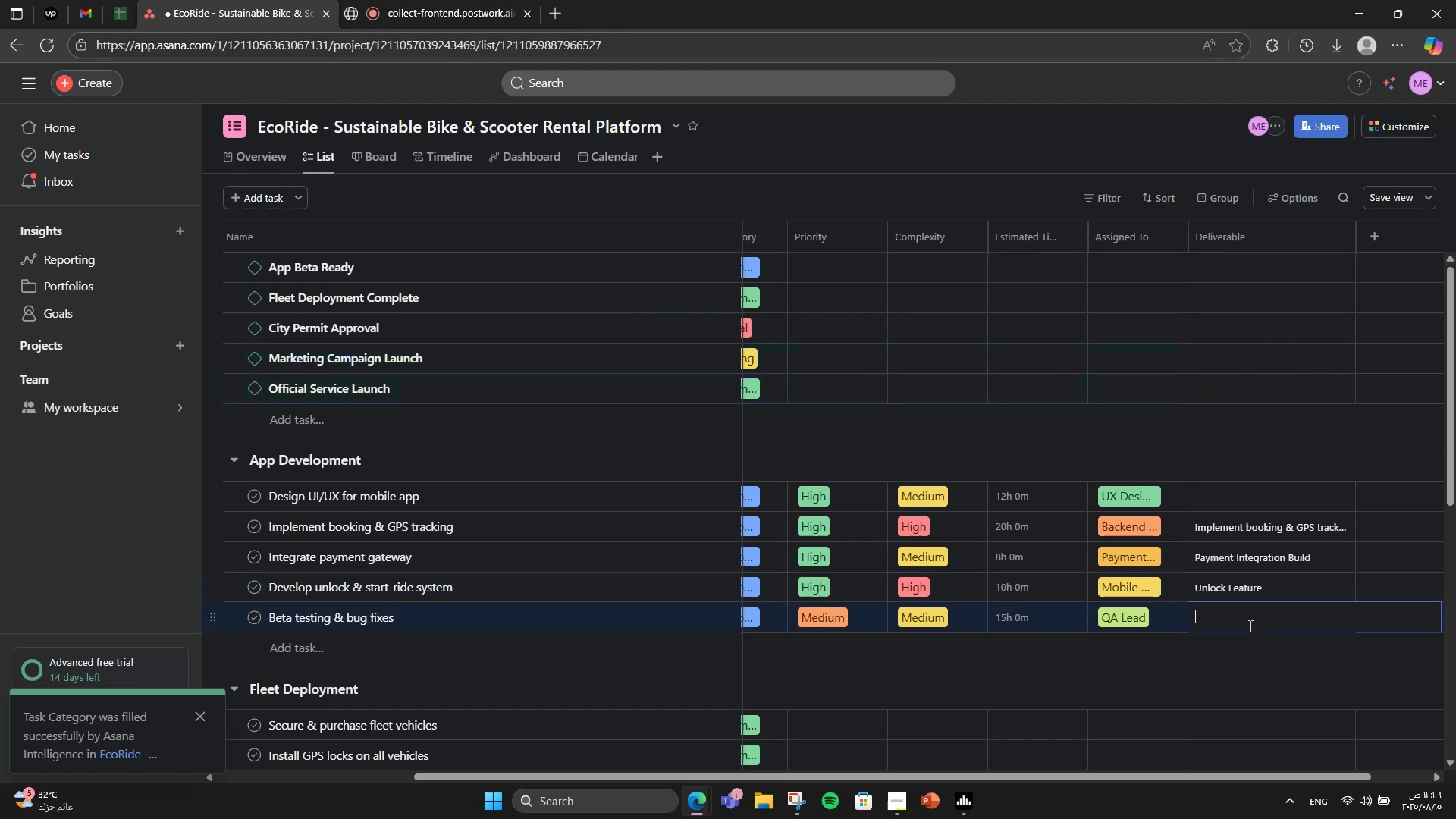 
key(Control+V)
 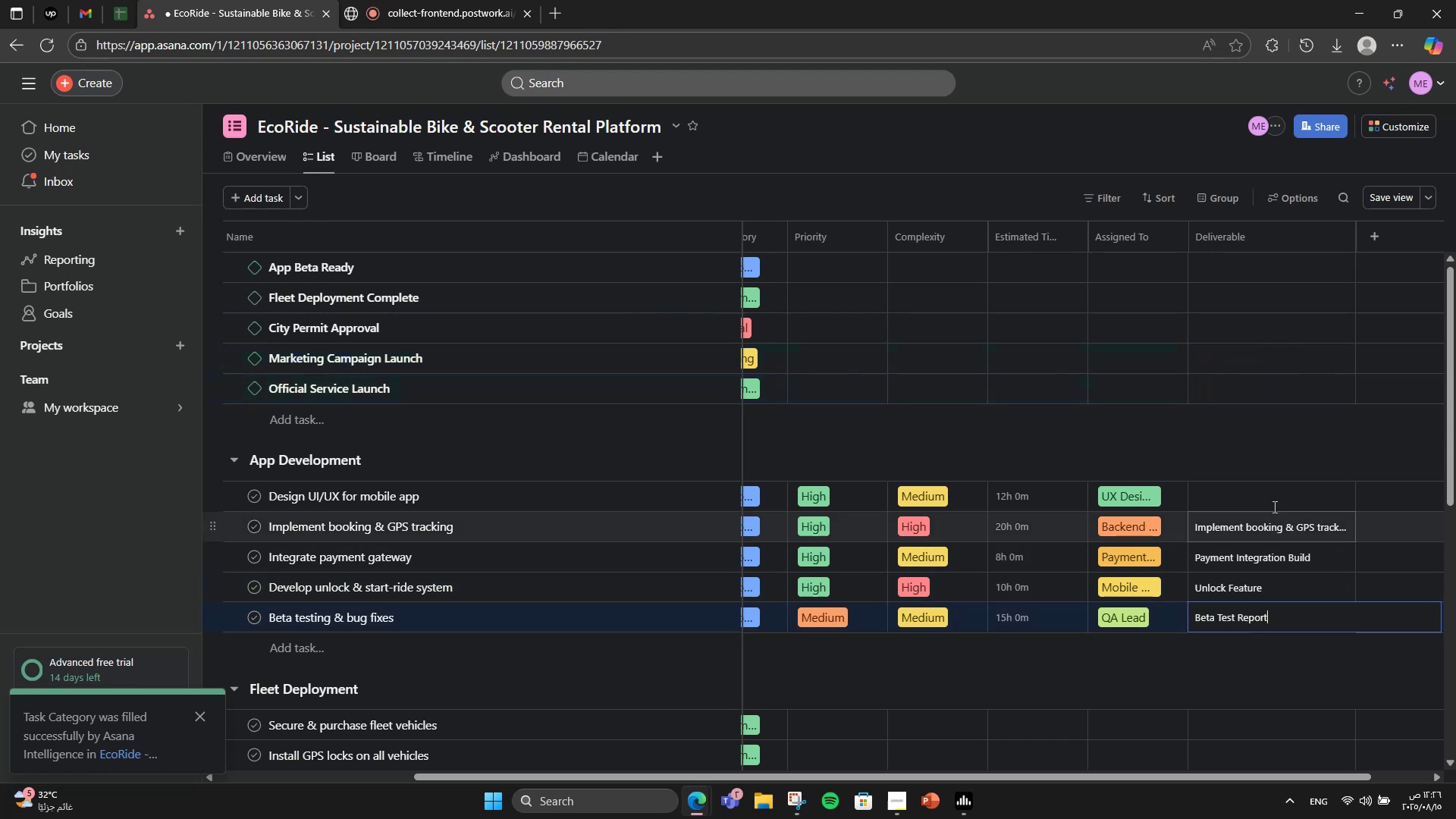 
left_click([1273, 506])
 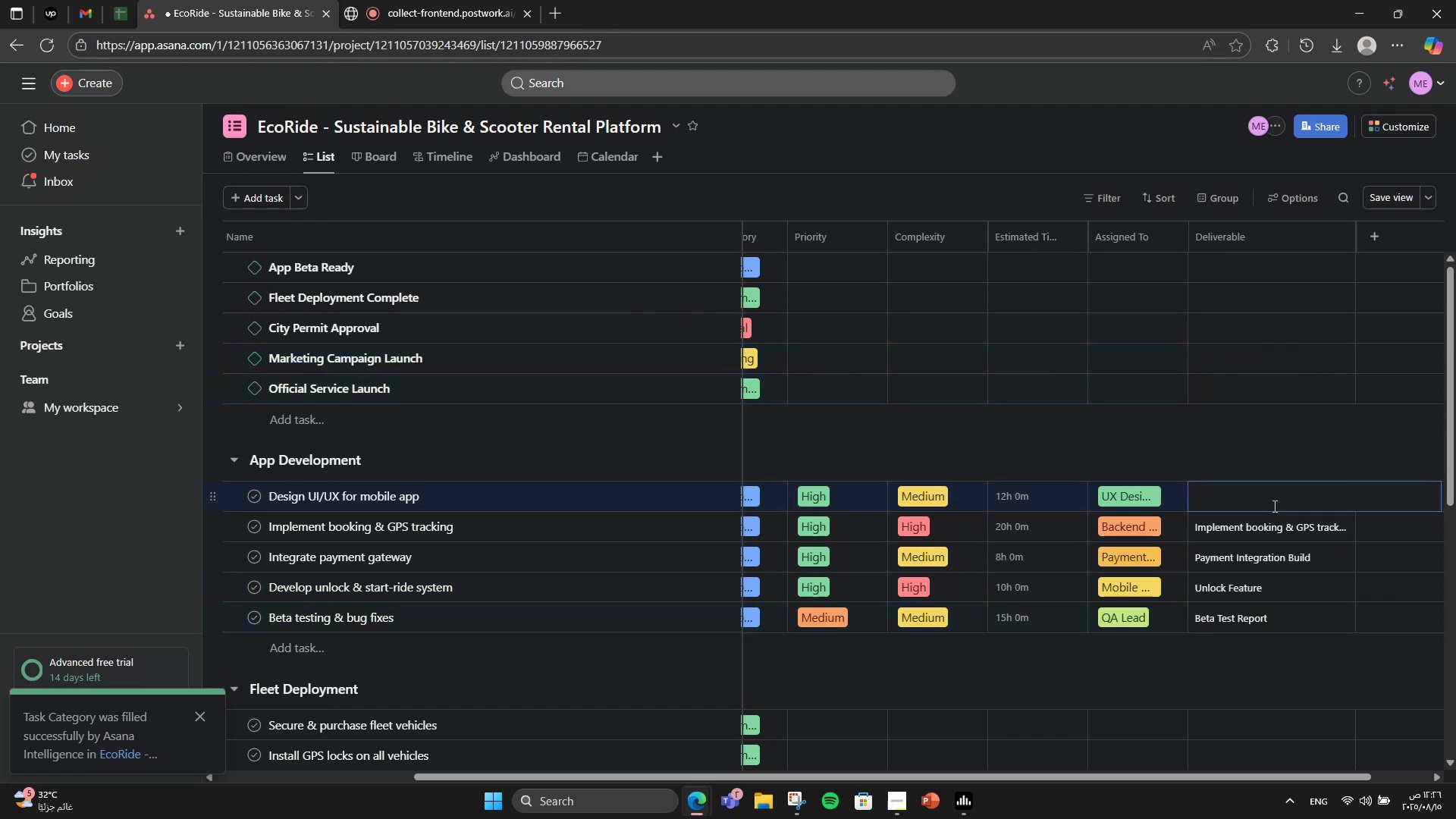 
wait(5.23)
 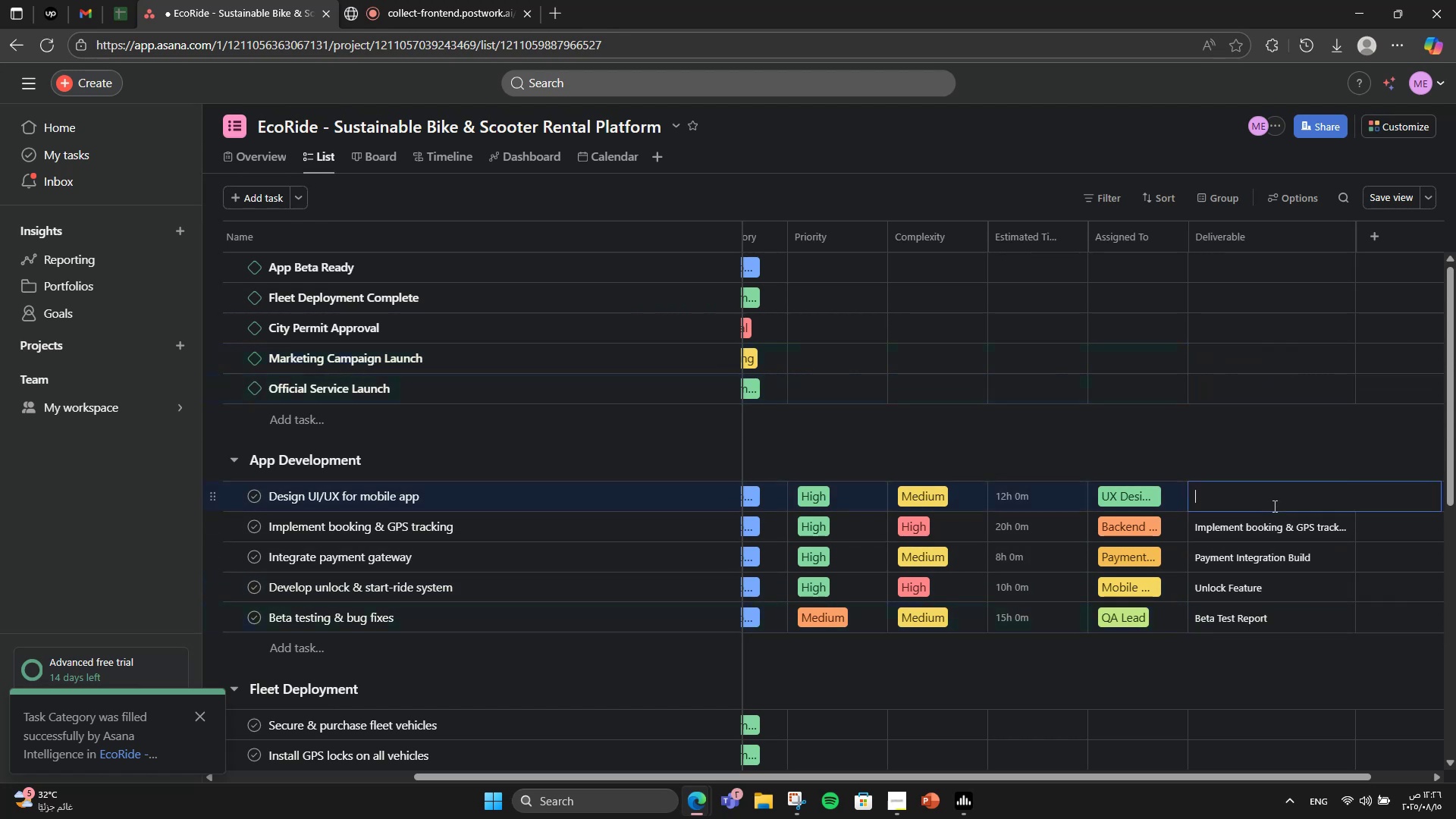 
type(Figma Design Files)
 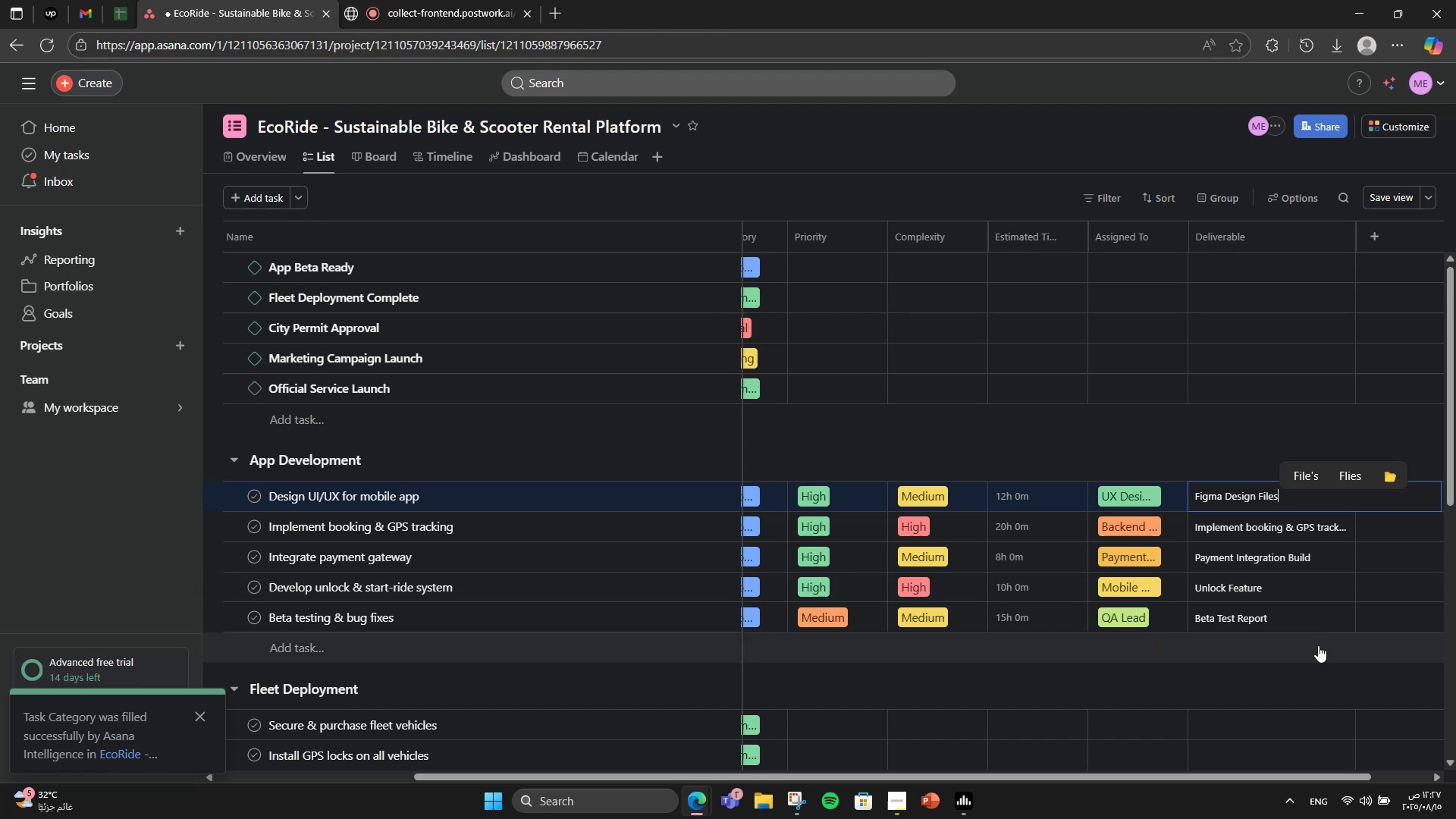 
left_click([1310, 682])
 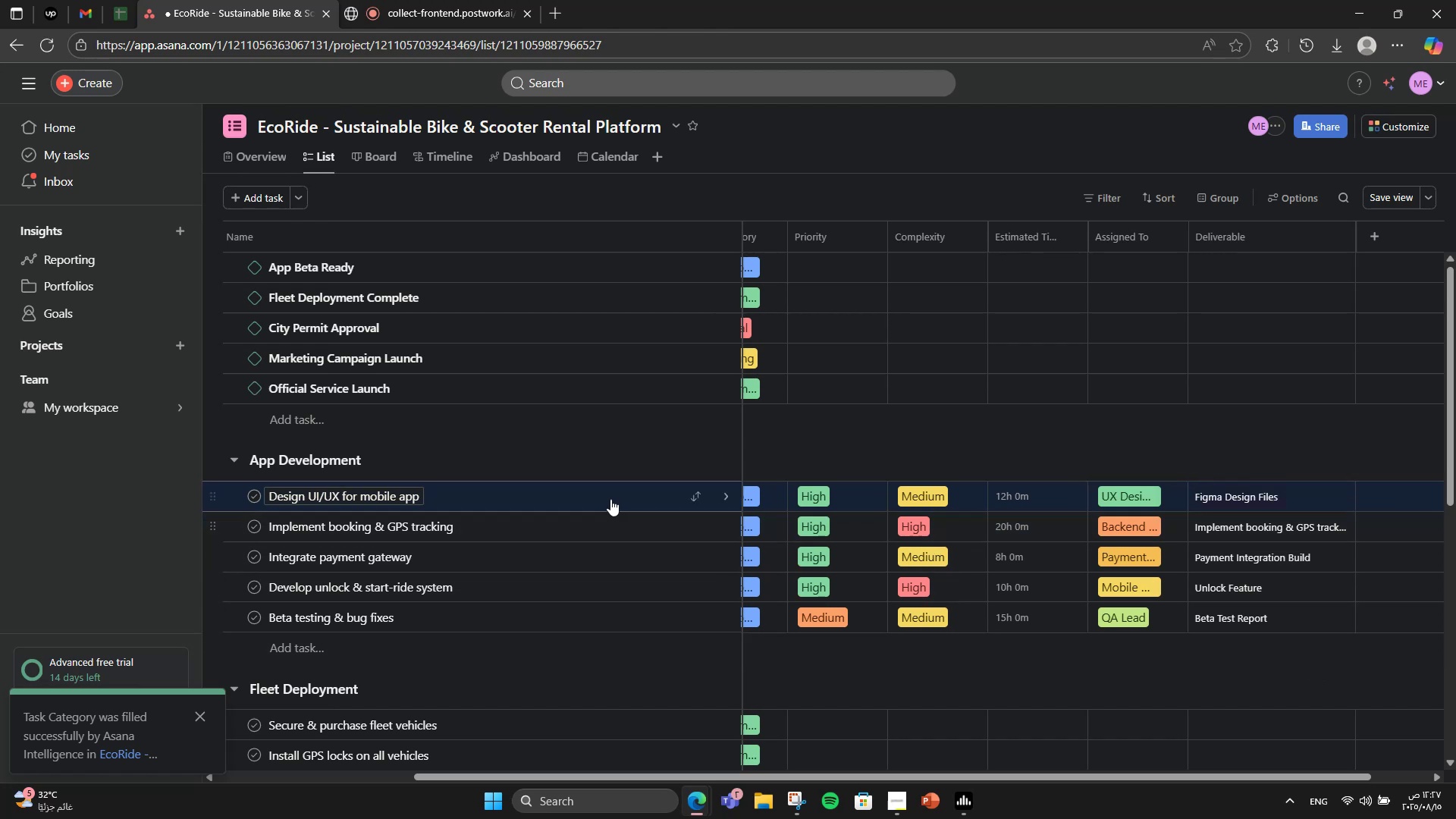 
left_click([545, 487])
 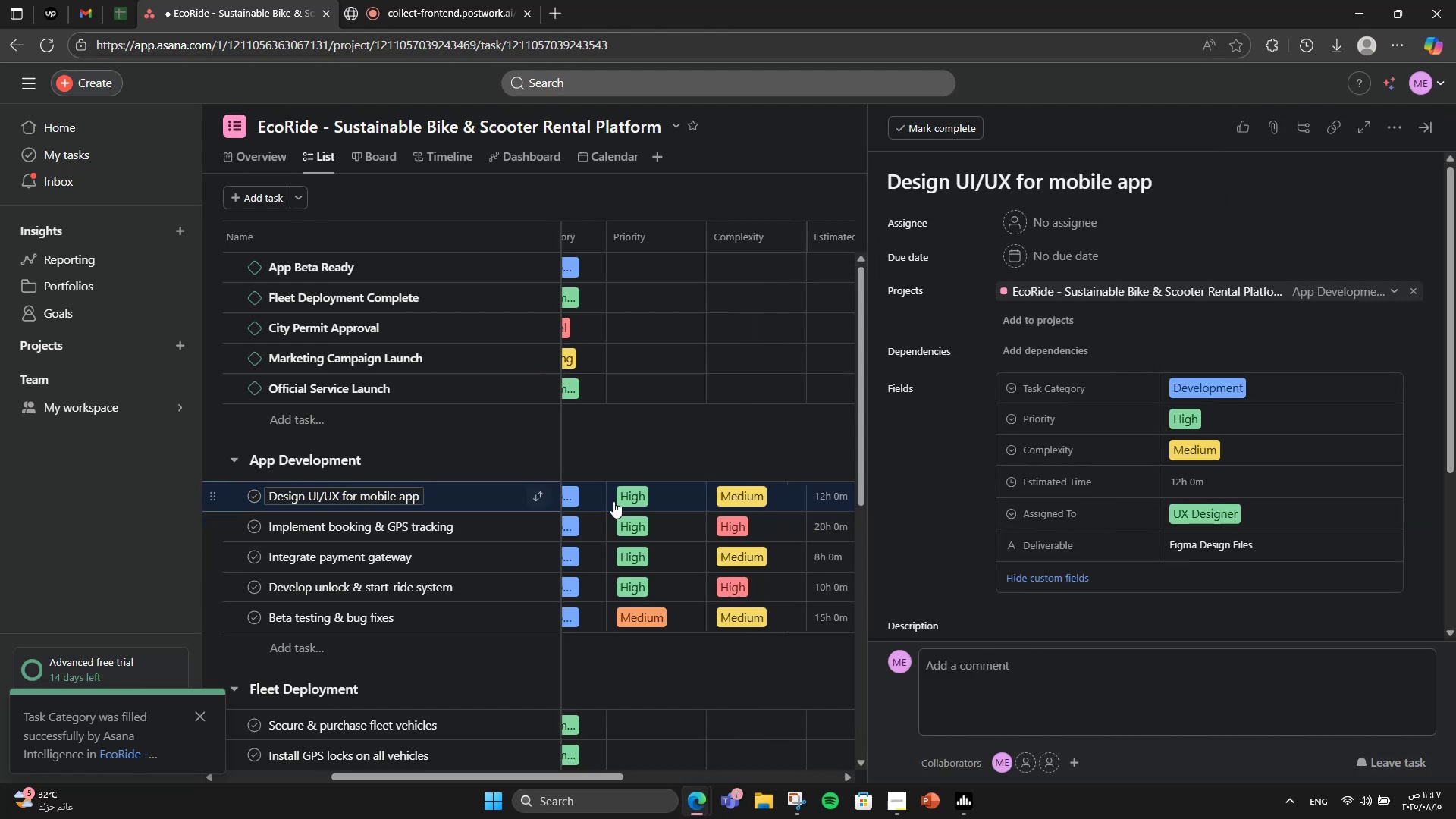 
scroll: coordinate [1169, 473], scroll_direction: down, amount: 4.0
 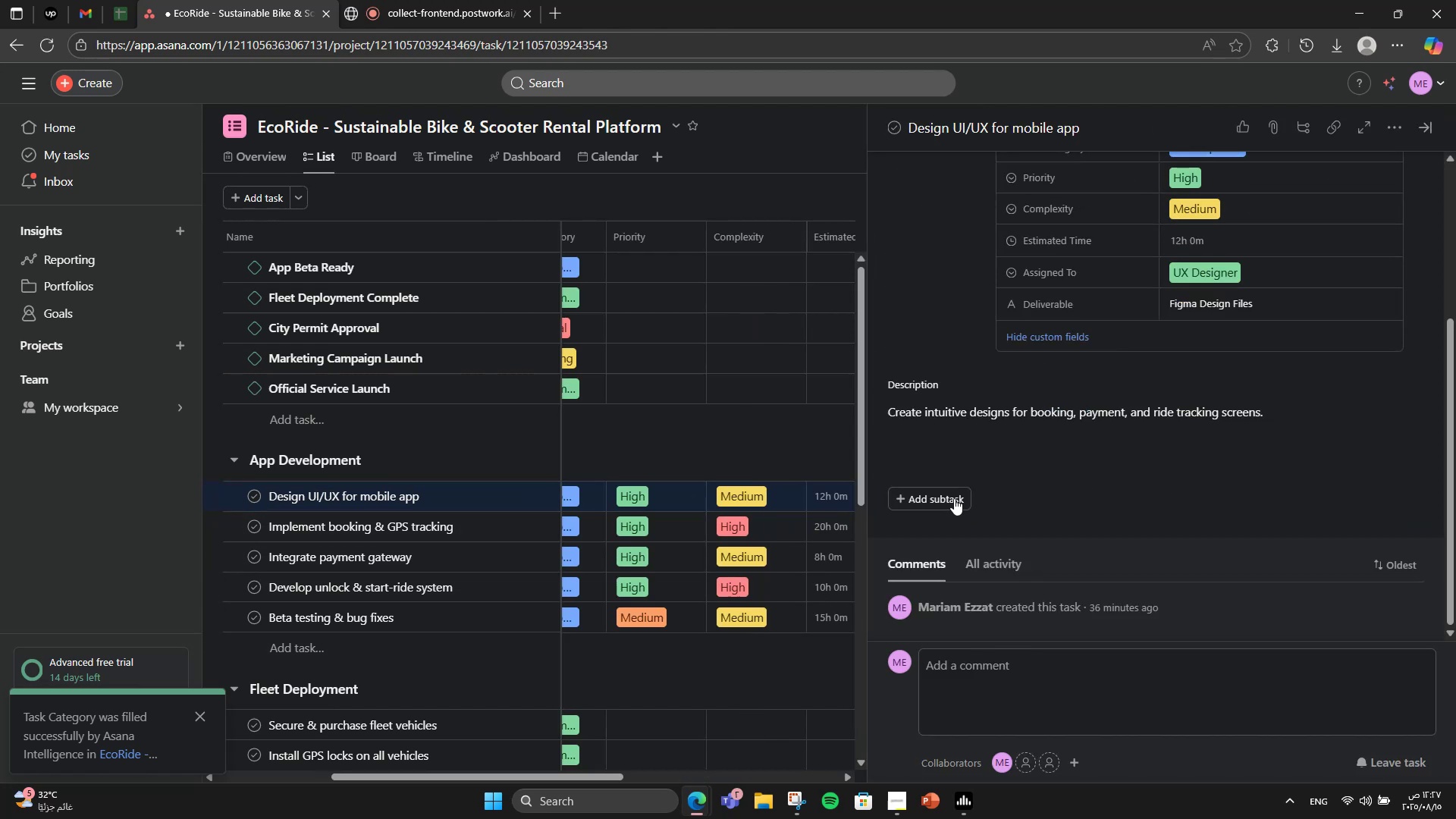 
left_click([953, 500])
 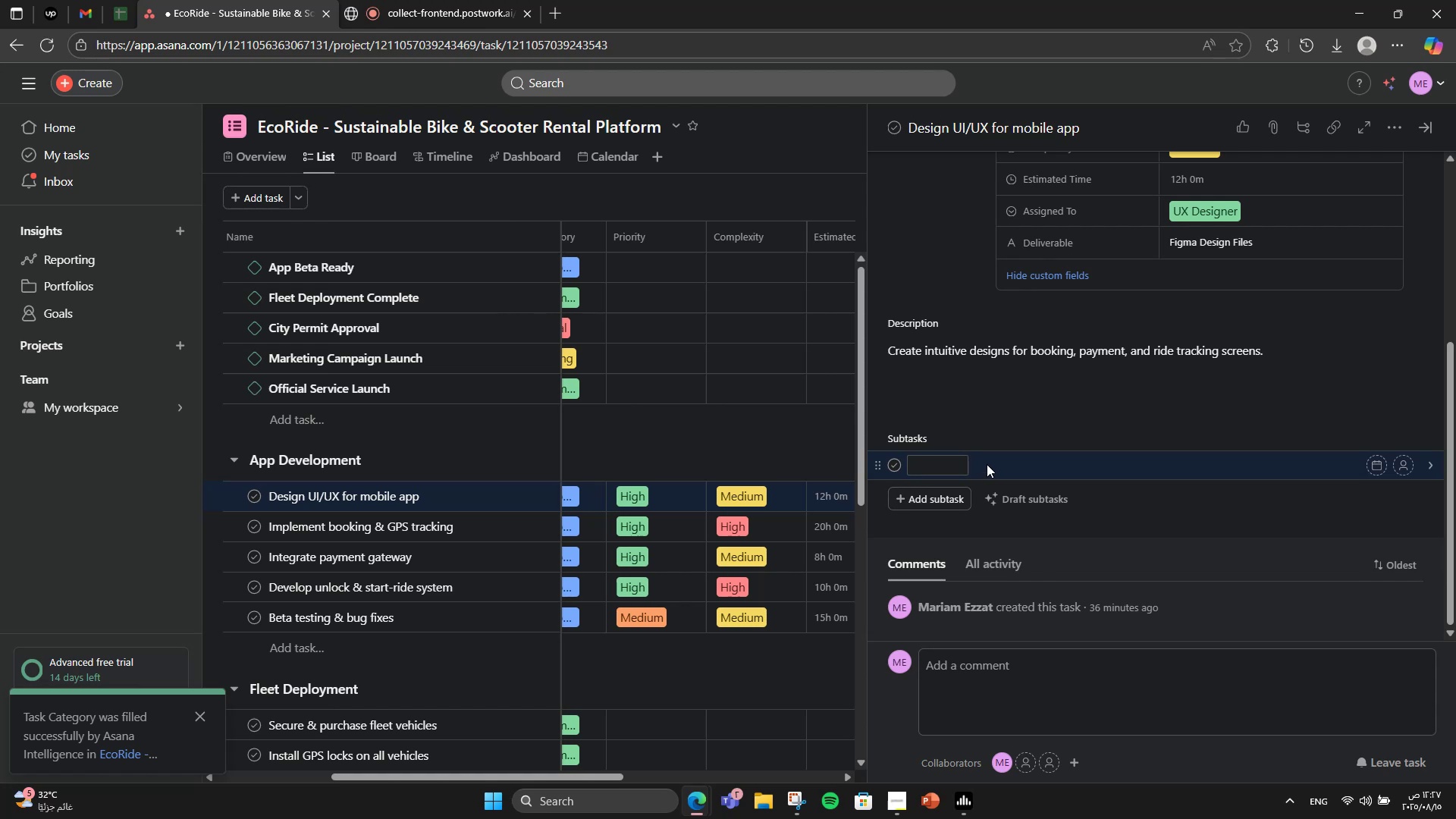 
scroll: coordinate [1013, 479], scroll_direction: down, amount: 2.0
 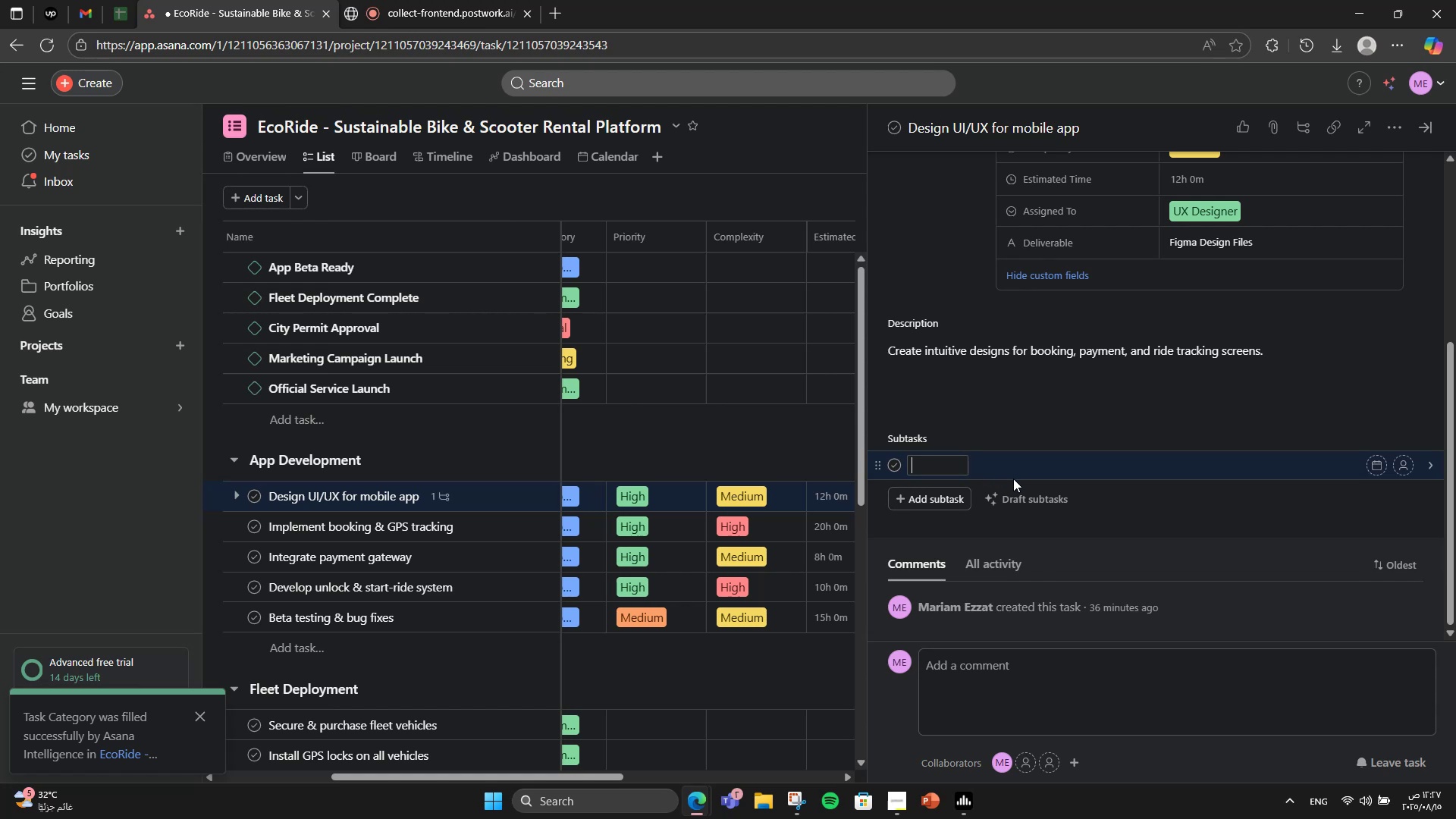 
type(Wireframes)
key(Backspace)
type( screens)
 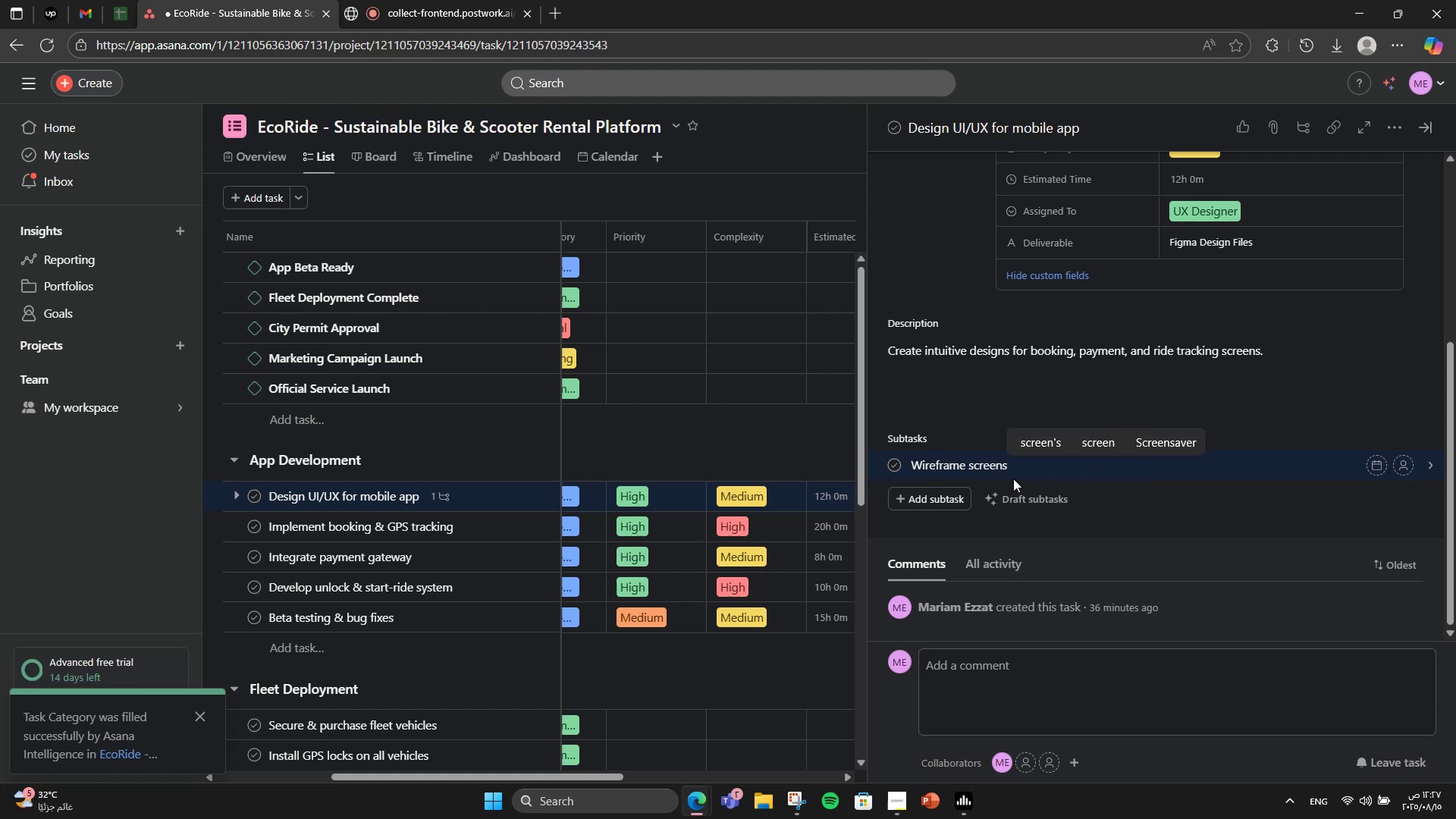 
key(Enter)
 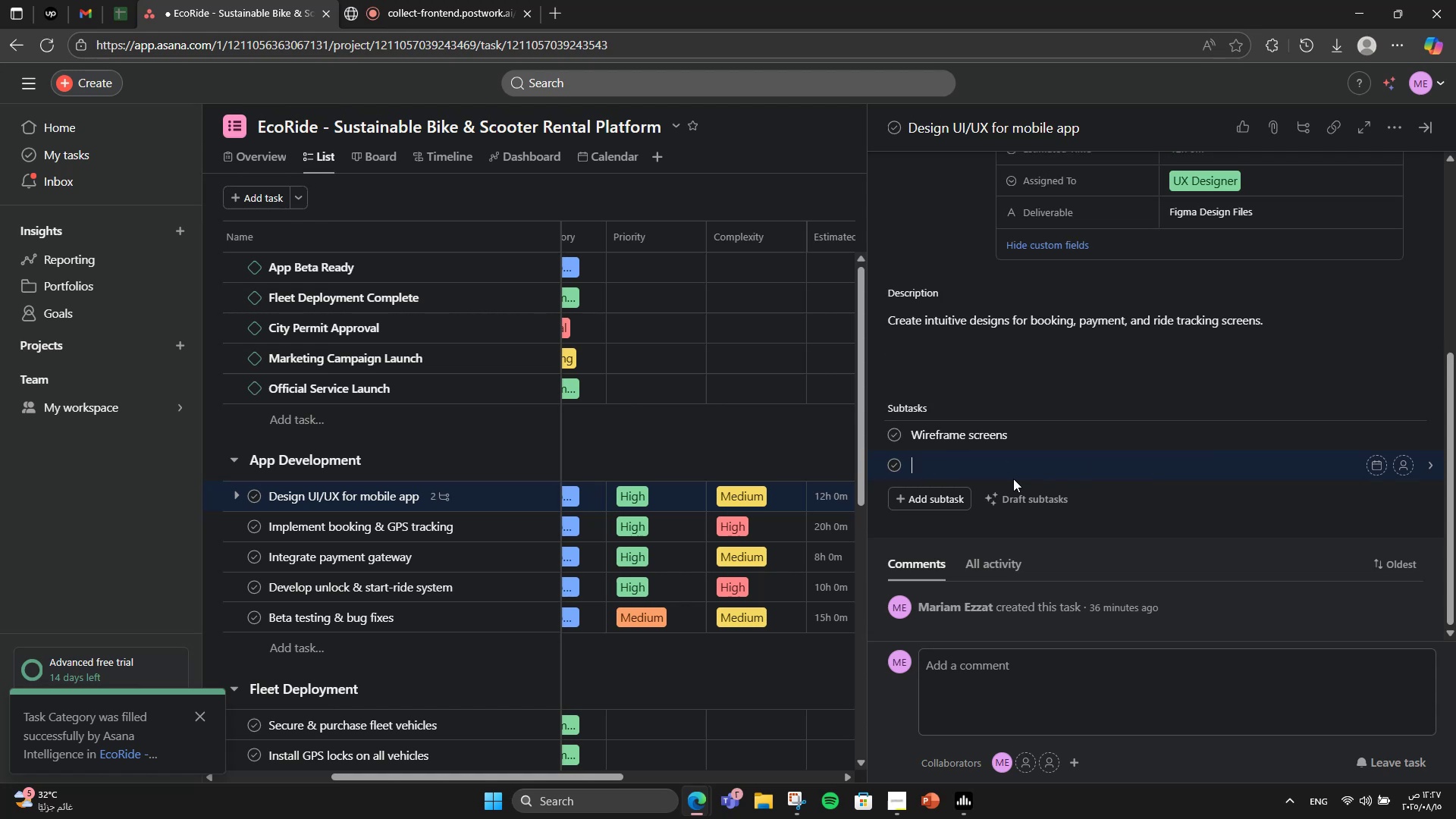 
type(High-fidelity mov)
key(Backspace)
type(ckups)
 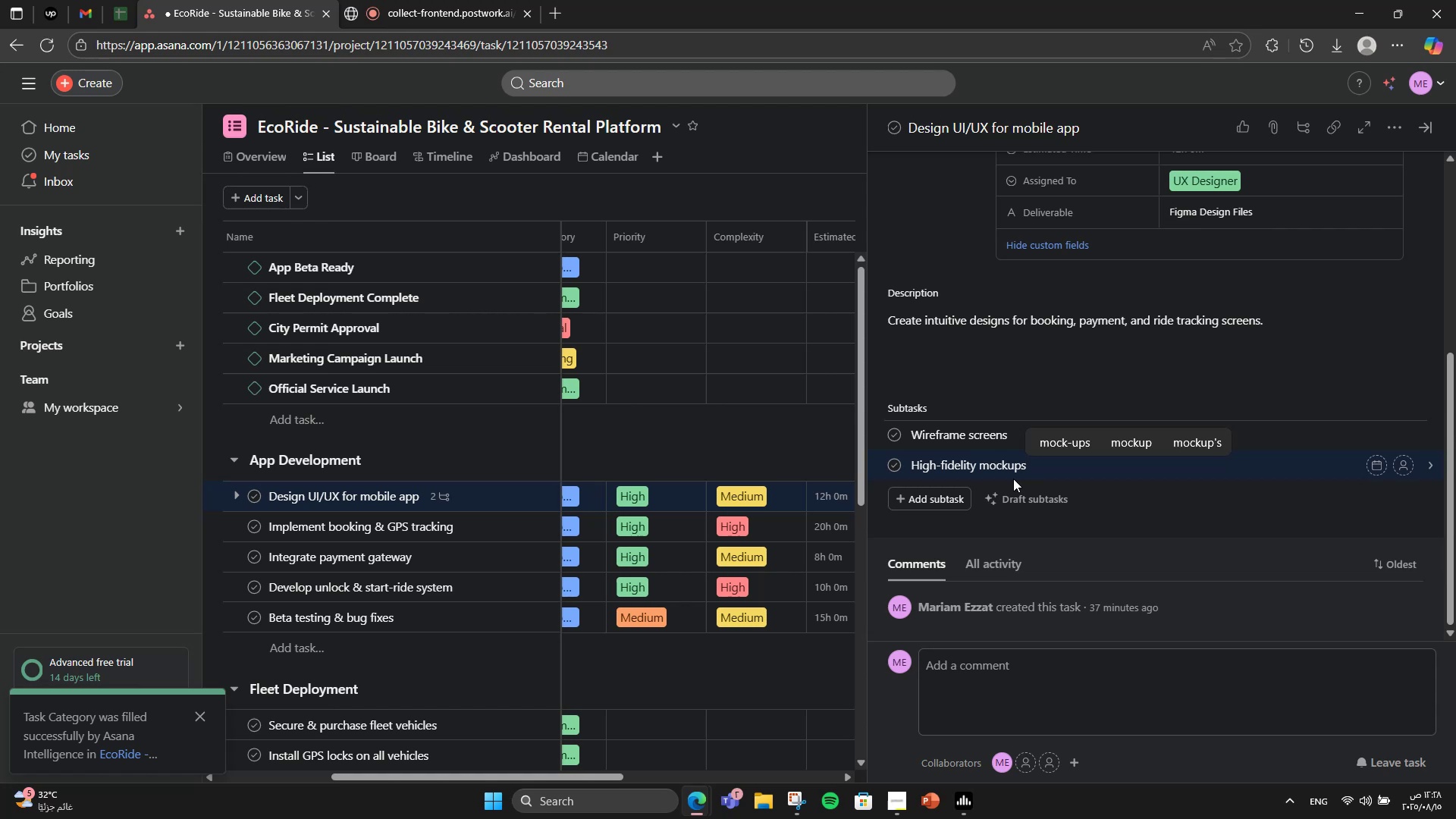 
wait(29.39)
 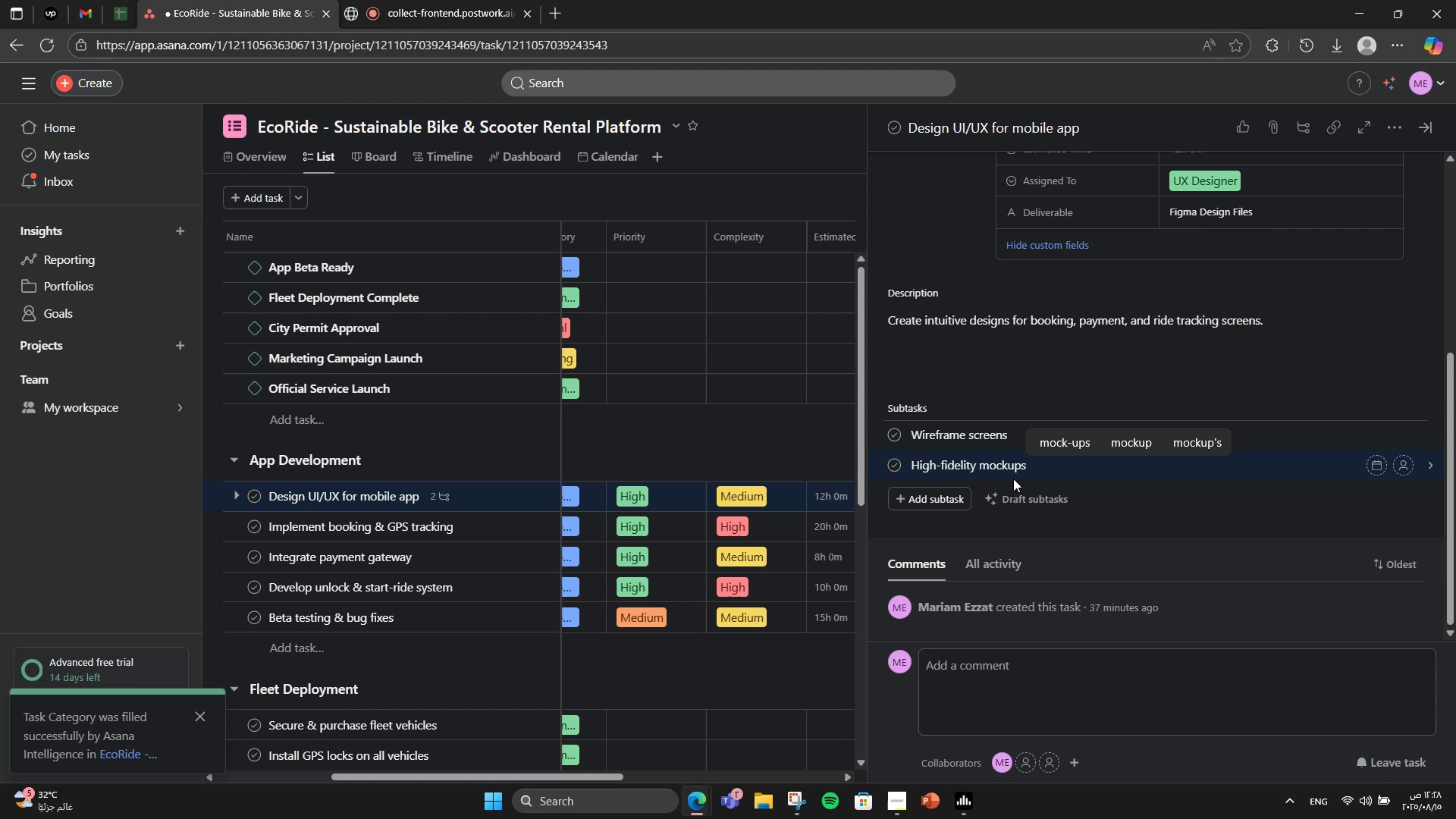 
left_click([1080, 542])
 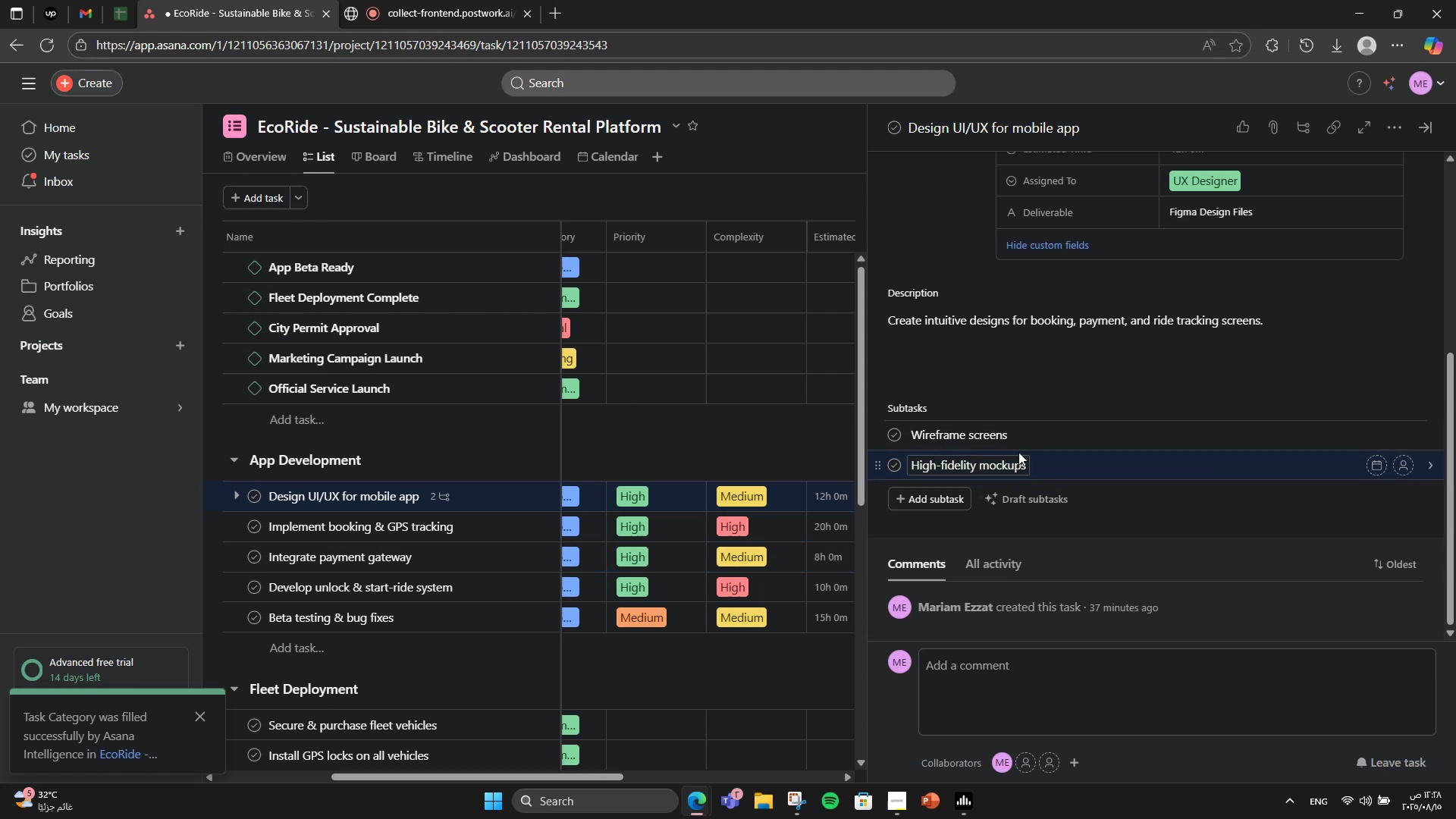 
left_click([945, 493])
 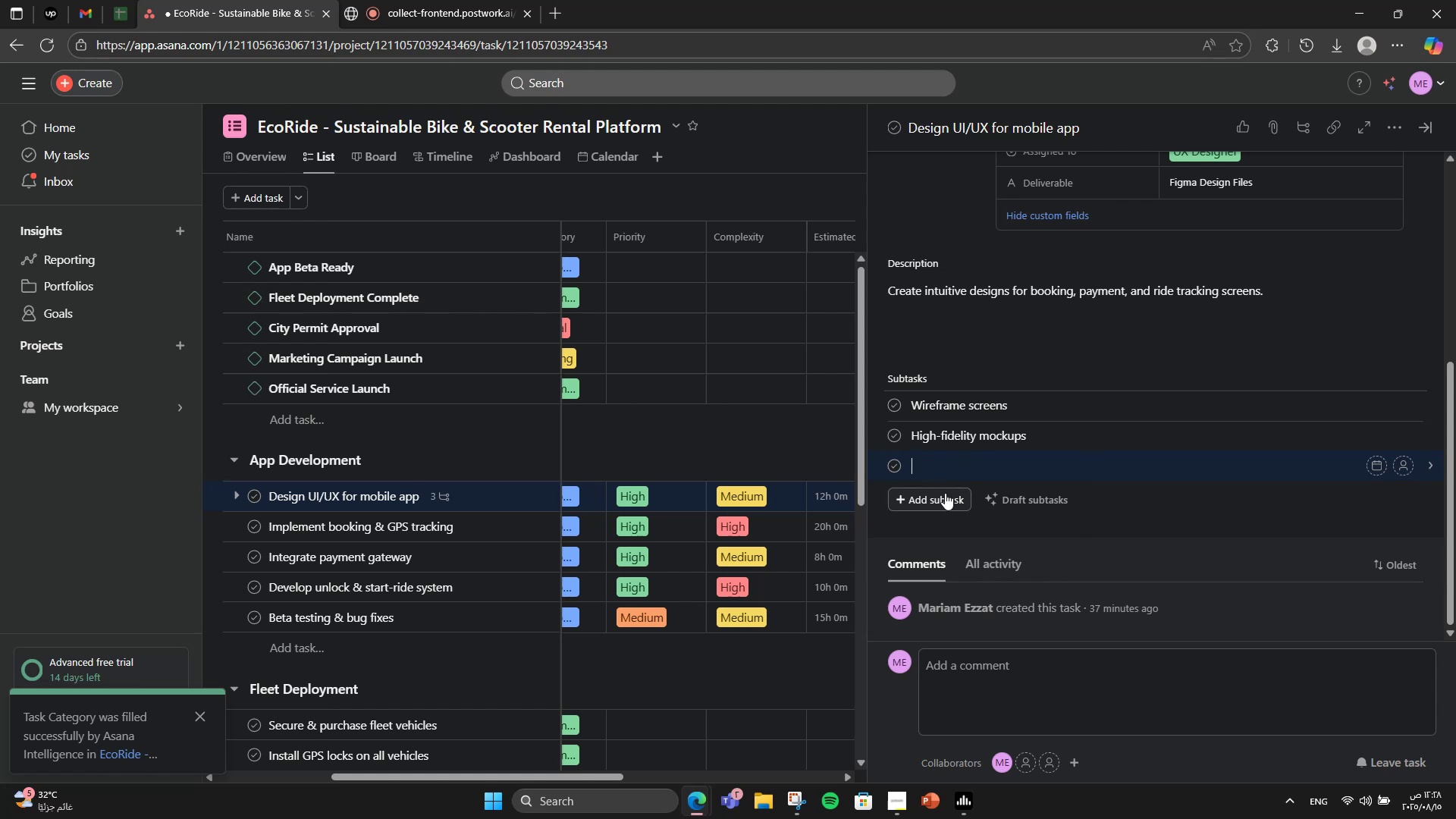 
type(Pro)
 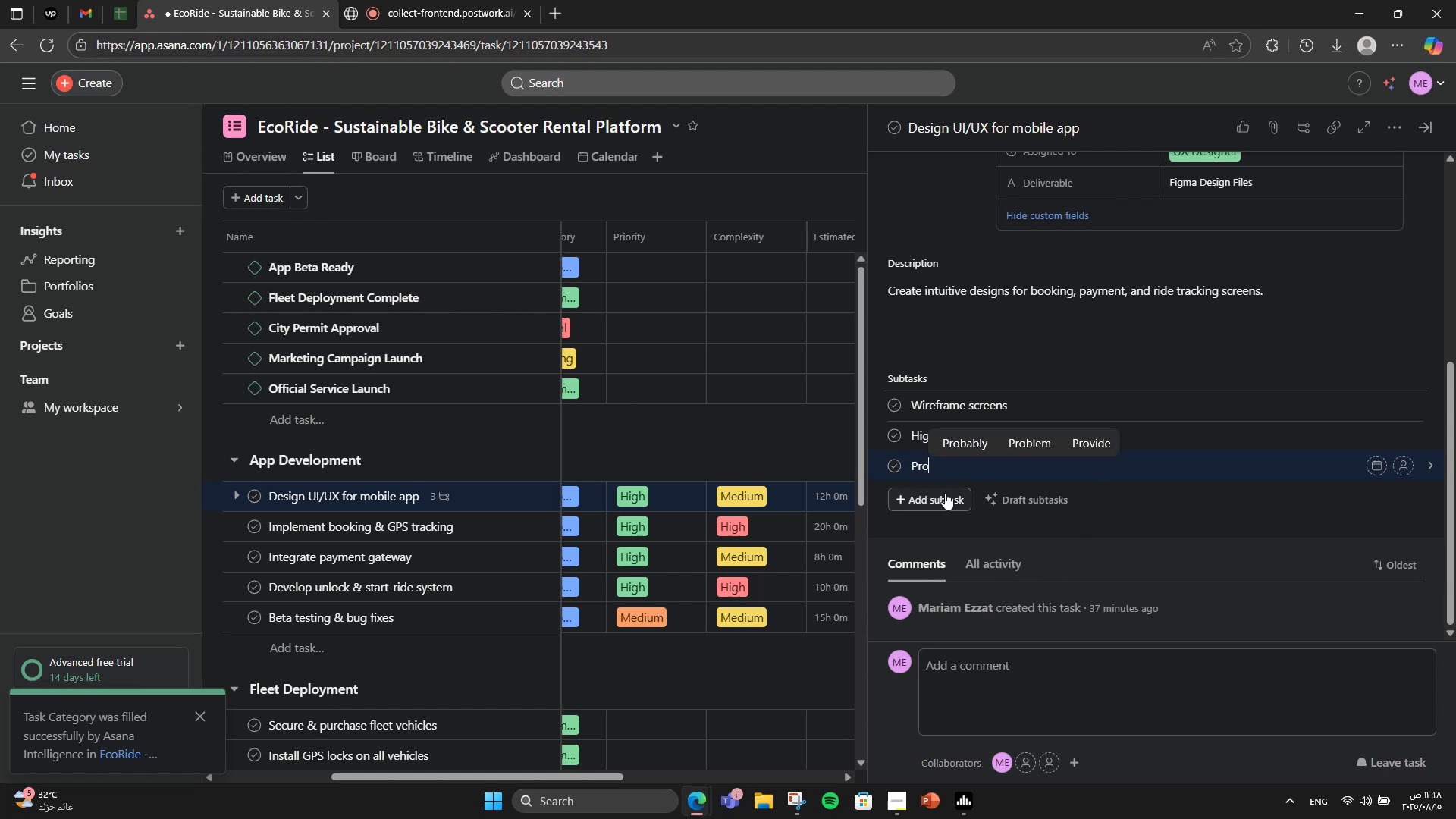 
type(totype link)
 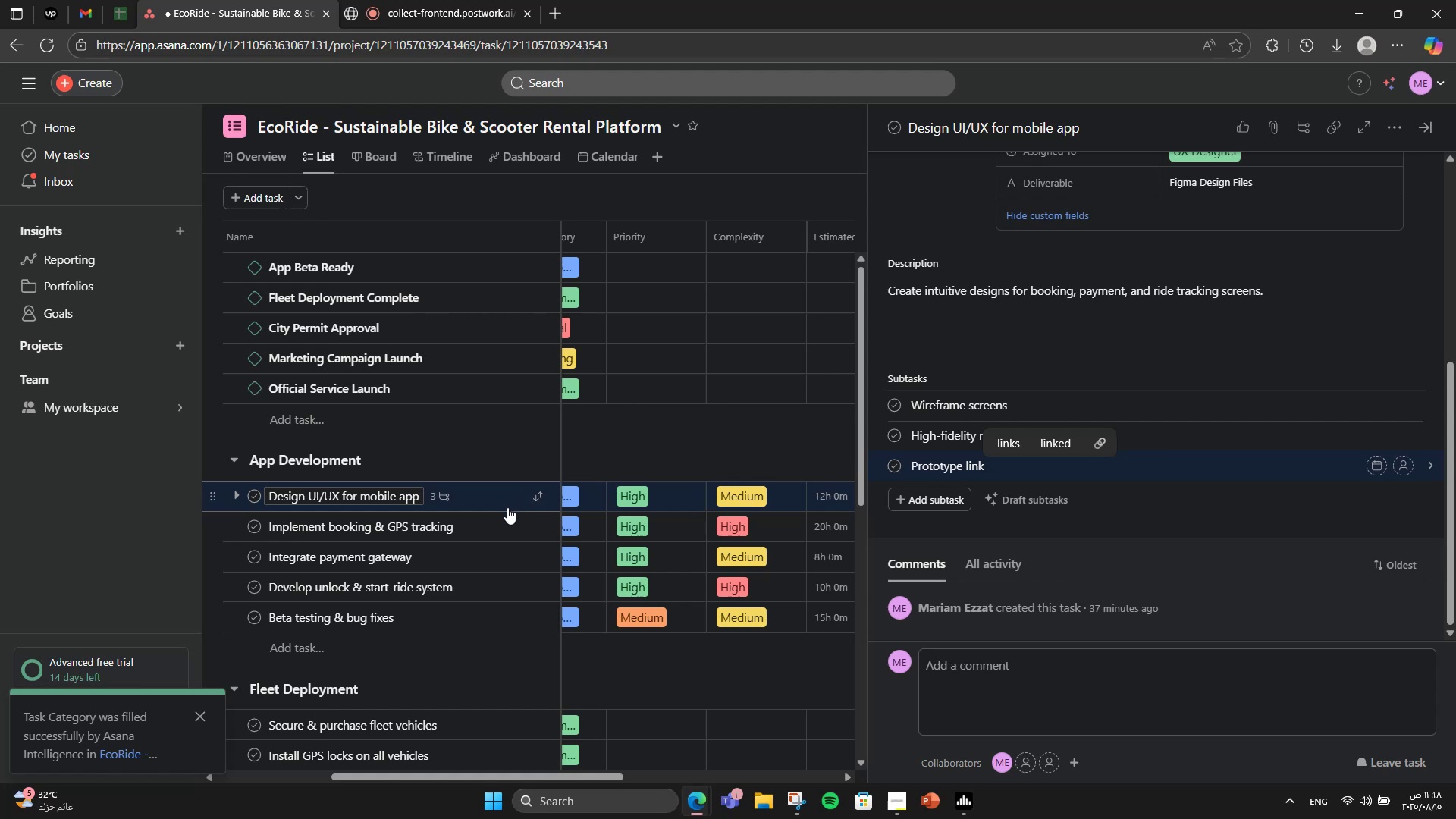 
wait(5.34)
 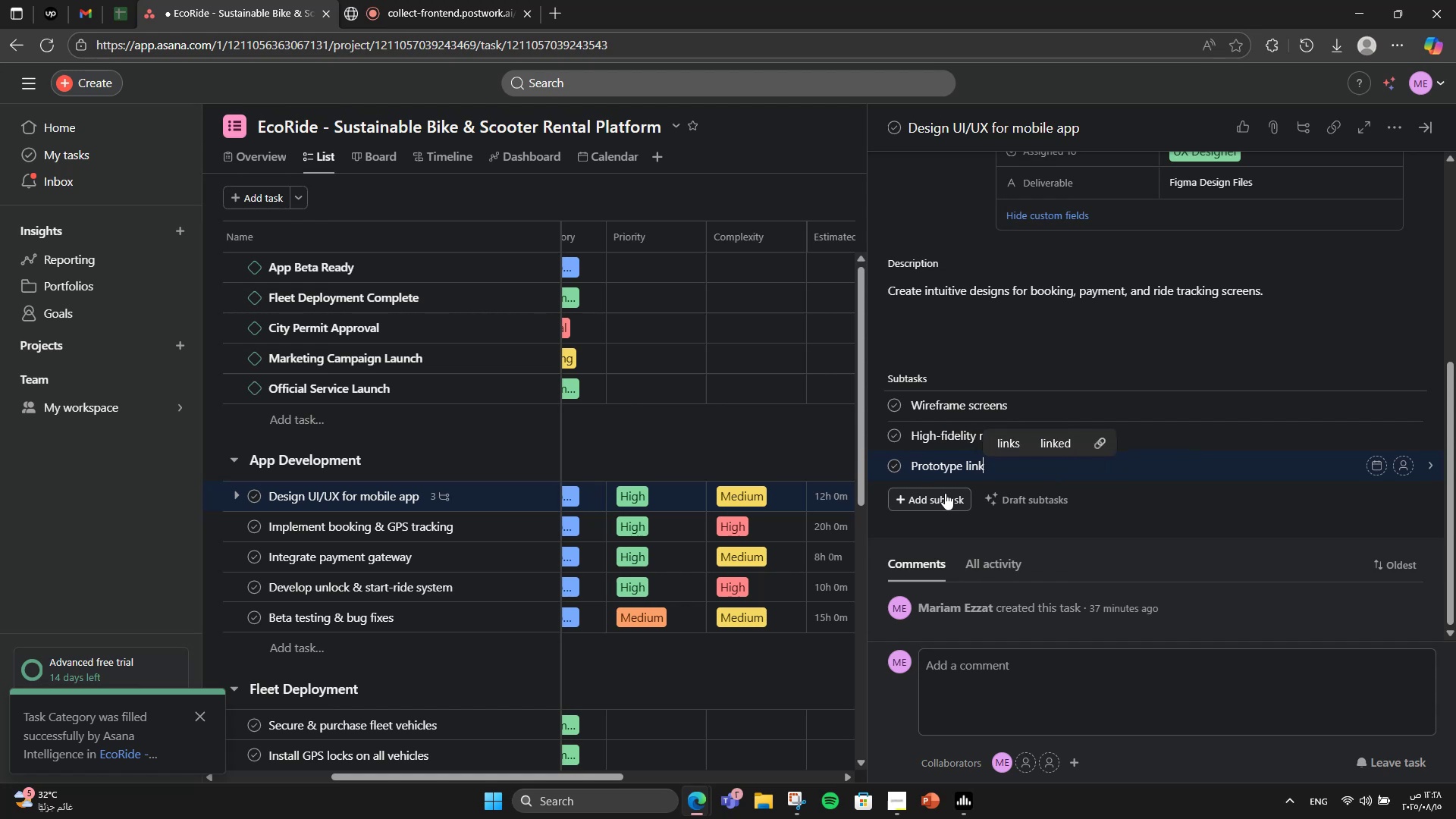 
left_click([504, 536])
 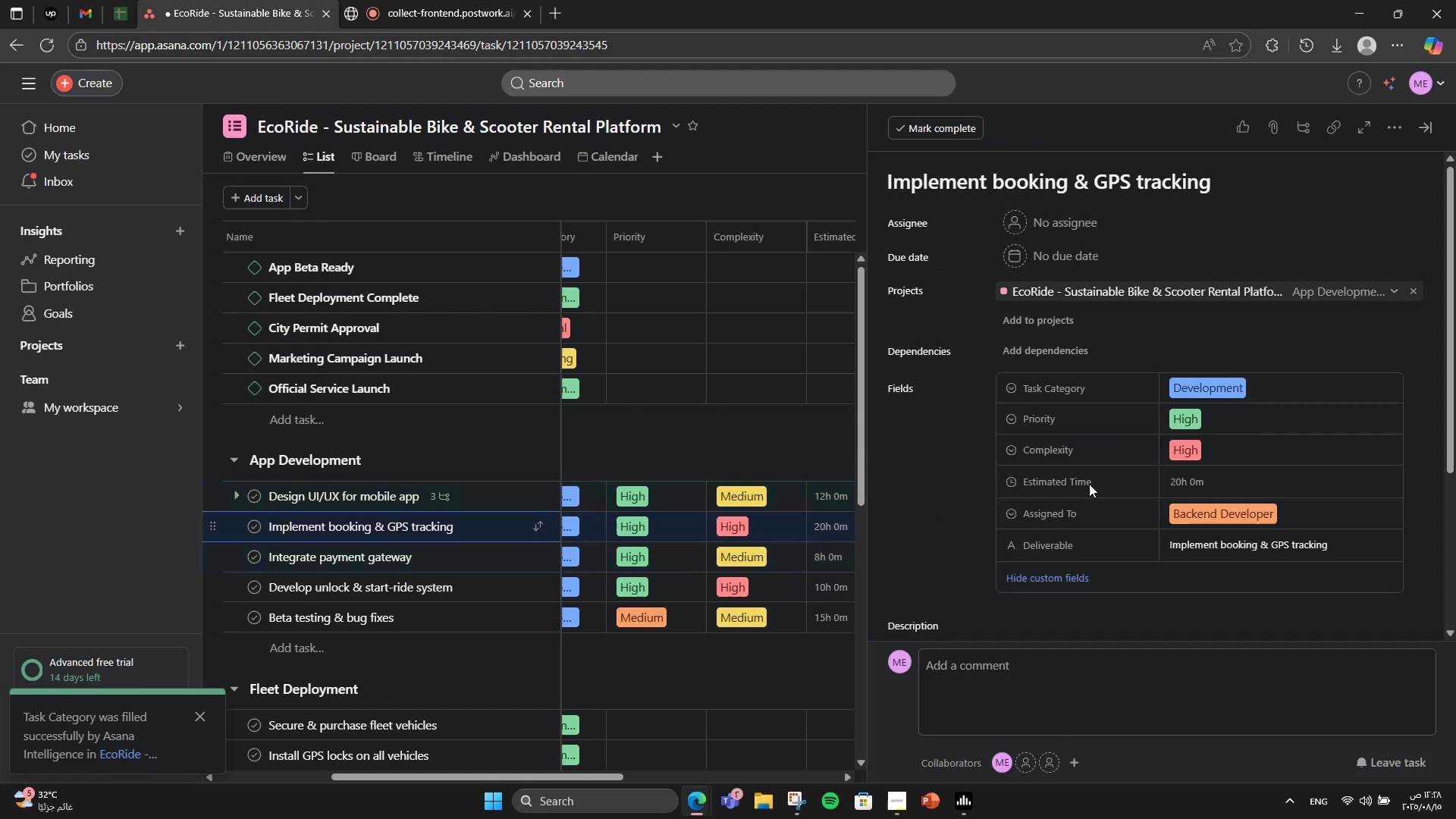 
scroll: coordinate [1265, 450], scroll_direction: down, amount: 4.0
 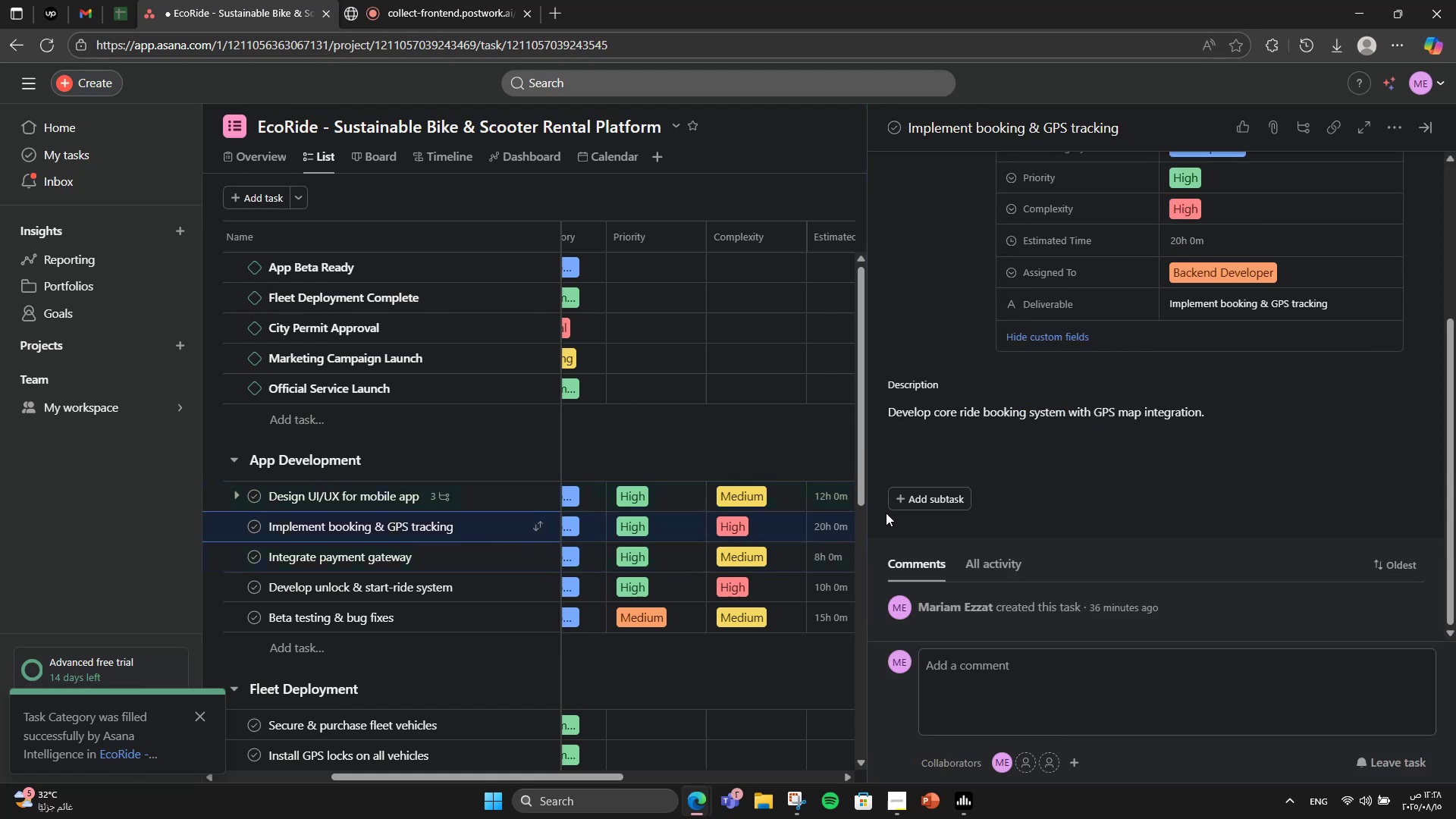 
left_click([892, 509])
 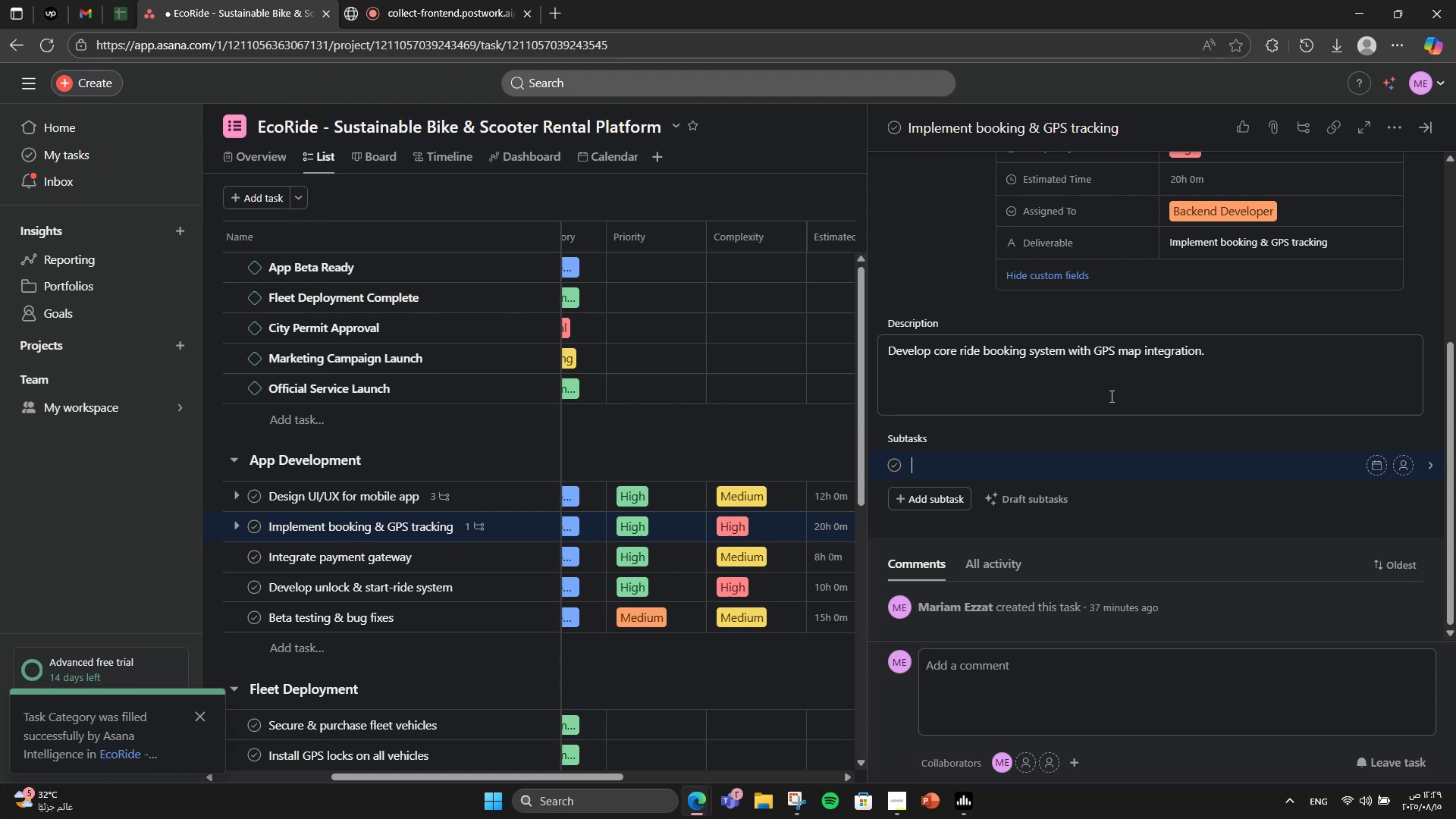 
wait(15.82)
 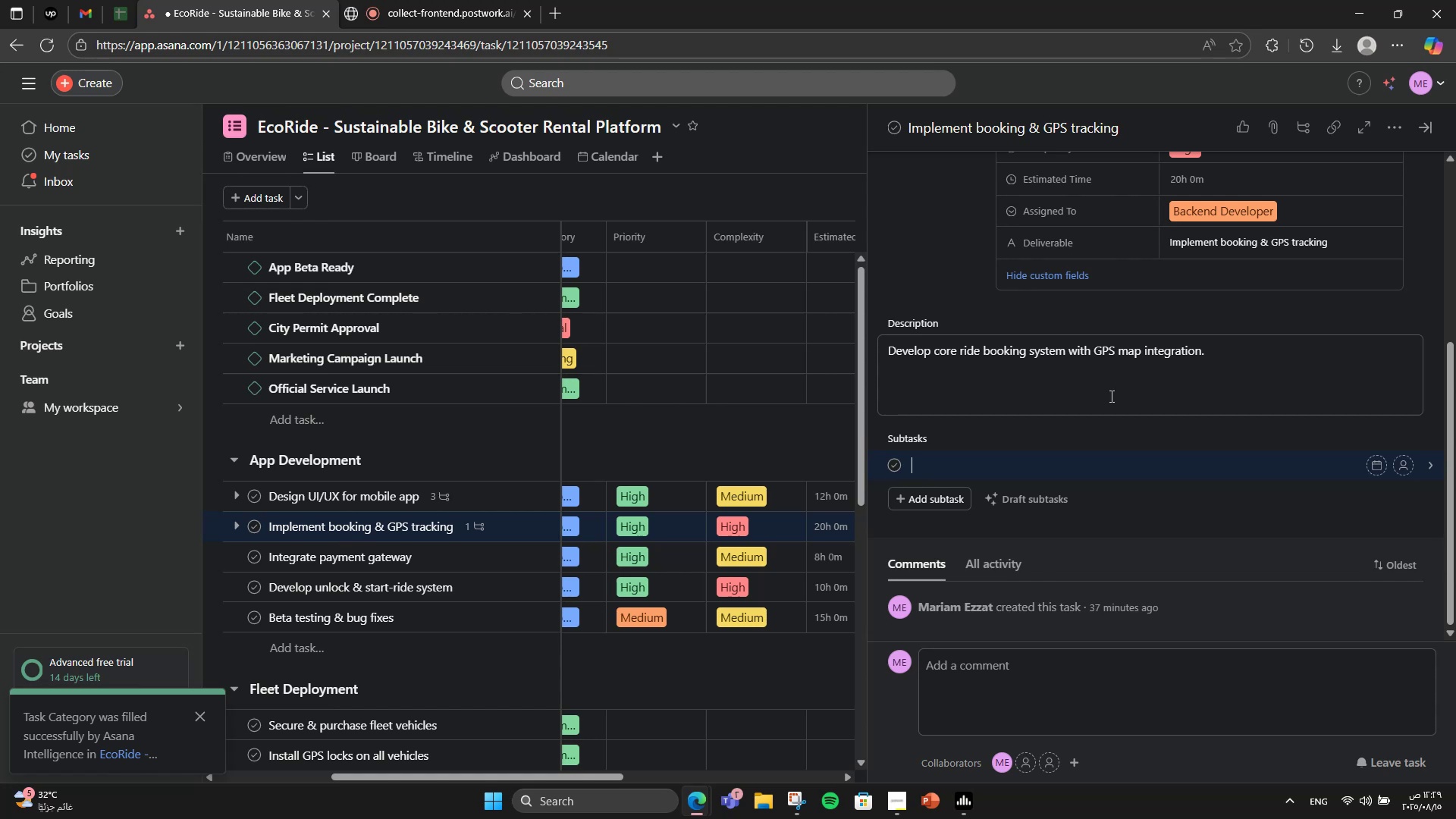 
type(Backend)
 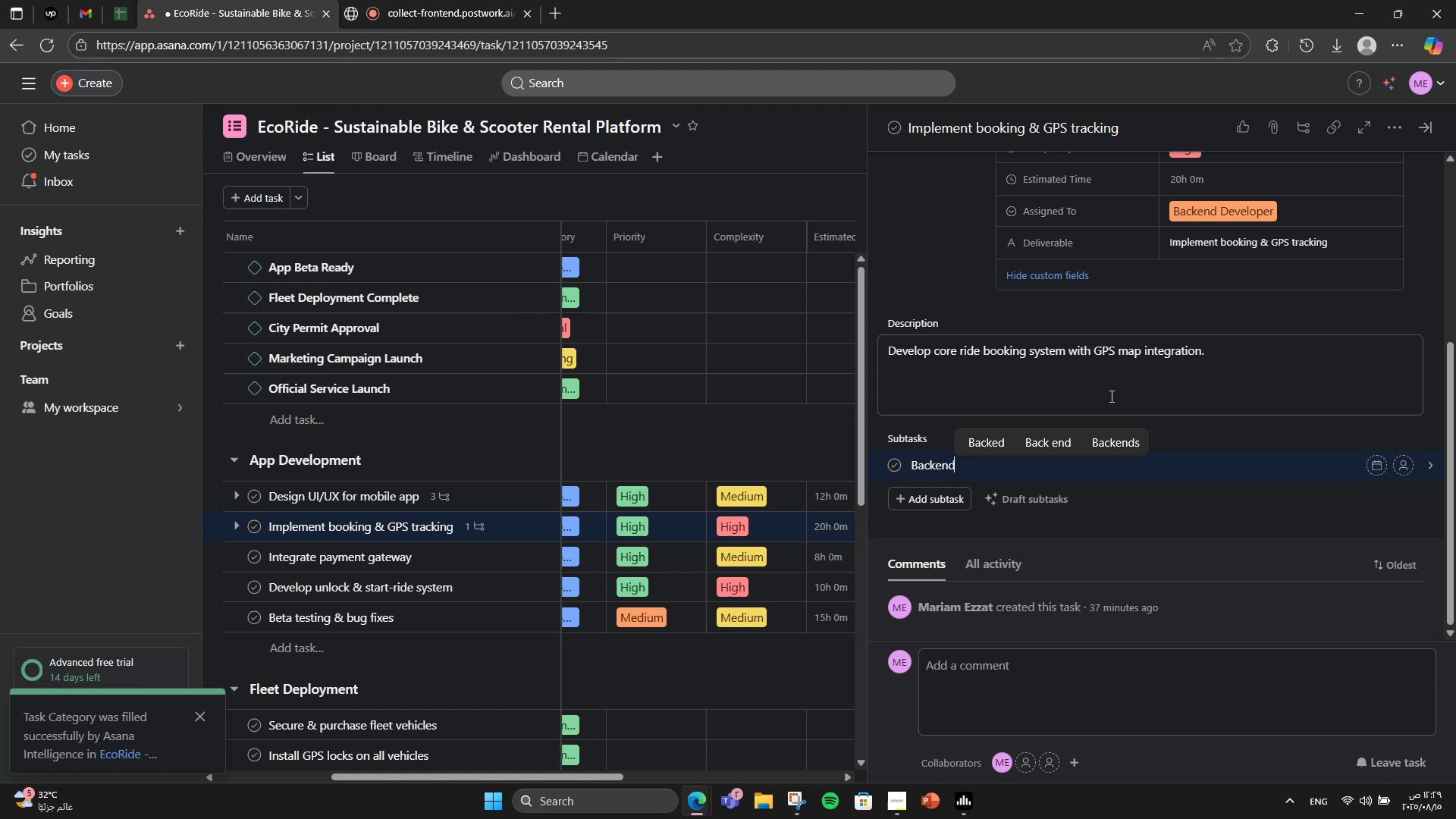 
wait(6.42)
 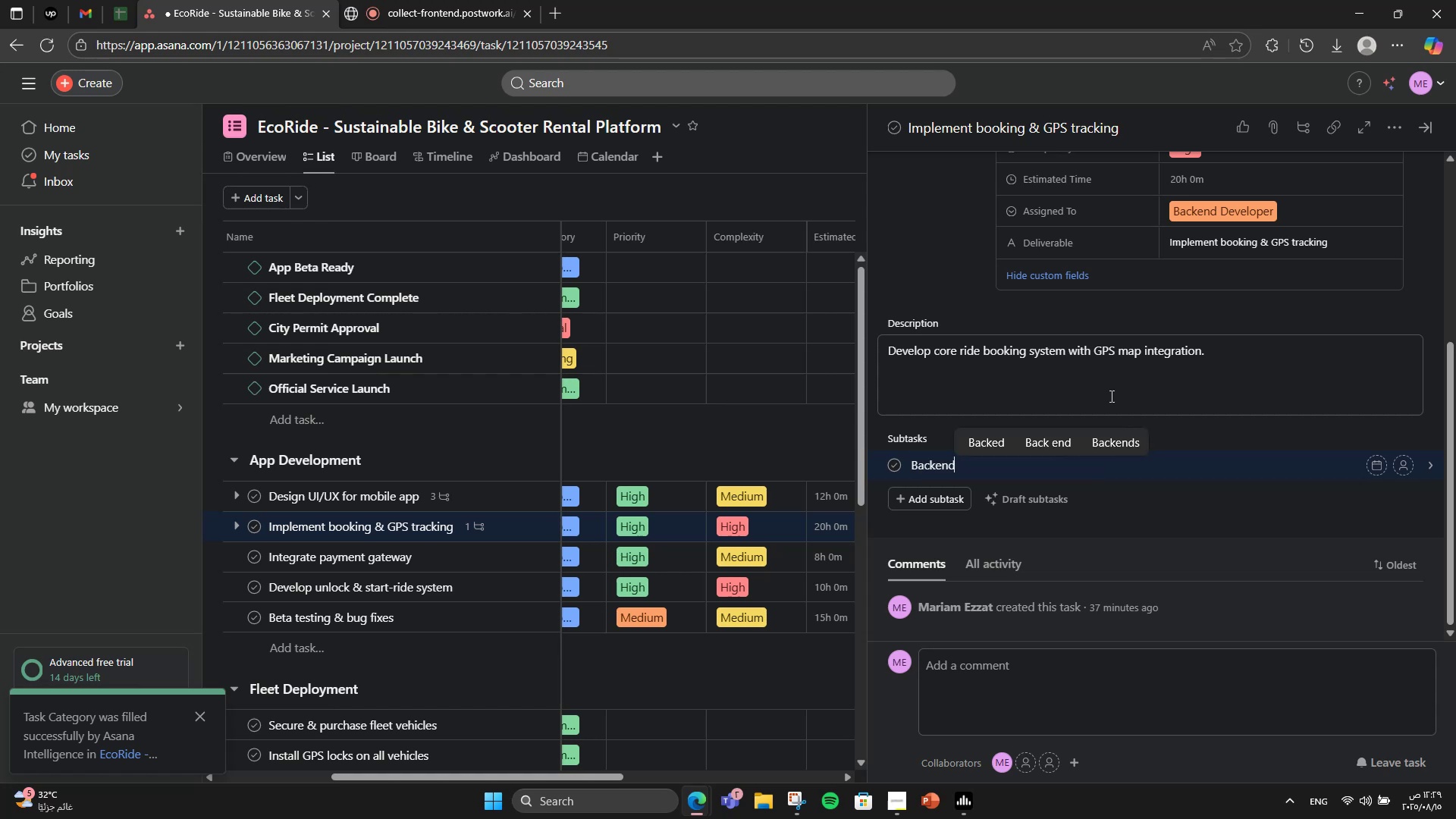 
type(A)
key(Backspace)
type( API)
 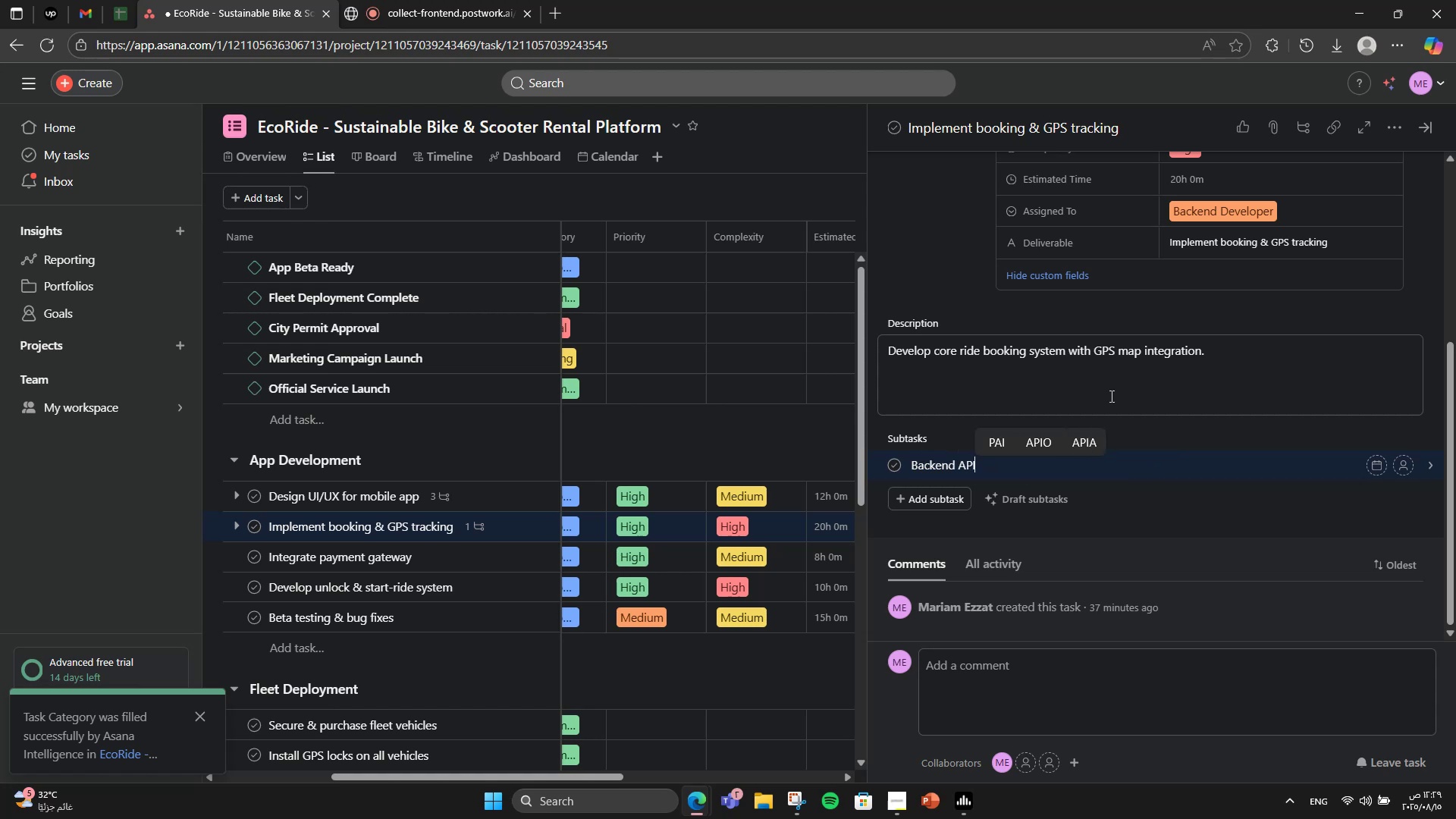 
key(Enter)
 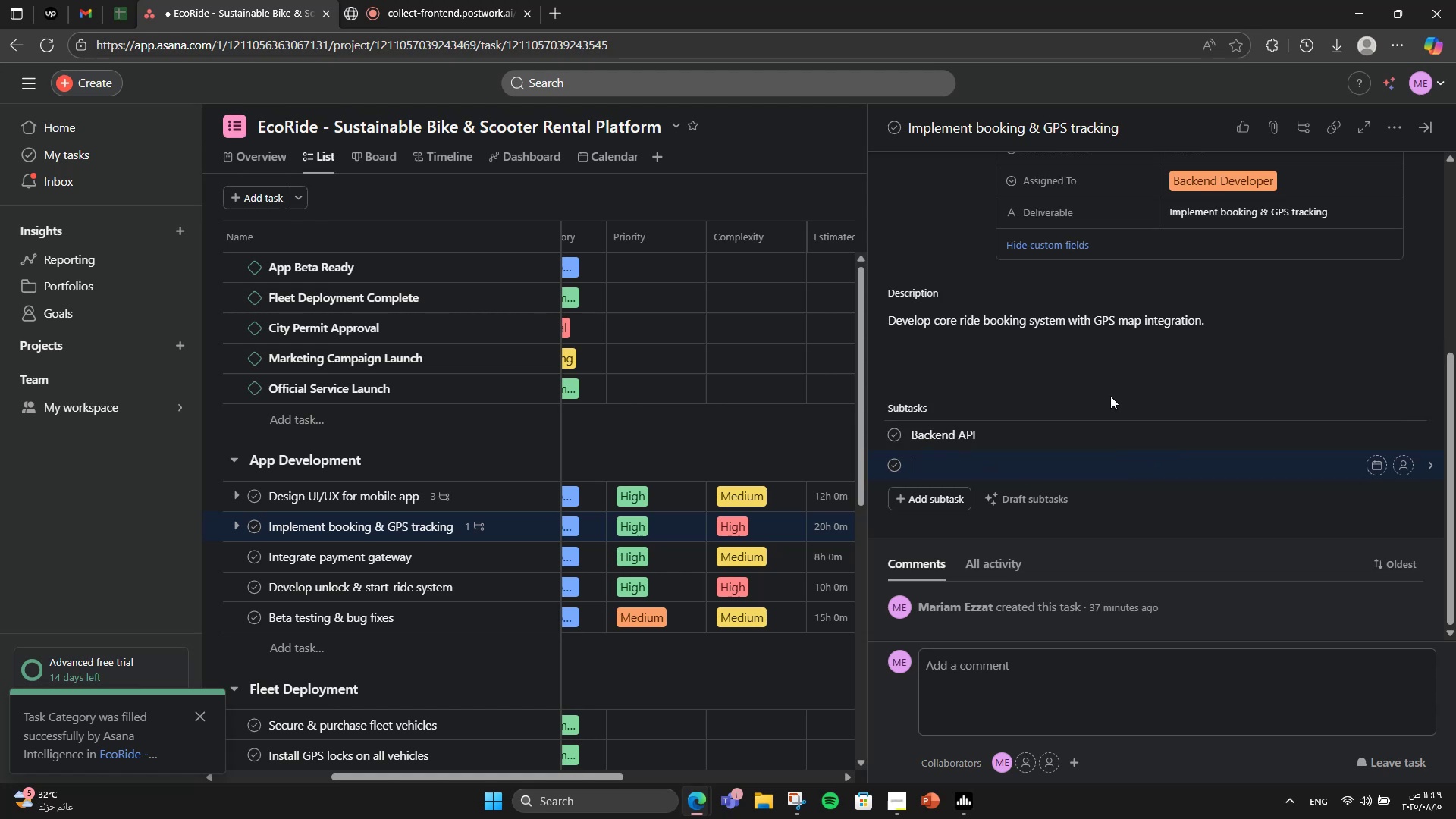 
type(Frontend map UI)
 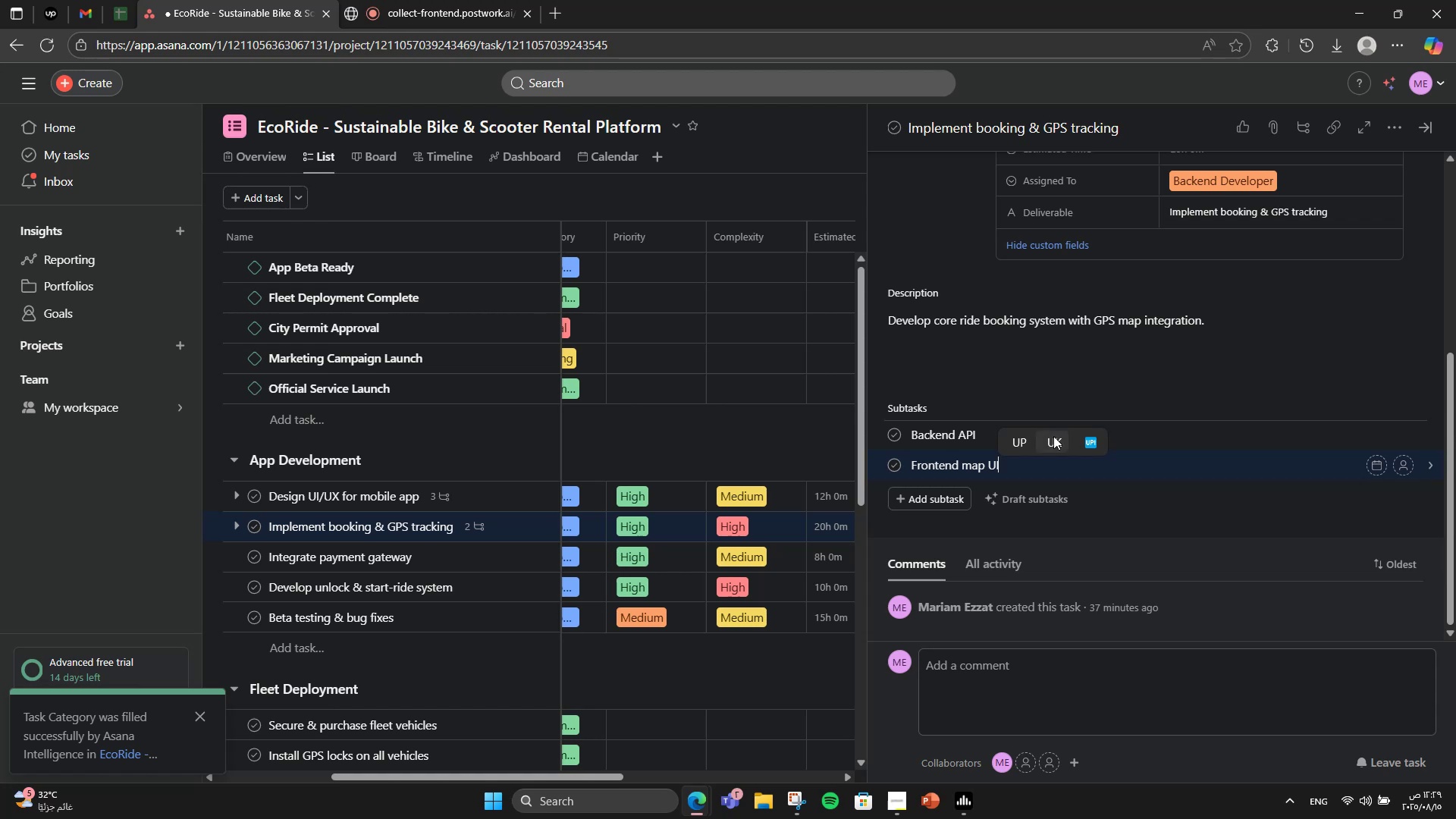 
wait(6.25)
 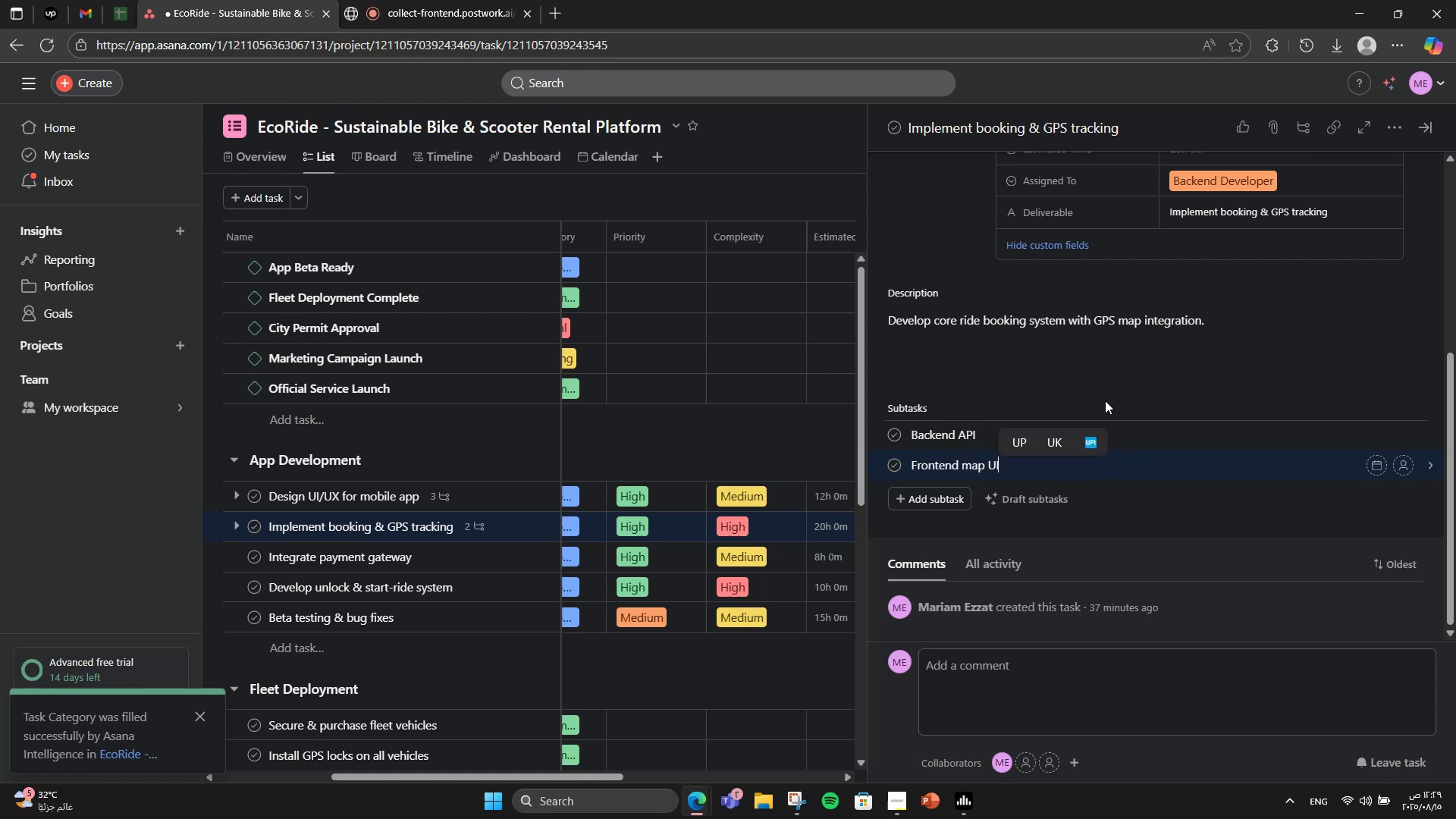 
type(Testing )
 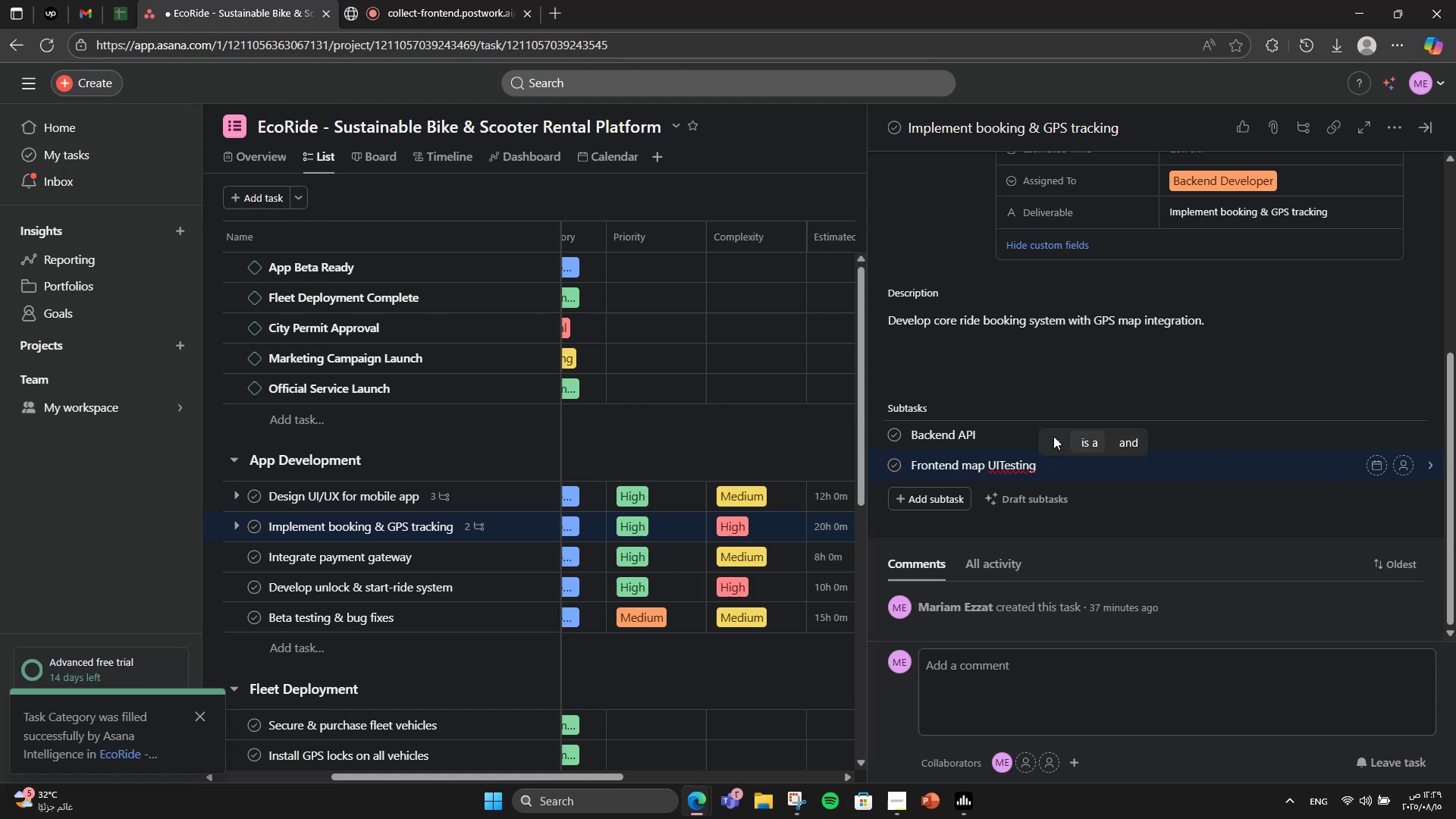 
hold_key(key=ArrowLeft, duration=0.45)
 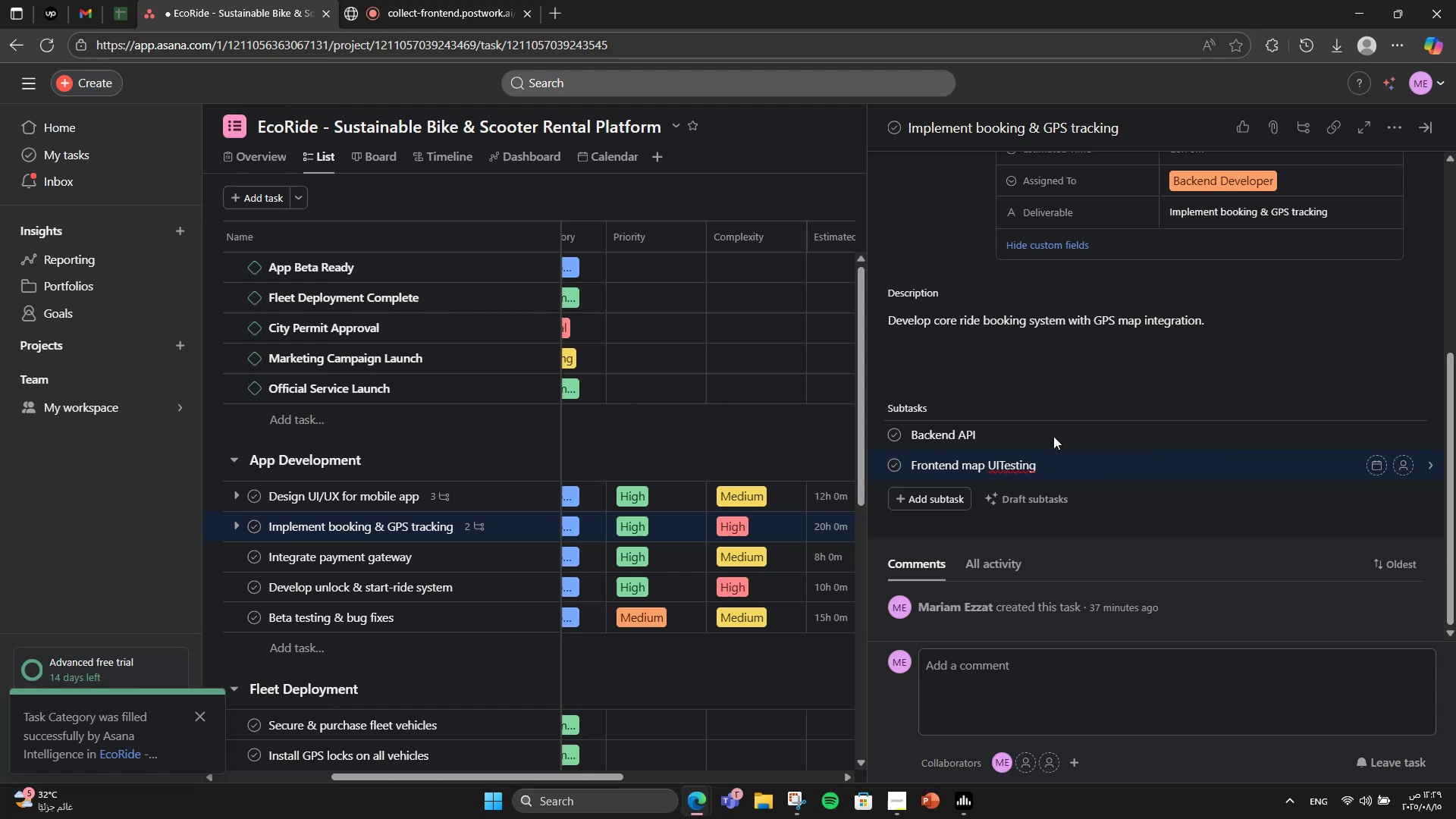 
hold_key(key=ArrowLeft, duration=0.7)
 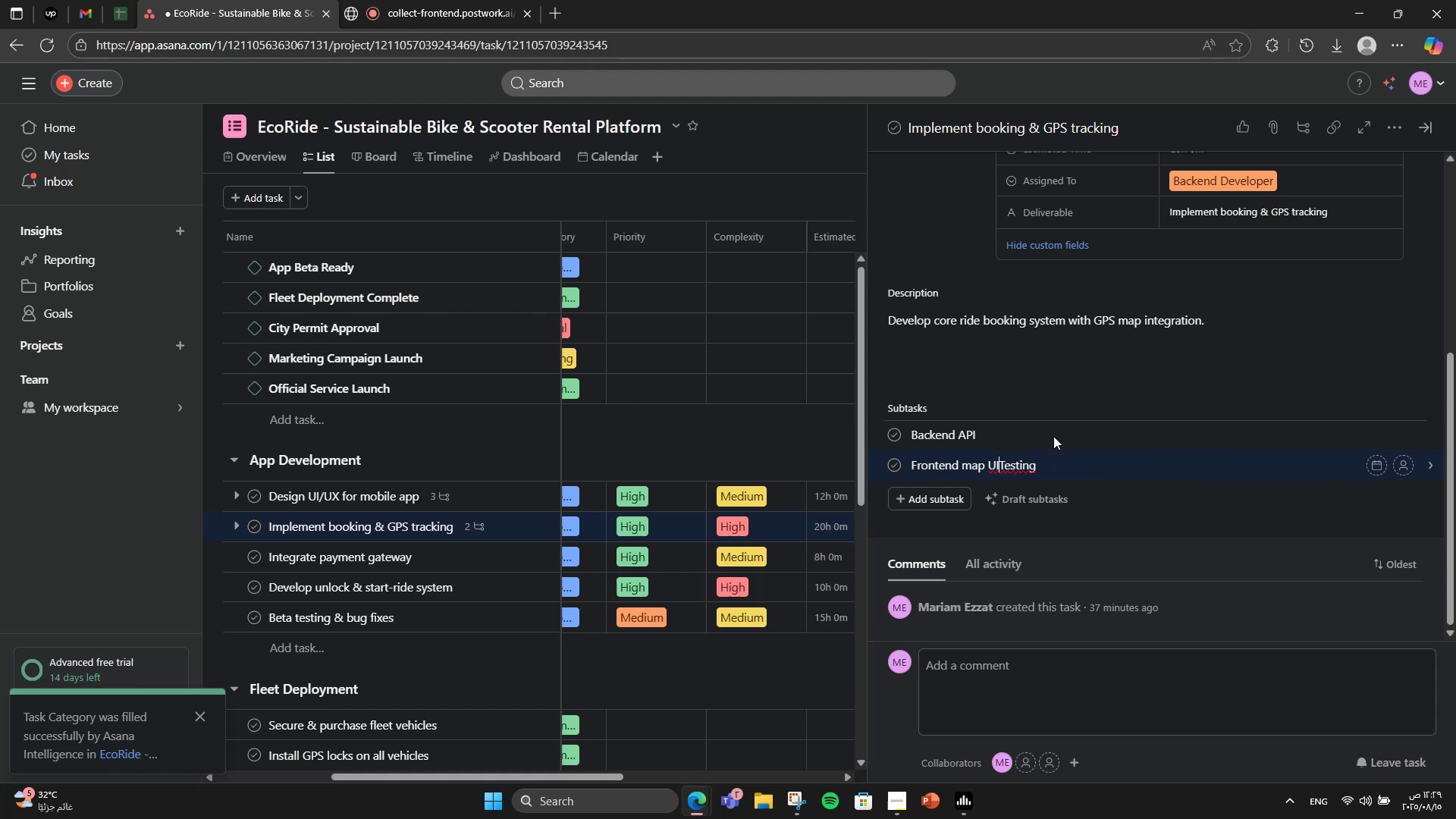 
key(ArrowRight)
 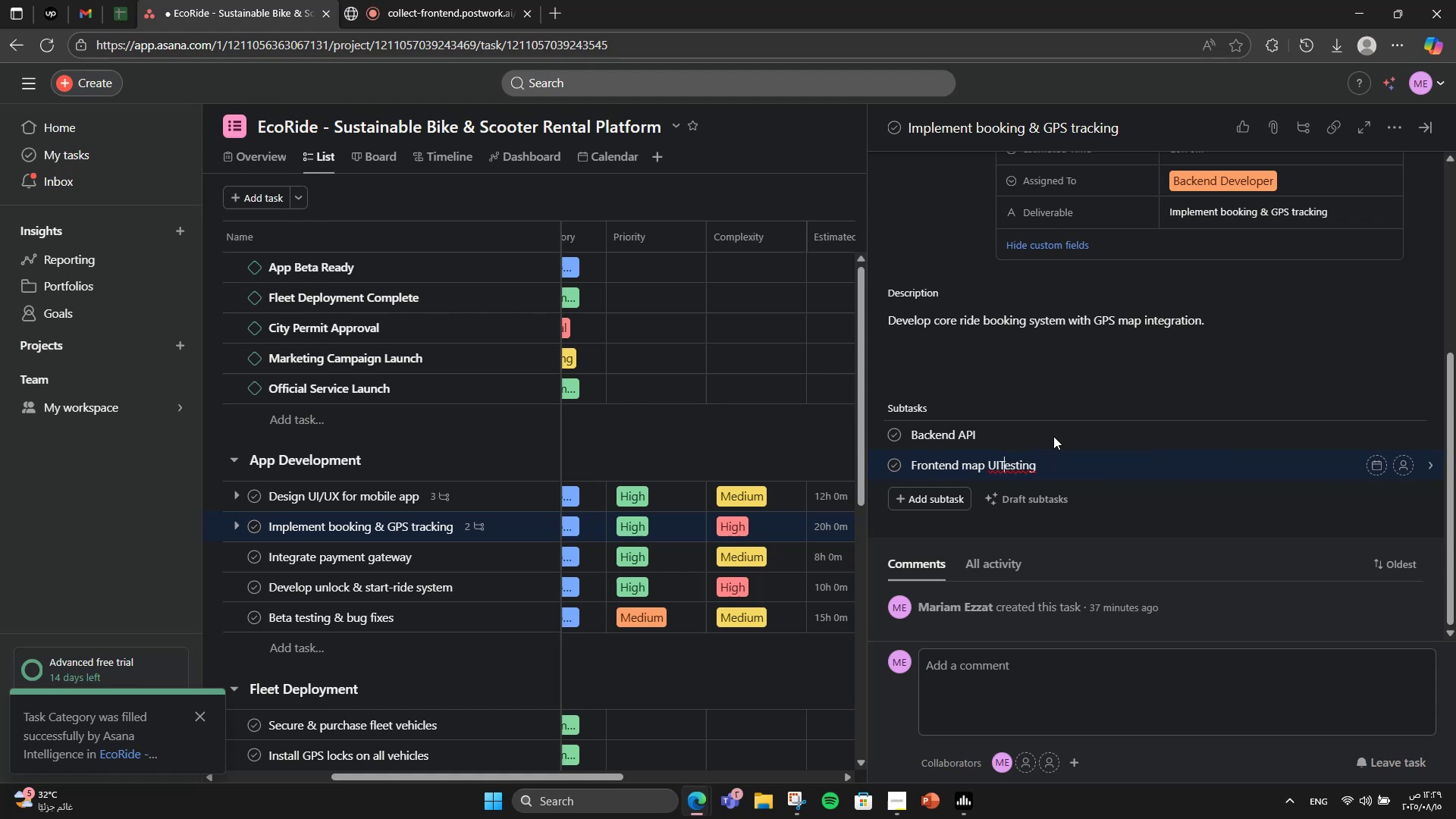 
key(ArrowLeft)
 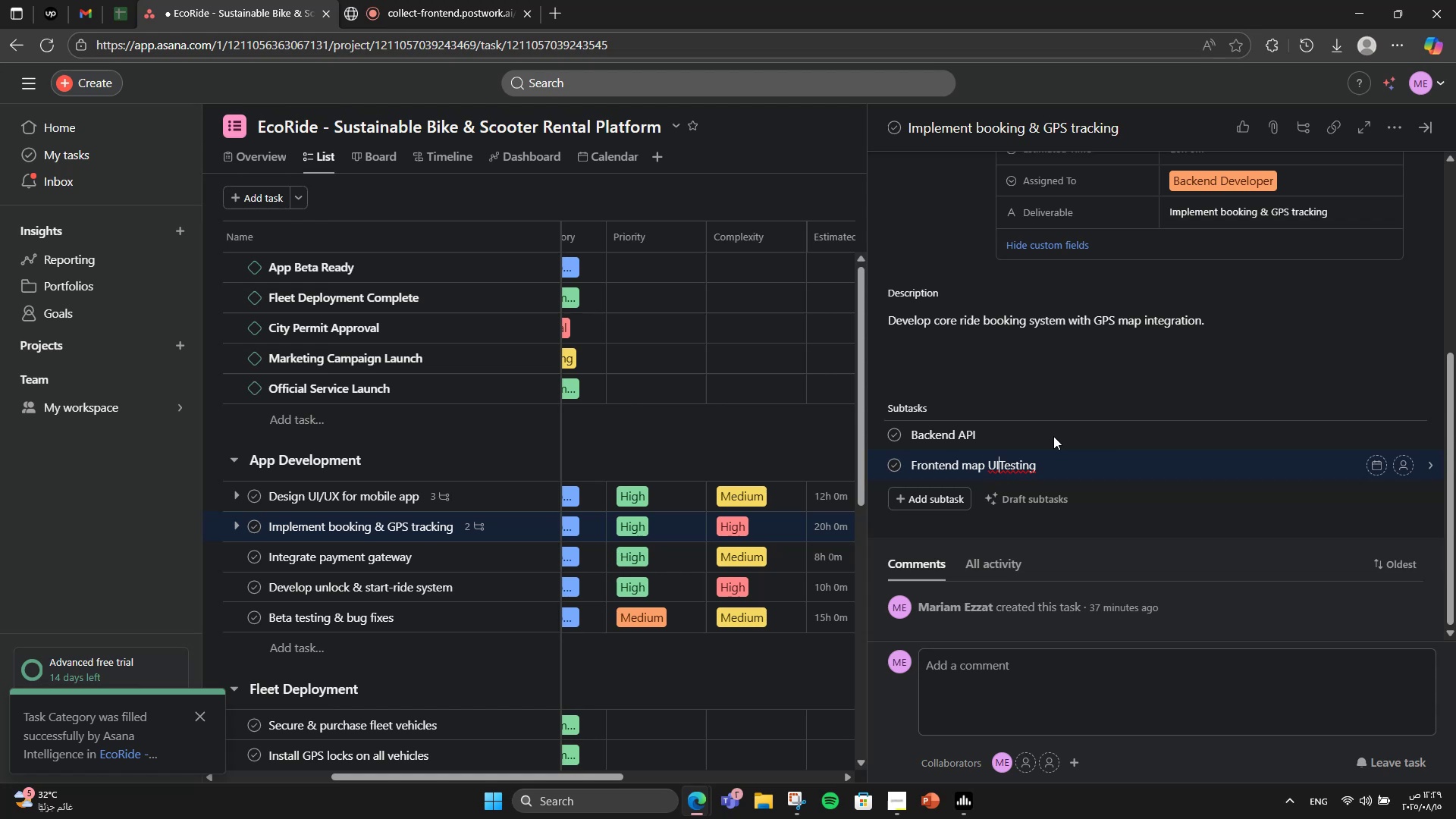 
key(Space)
 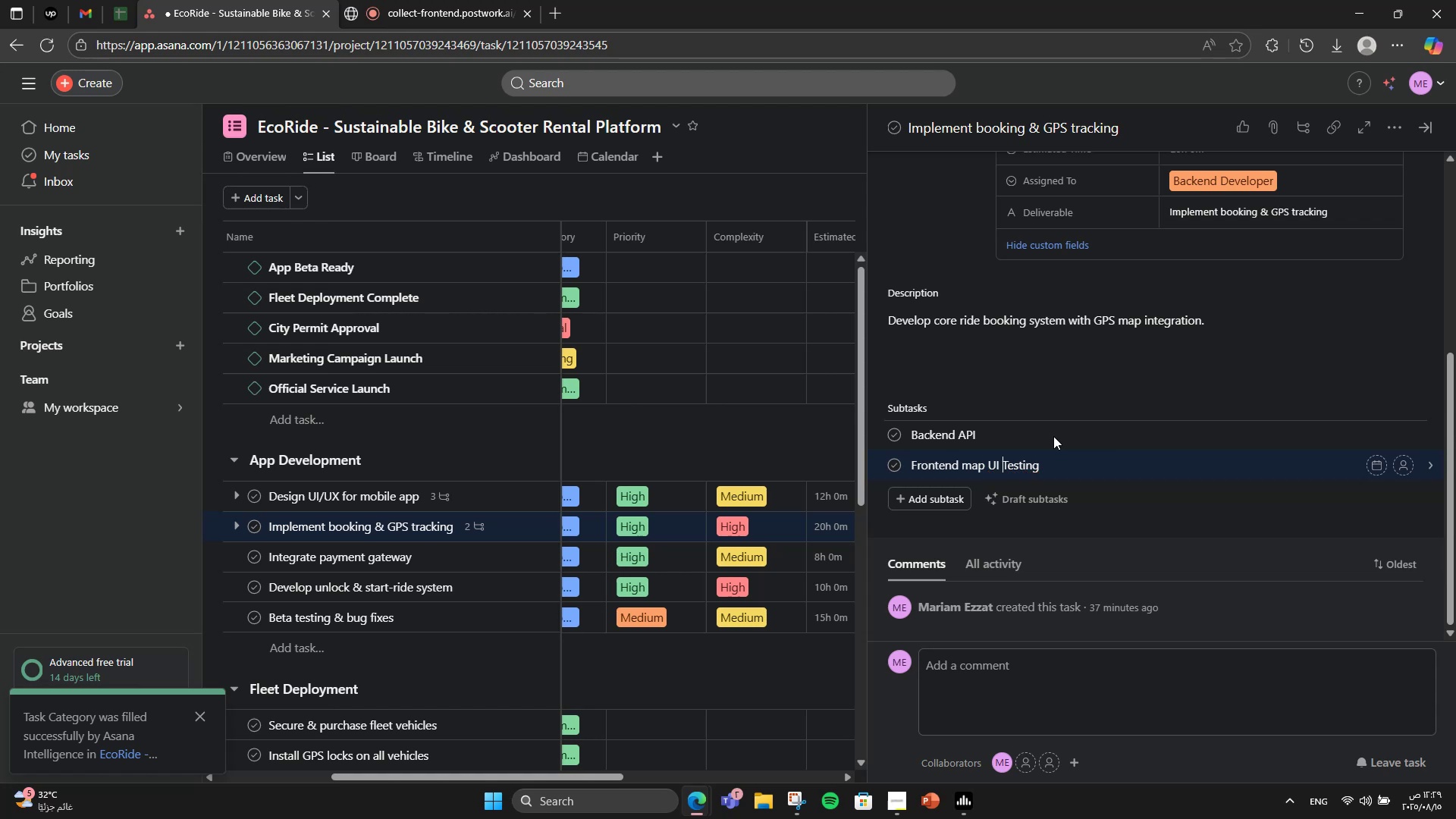 
key(ArrowRight)
 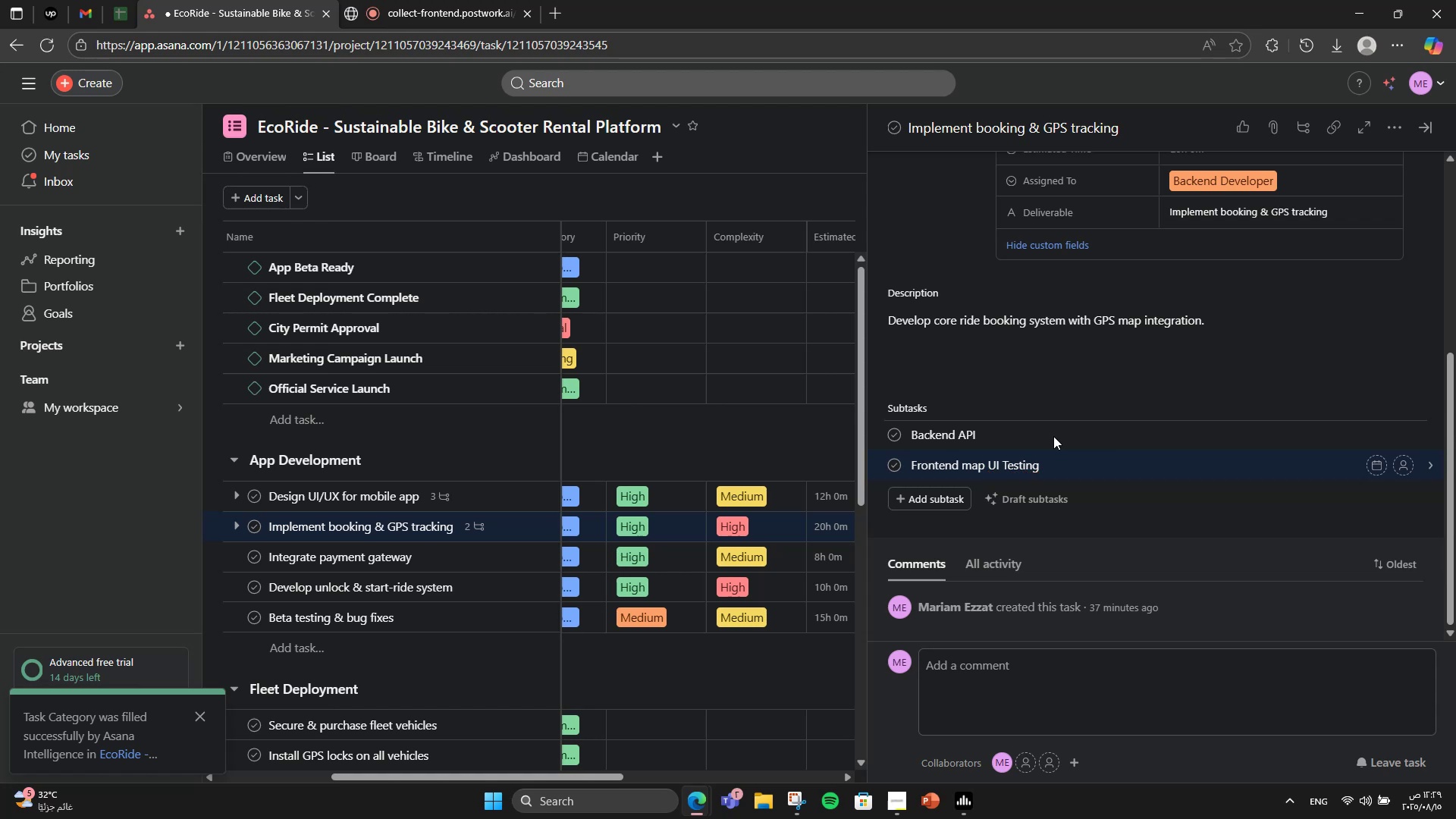 
key(ArrowRight)
 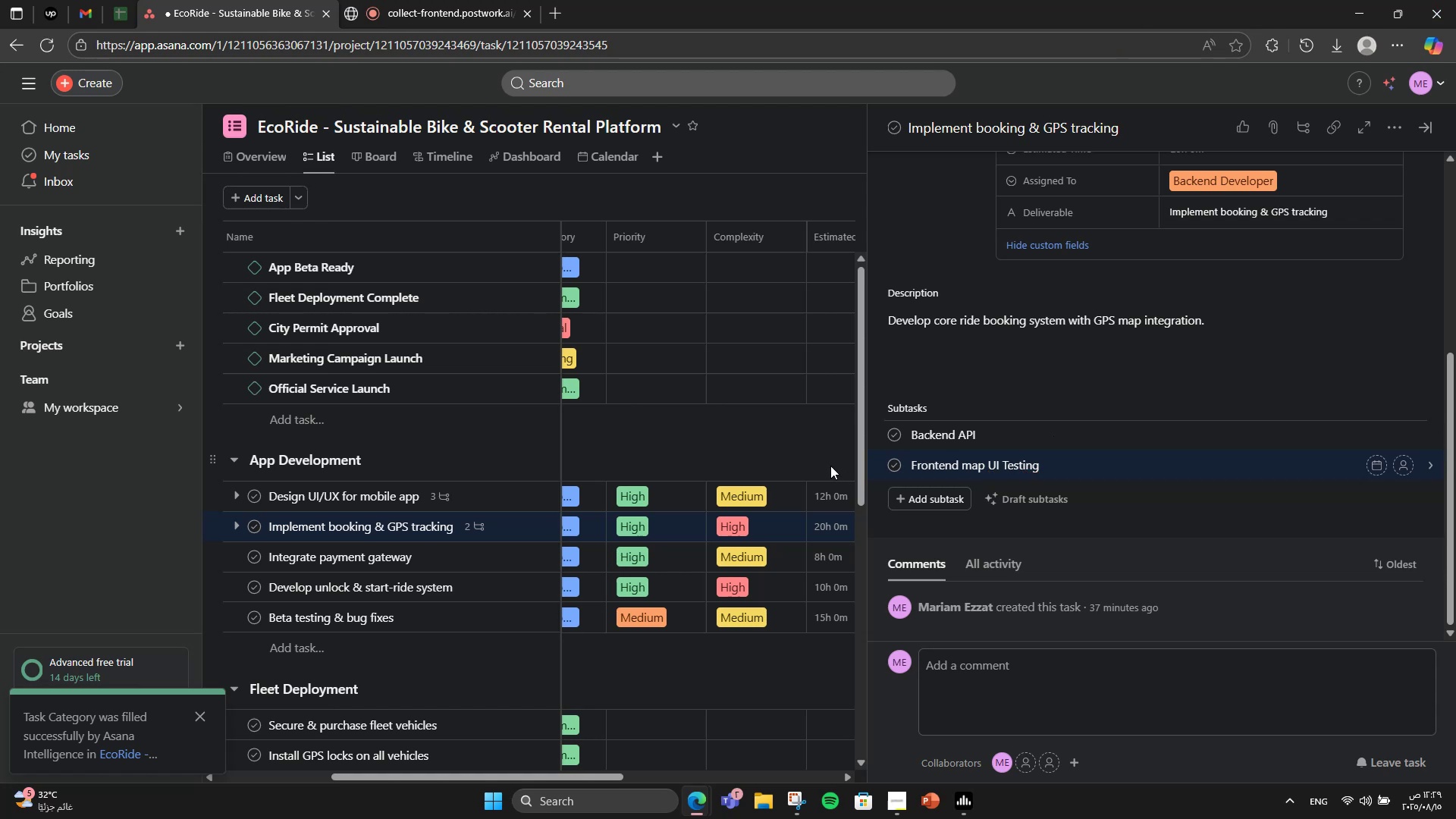 
wait(7.11)
 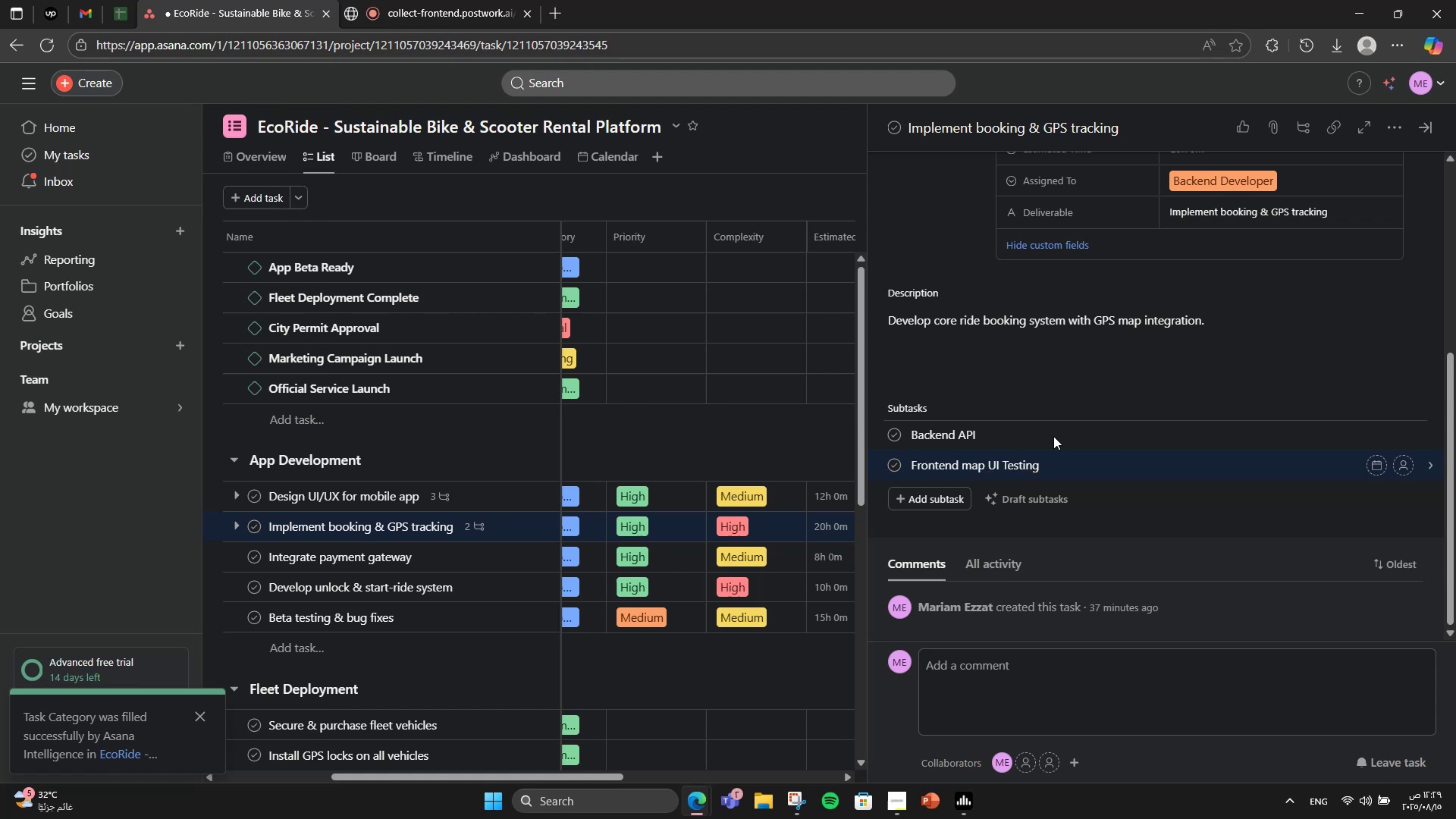 
double_click([1017, 467])
 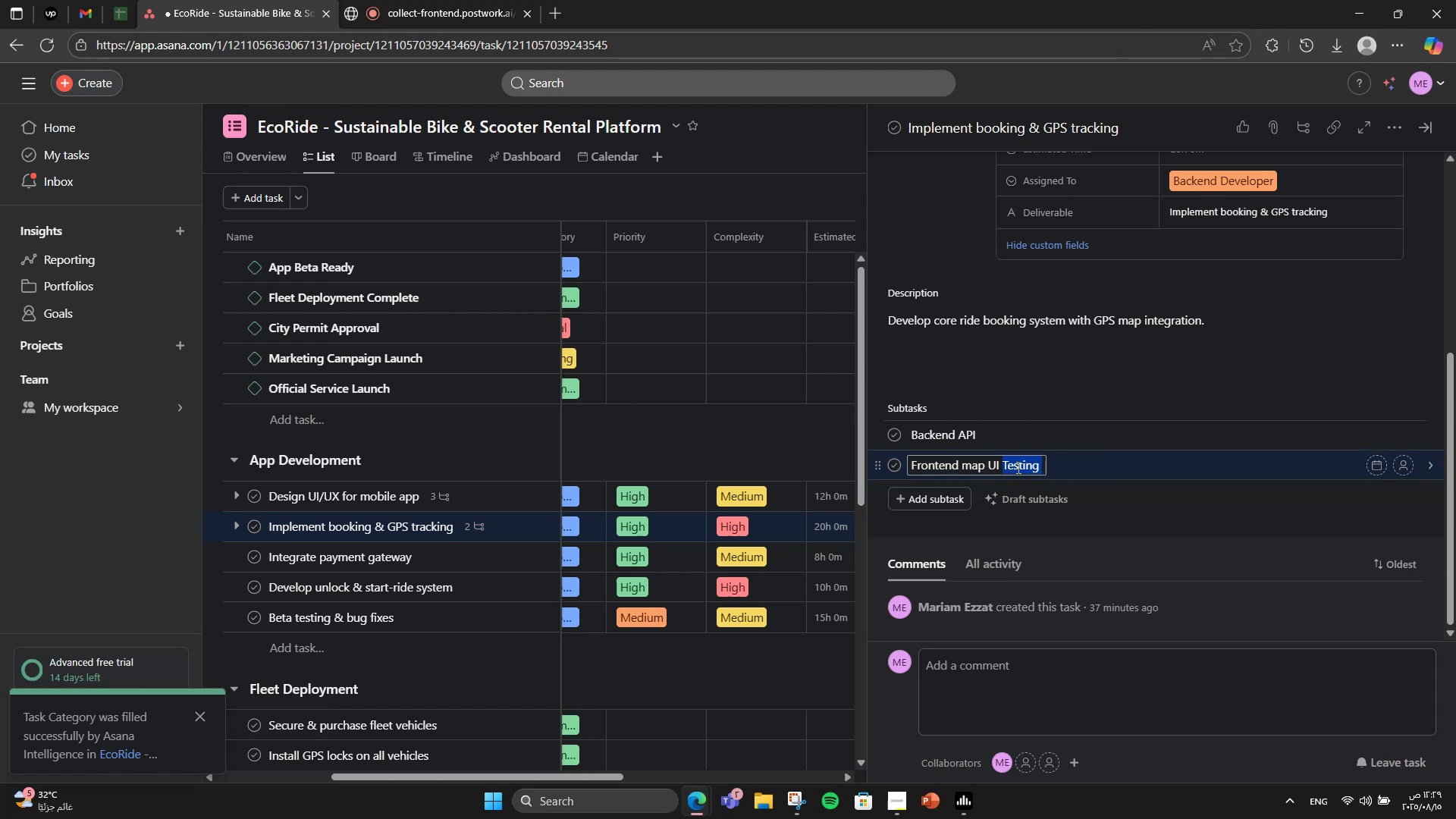 
key(Control+X)
 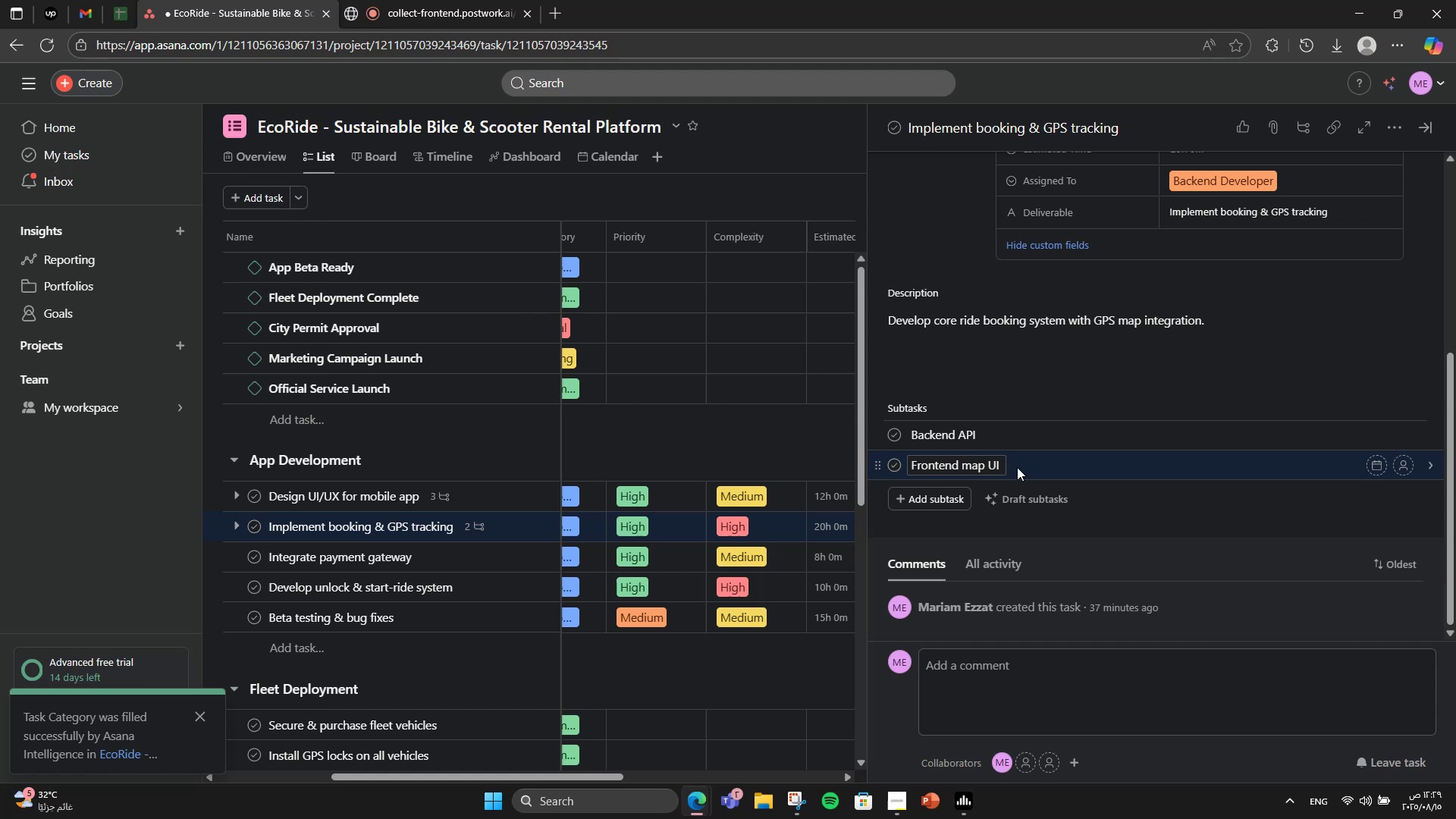 
key(Backspace)
 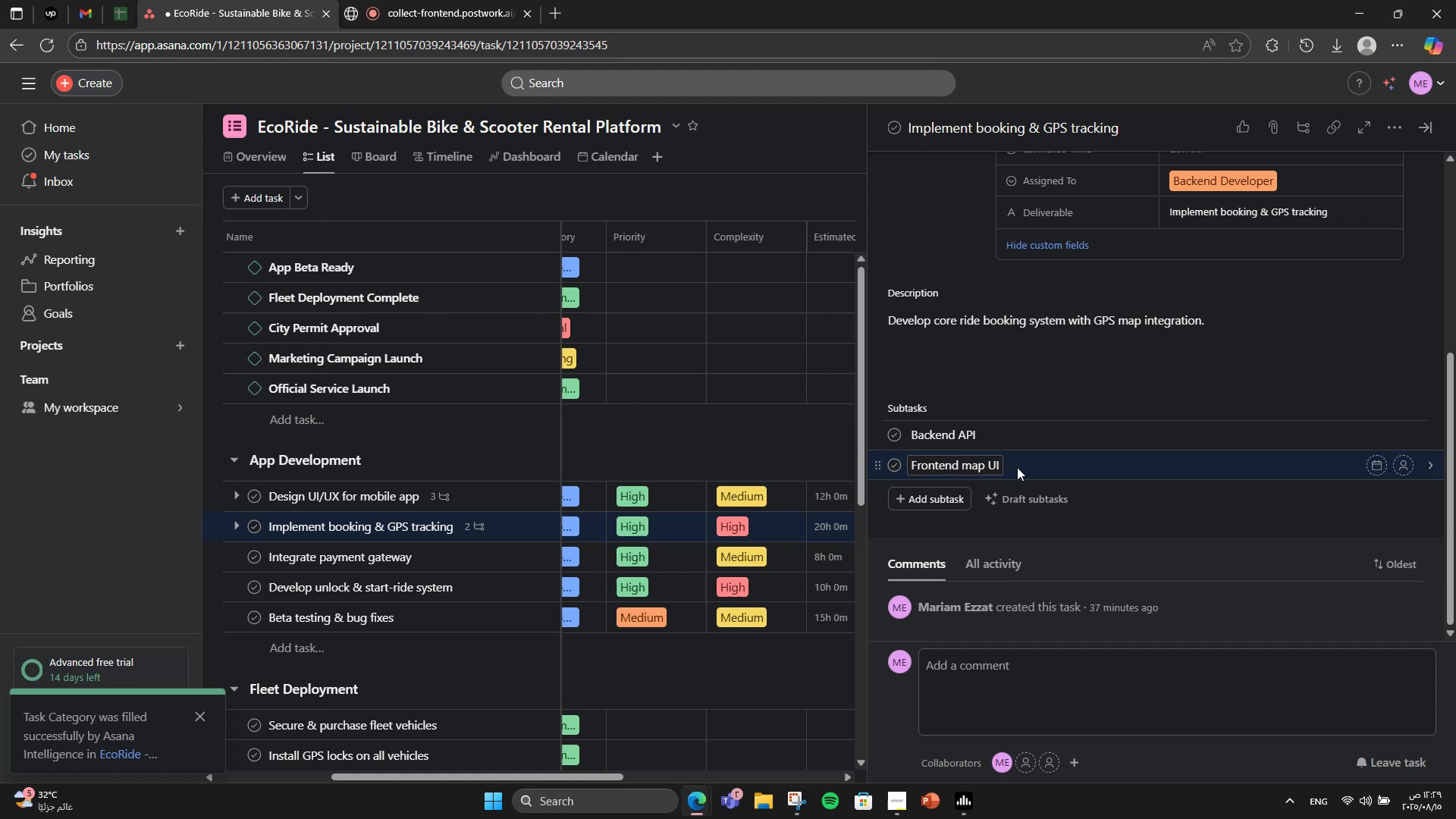 
key(Enter)
 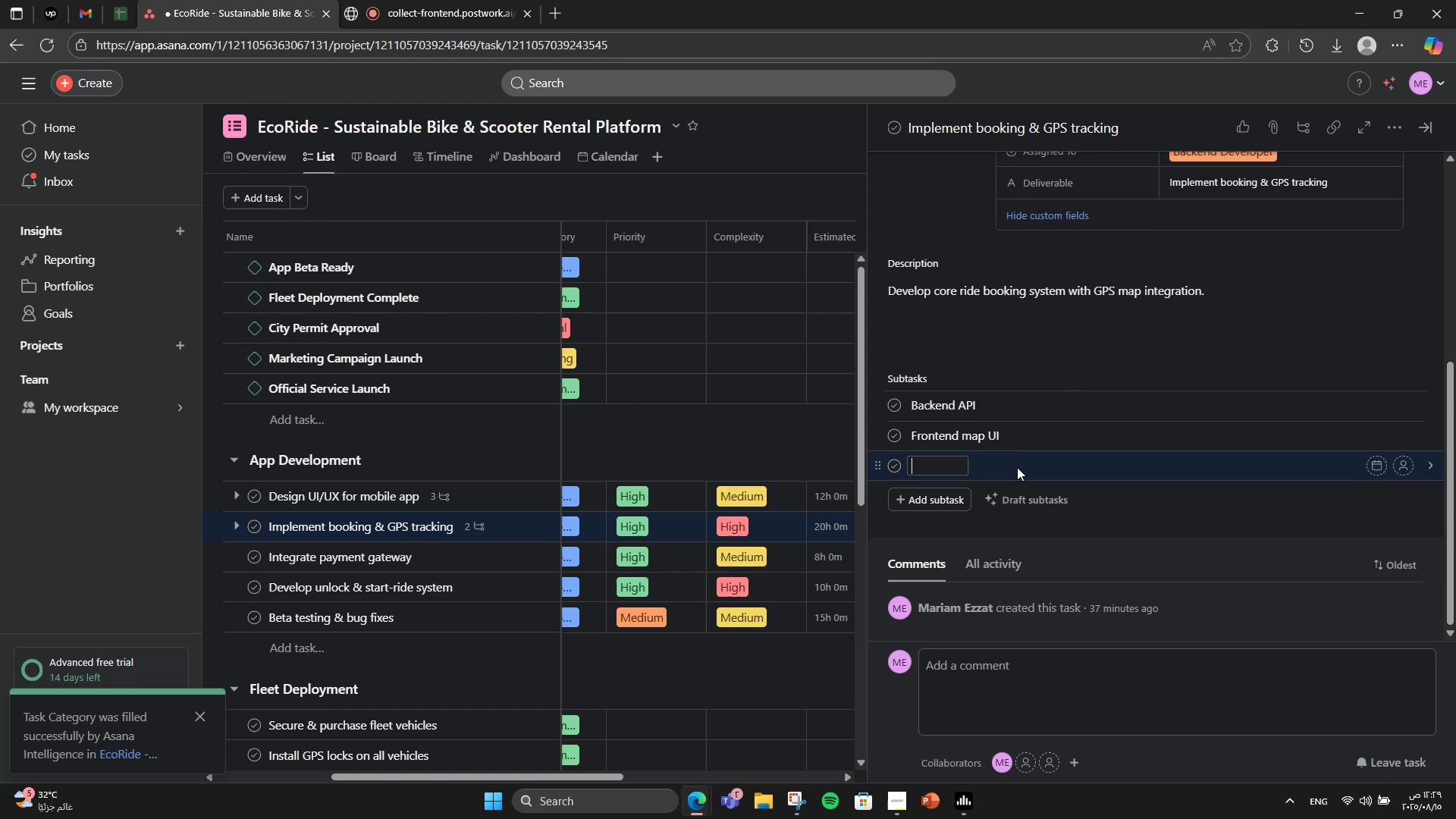 
key(Control+V)
 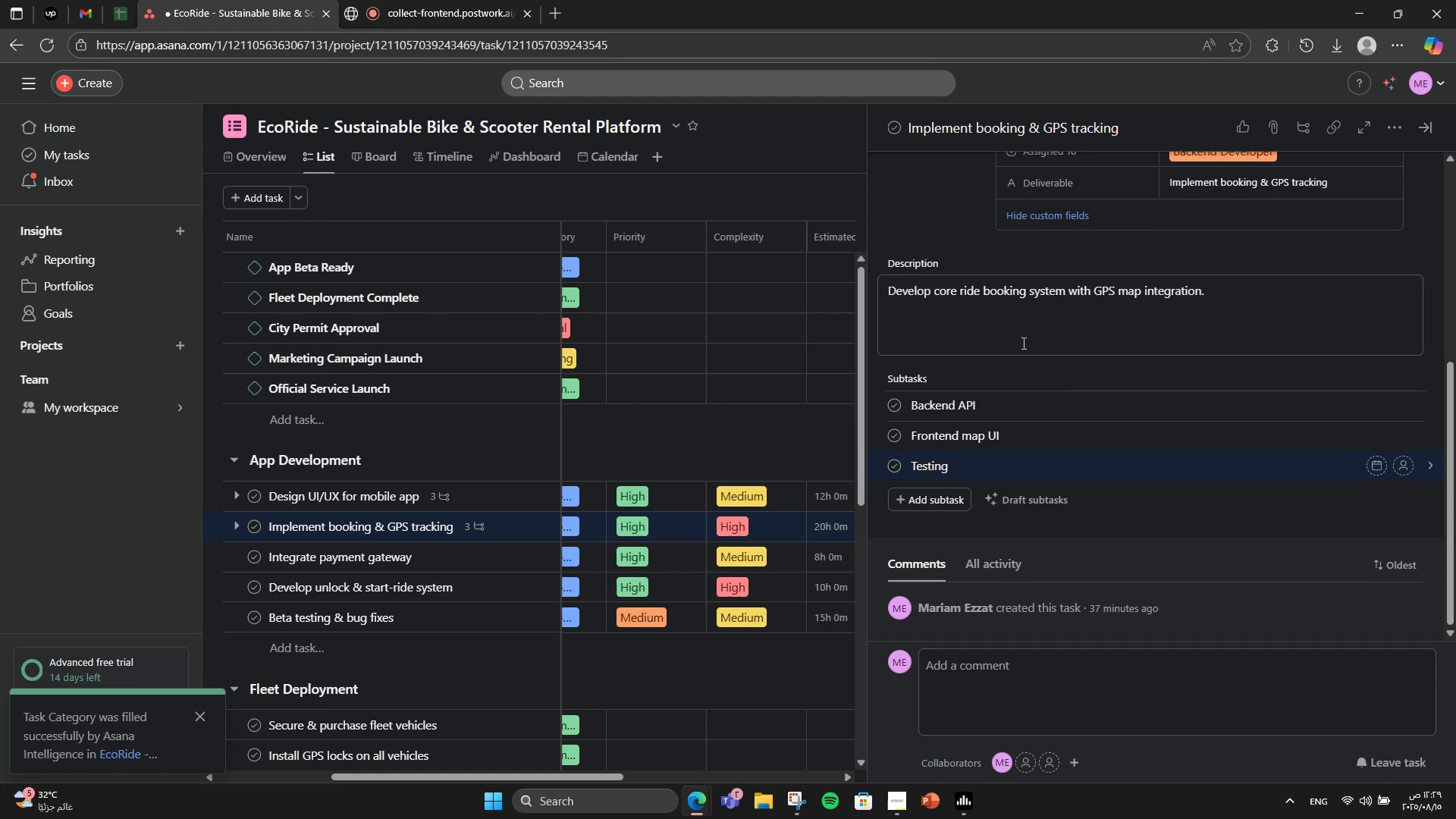 
left_click([1022, 343])
 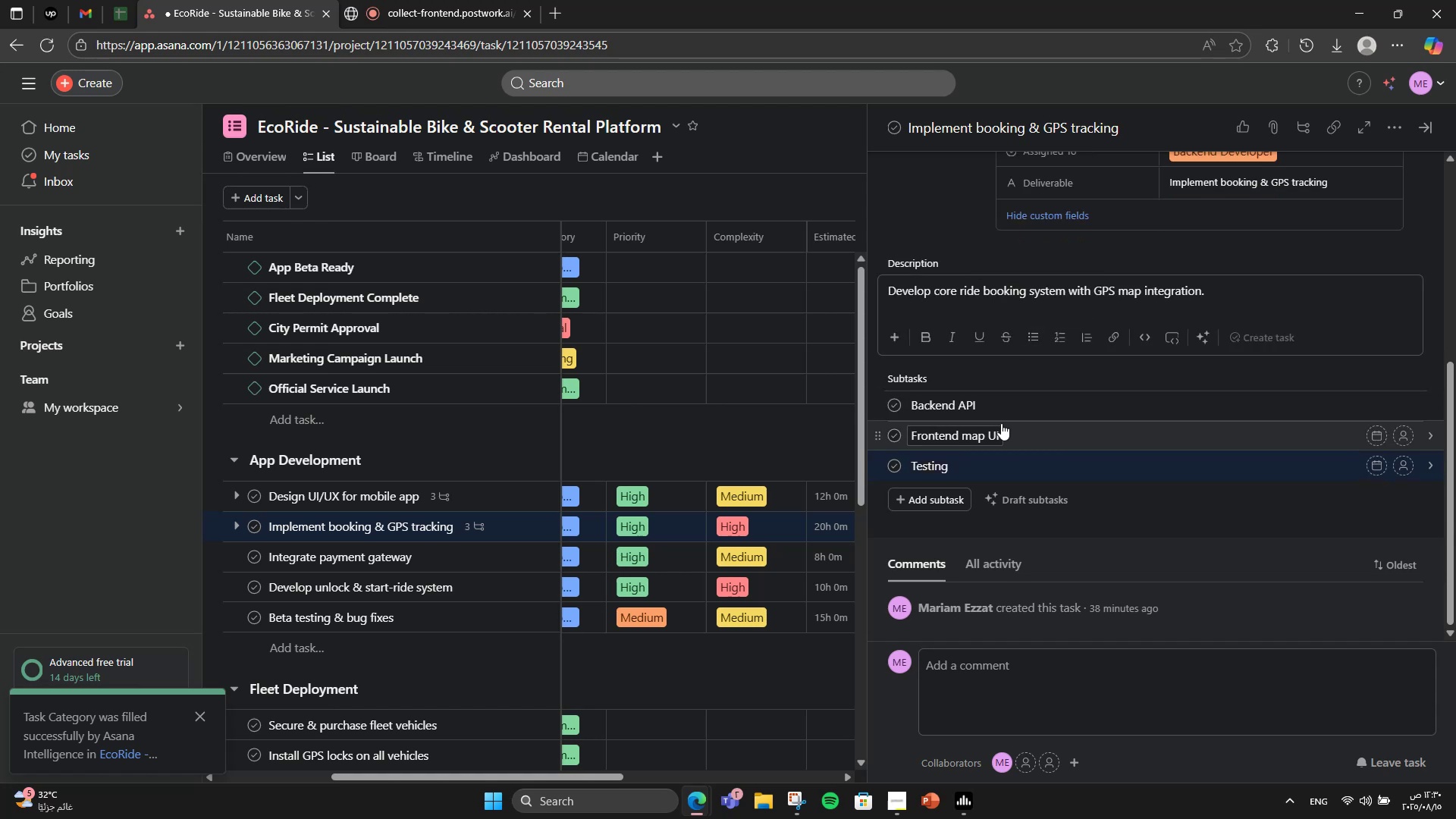 
scroll: coordinate [1176, 414], scroll_direction: up, amount: 1.0
 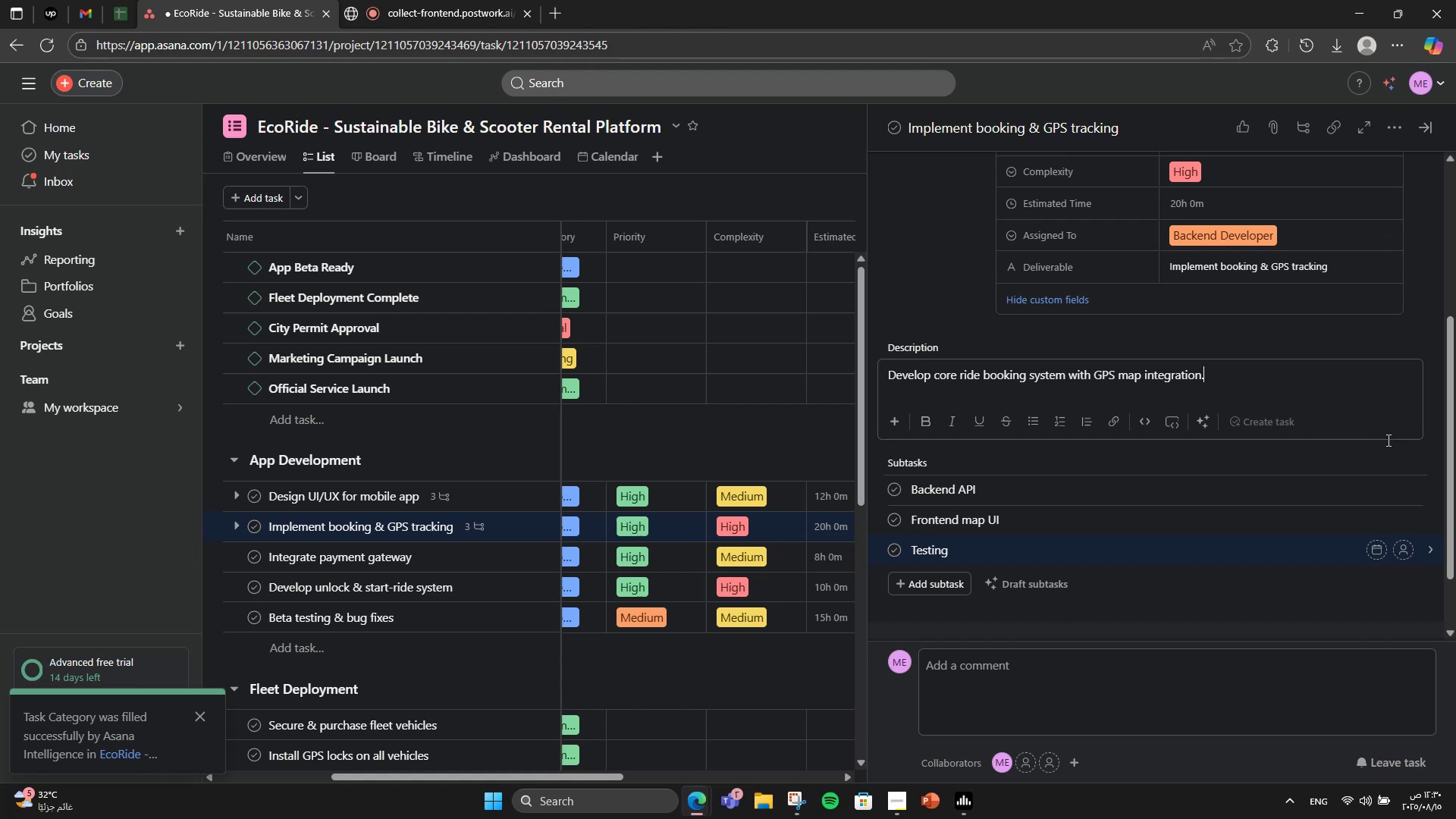 
left_click([1381, 345])
 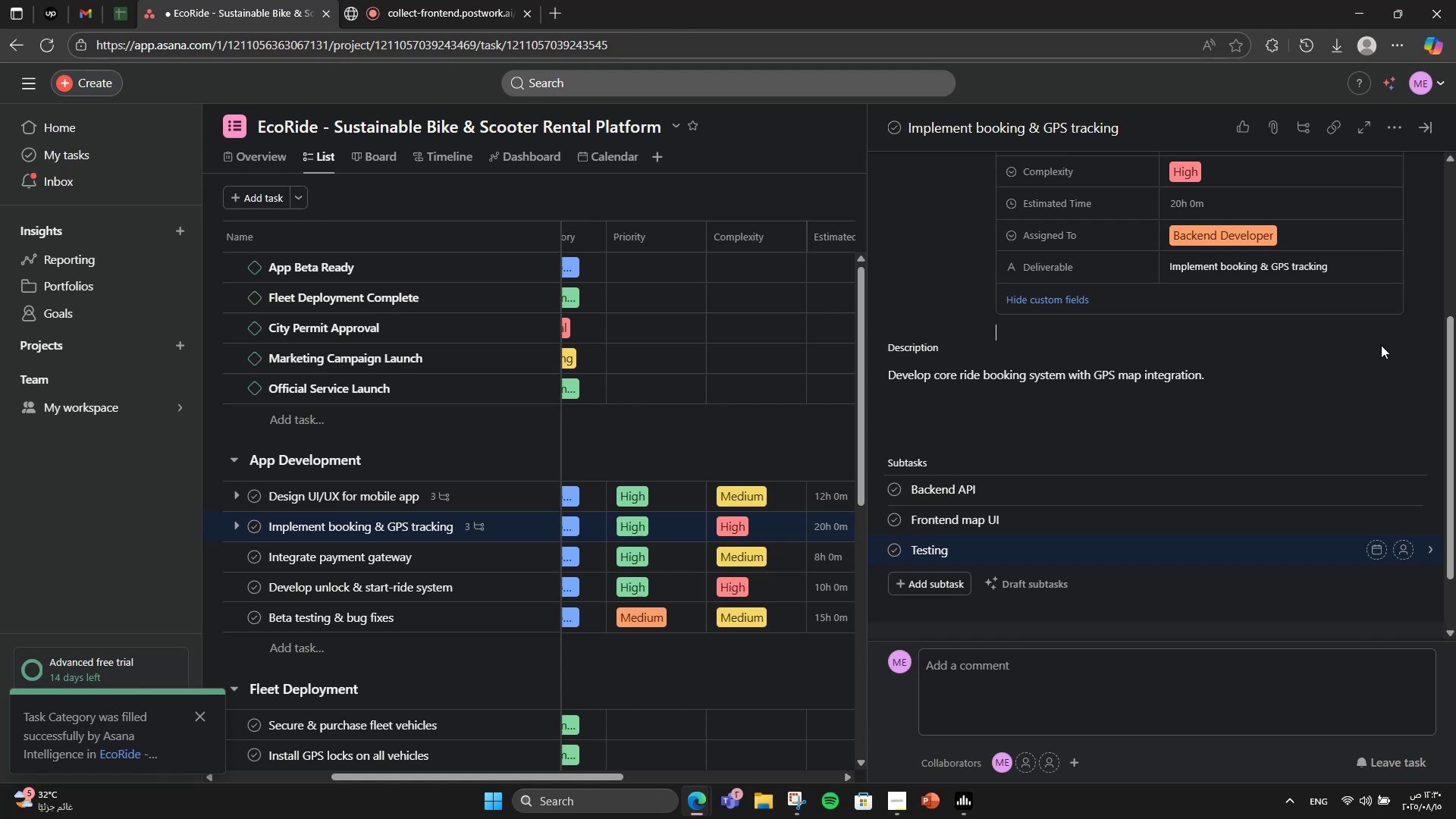 
scroll: coordinate [1381, 345], scroll_direction: up, amount: 3.0
 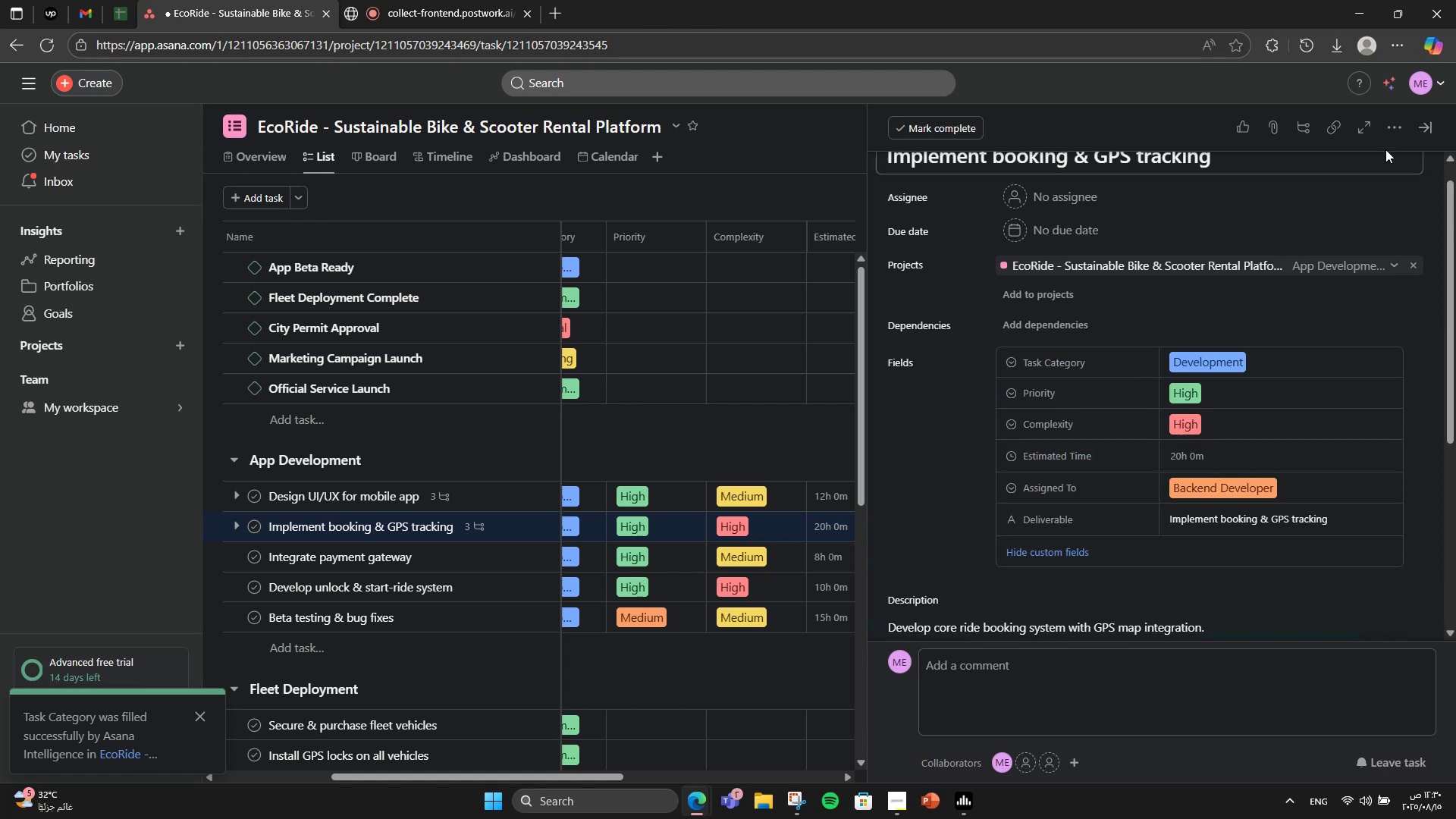 
left_click([1385, 139])
 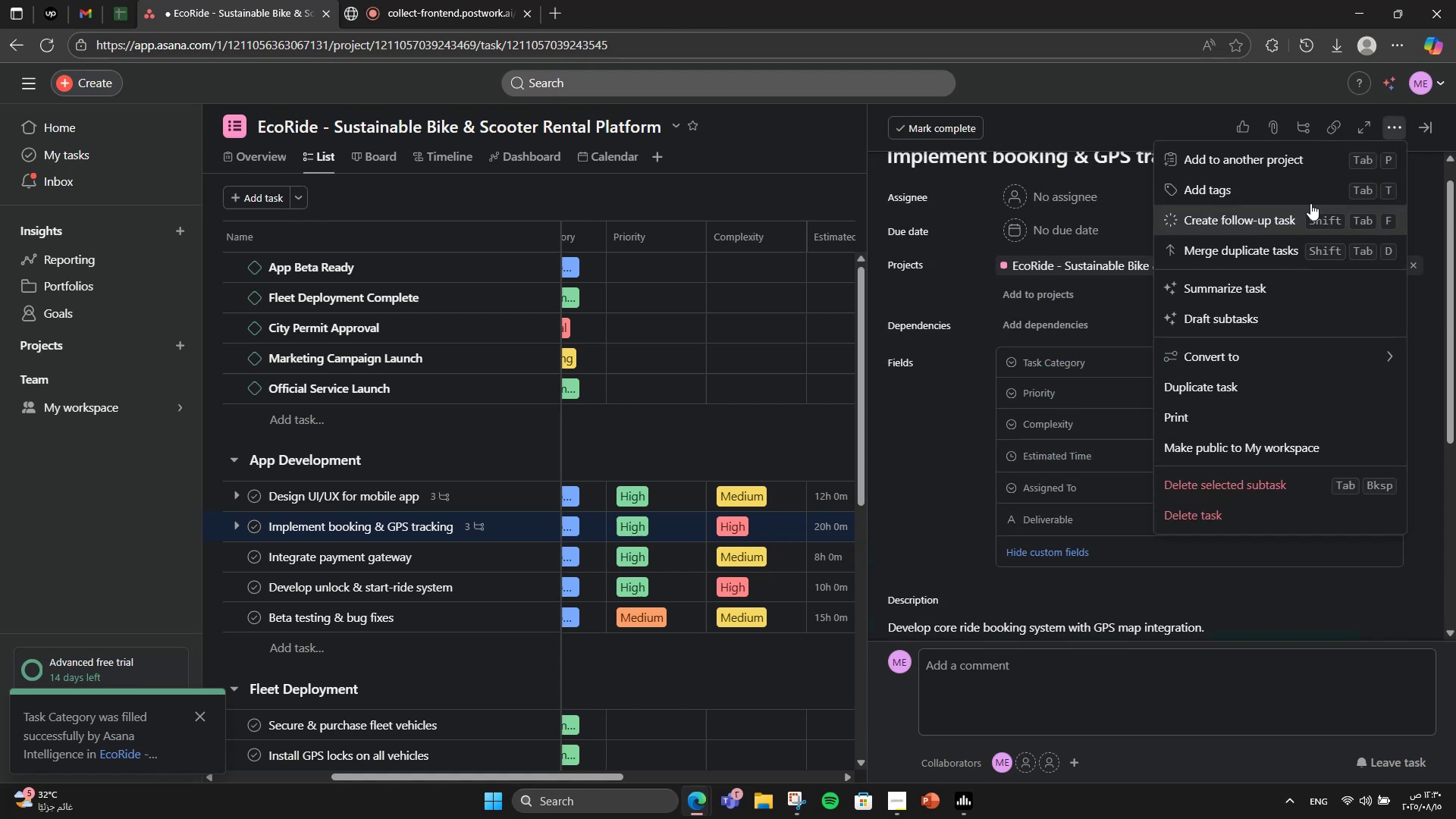 
left_click([1309, 202])
 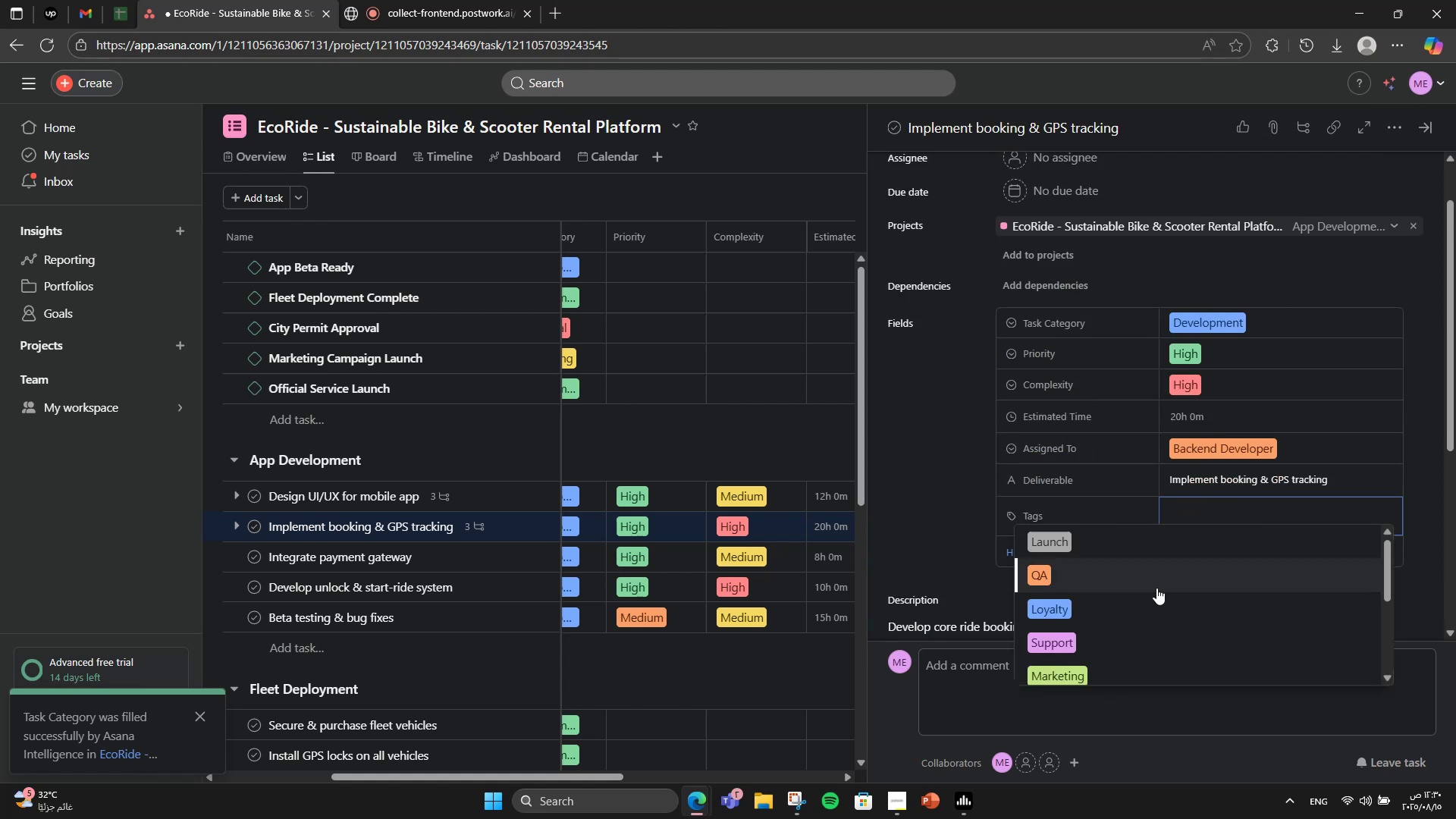 
scroll: coordinate [1142, 592], scroll_direction: down, amount: 4.0
 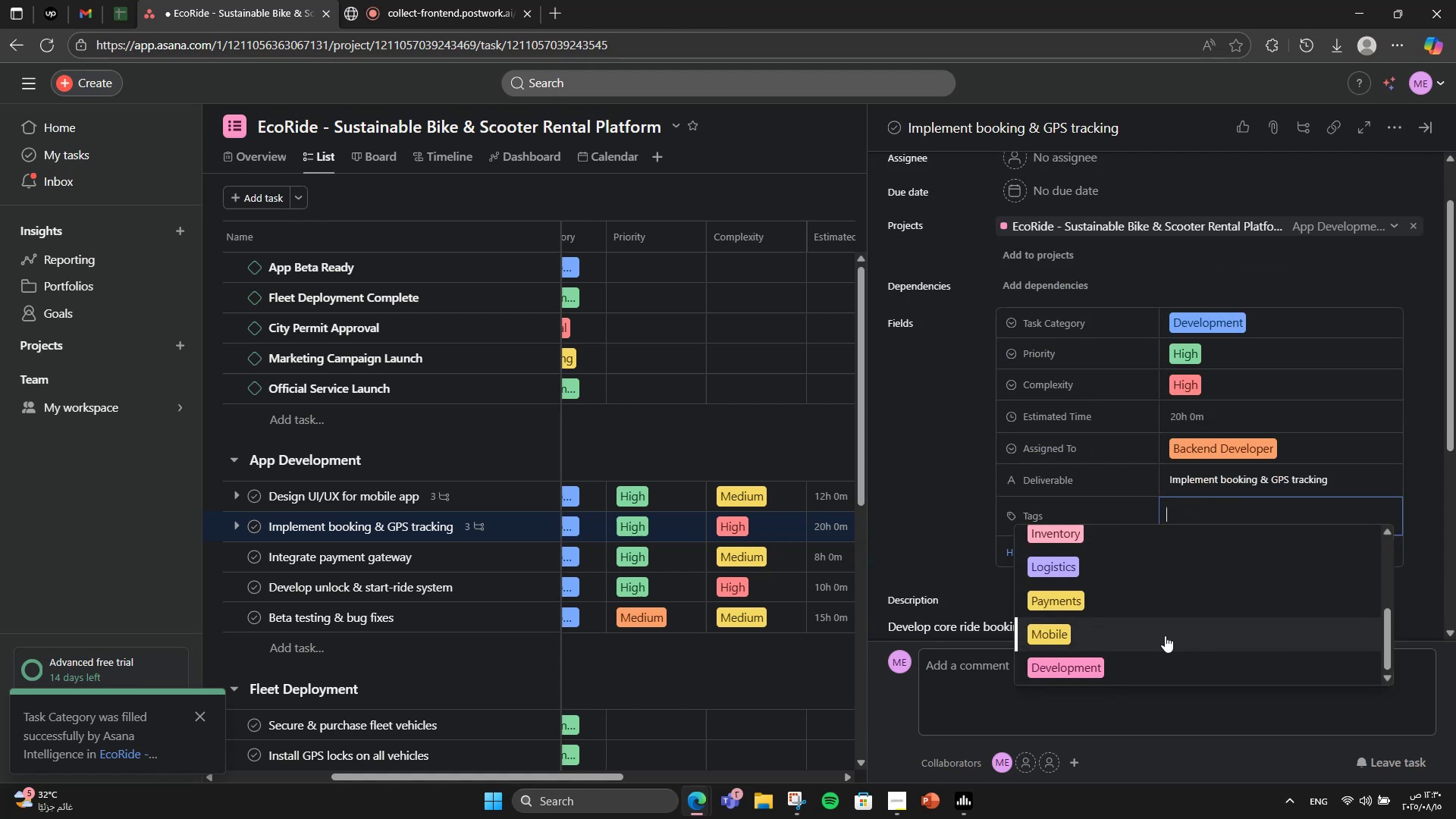 
left_click([1144, 661])
 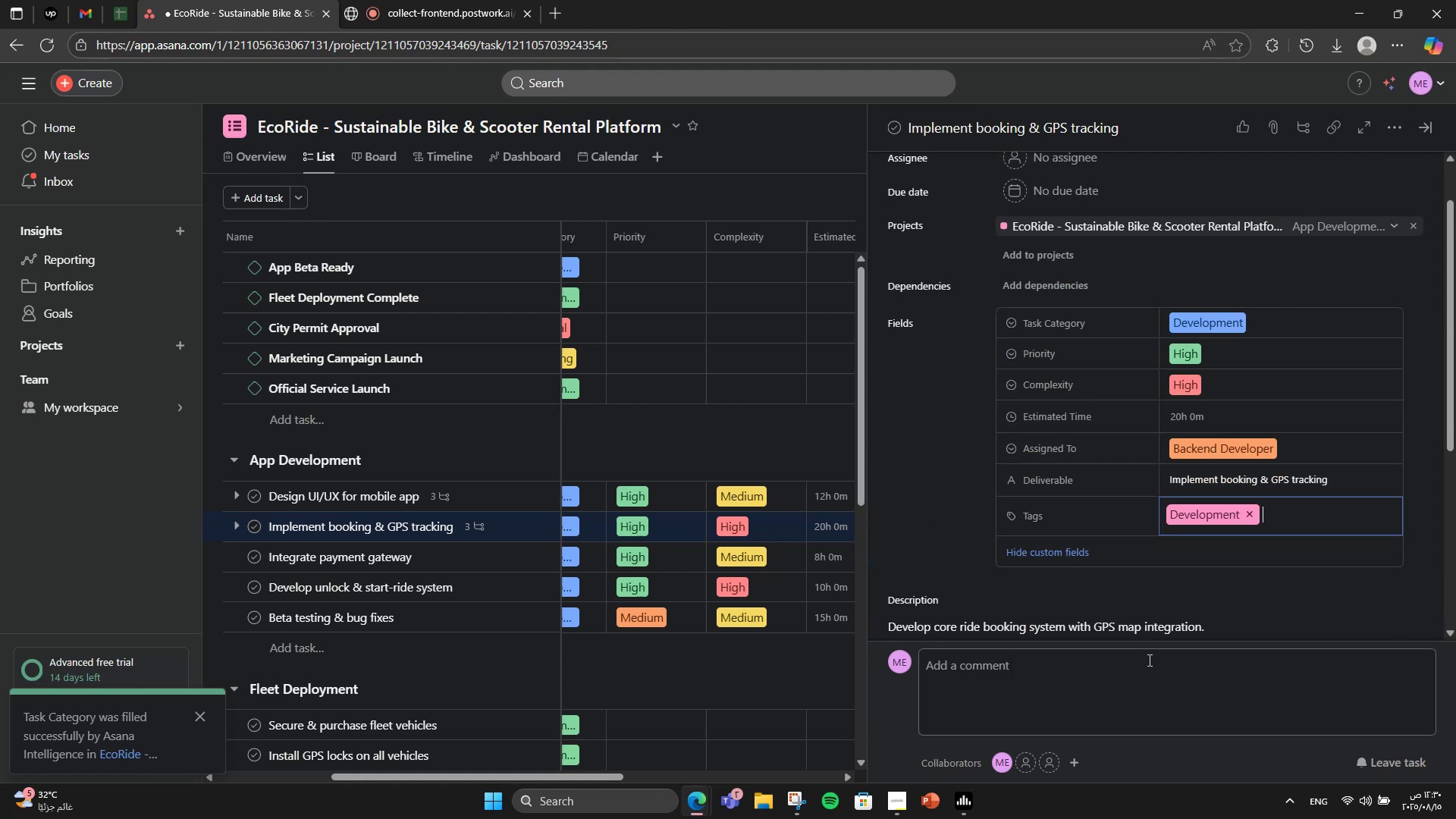 
type(GPS)
 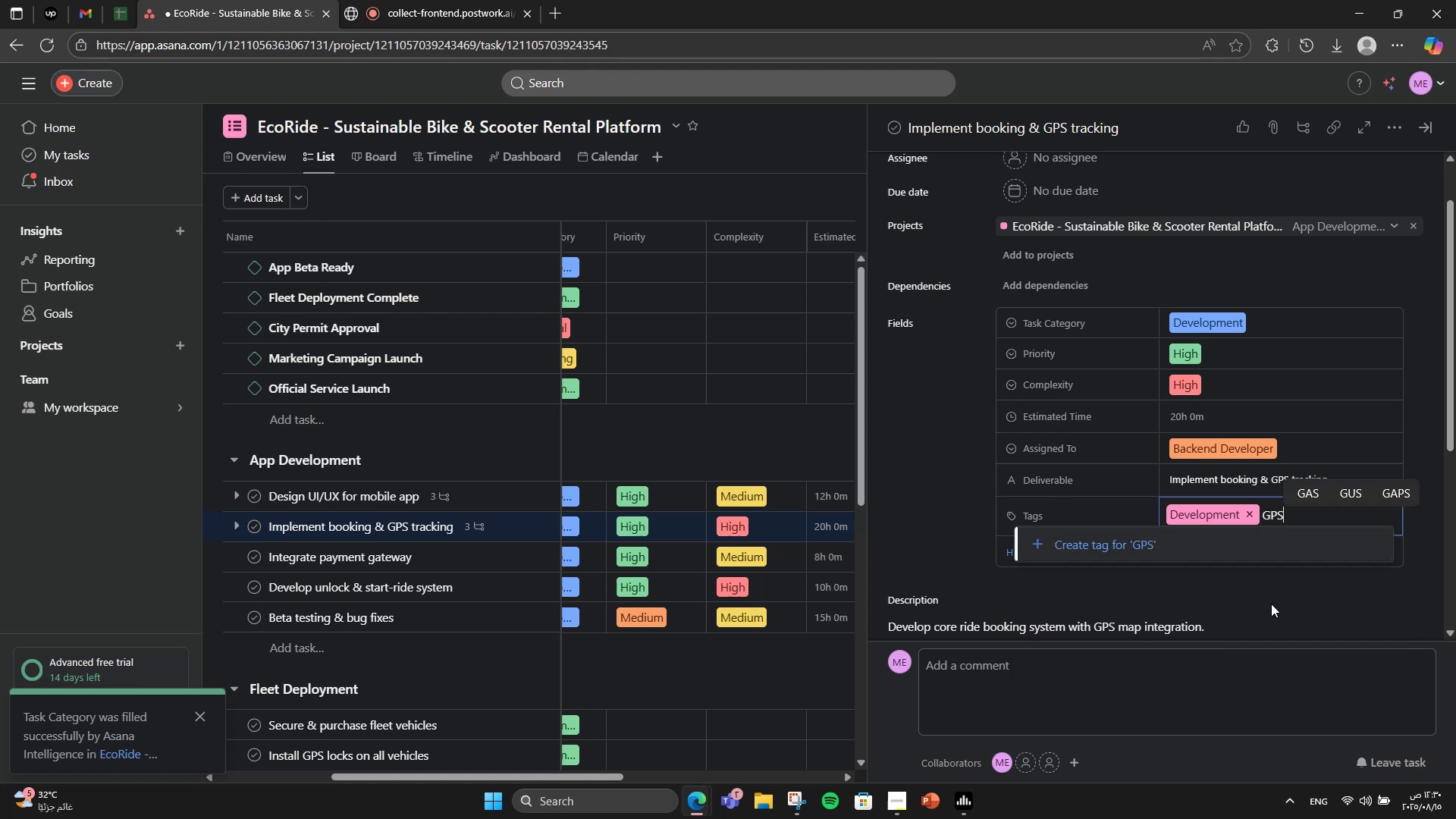 
left_click([1186, 548])
 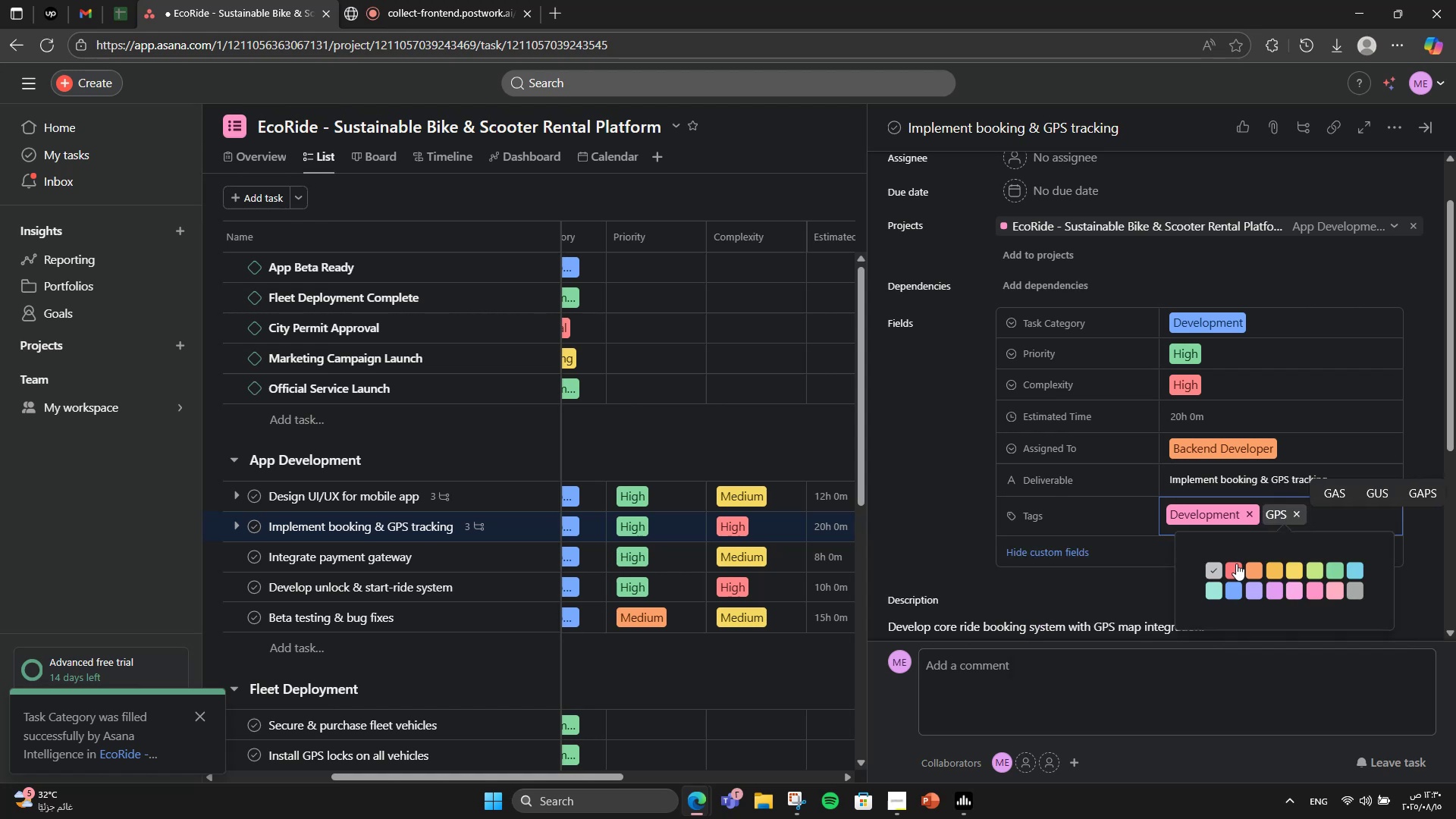 
left_click([1237, 564])
 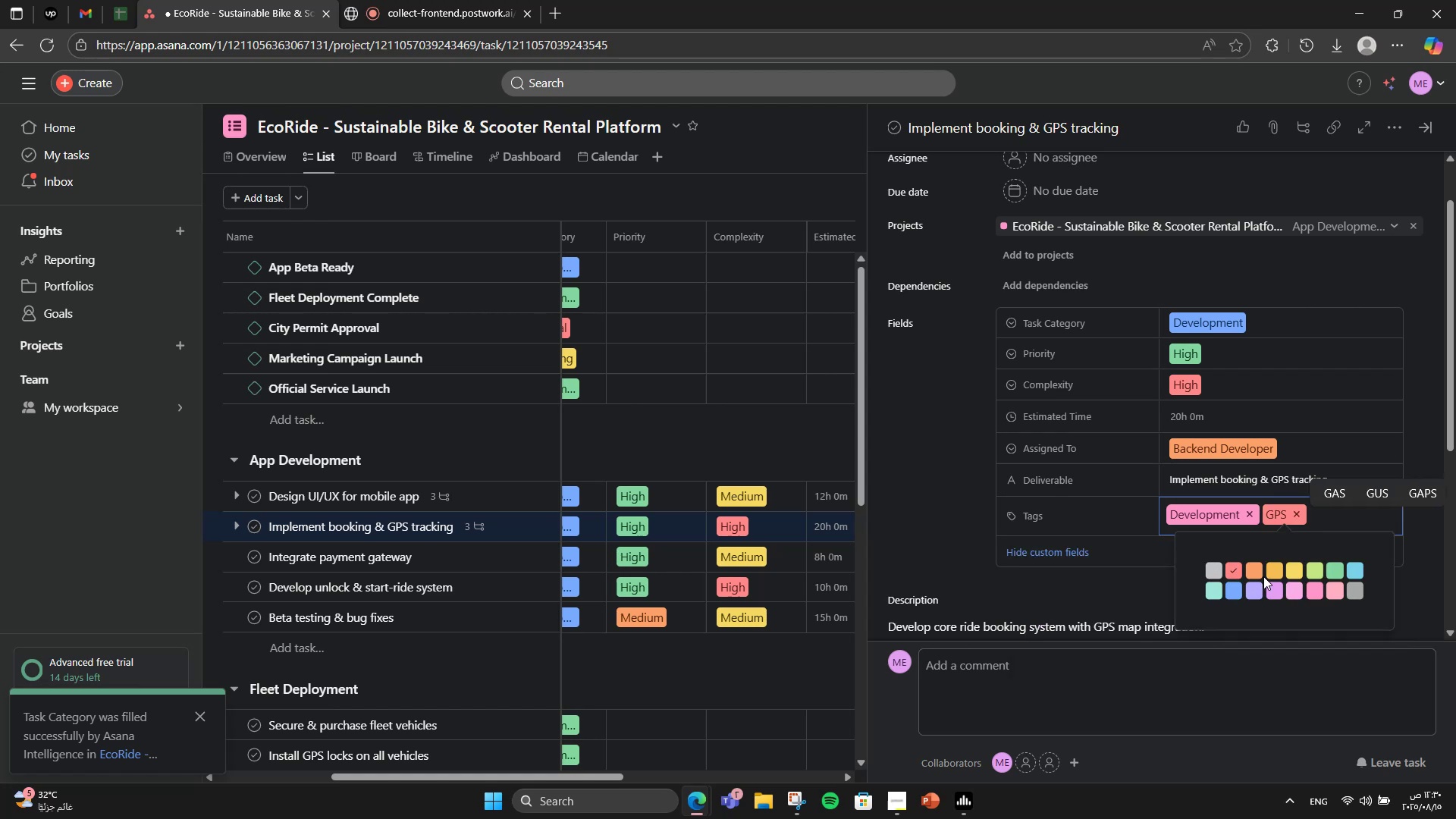 
left_click([1276, 575])
 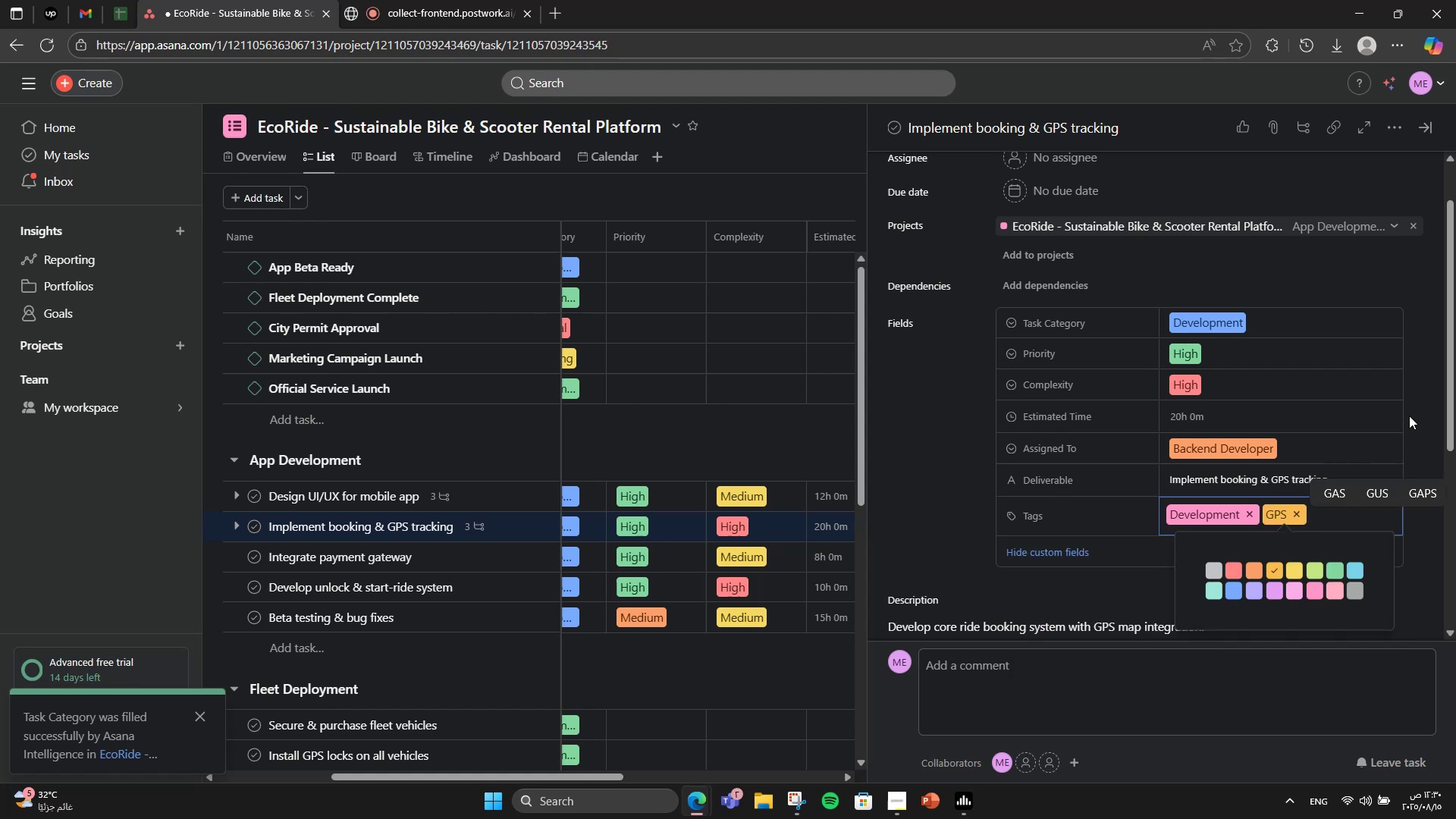 
left_click([1420, 410])
 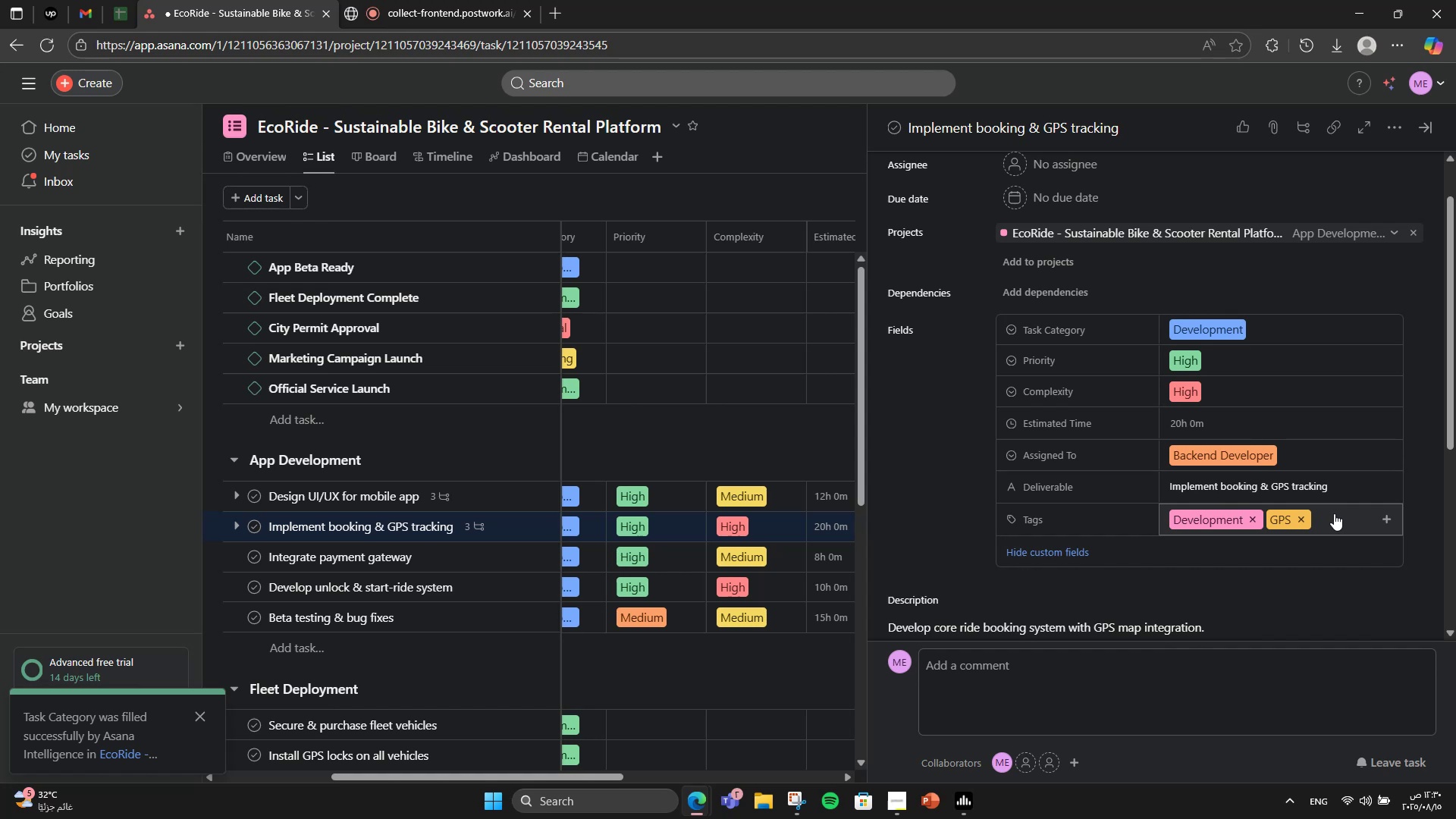 
left_click([1334, 513])
 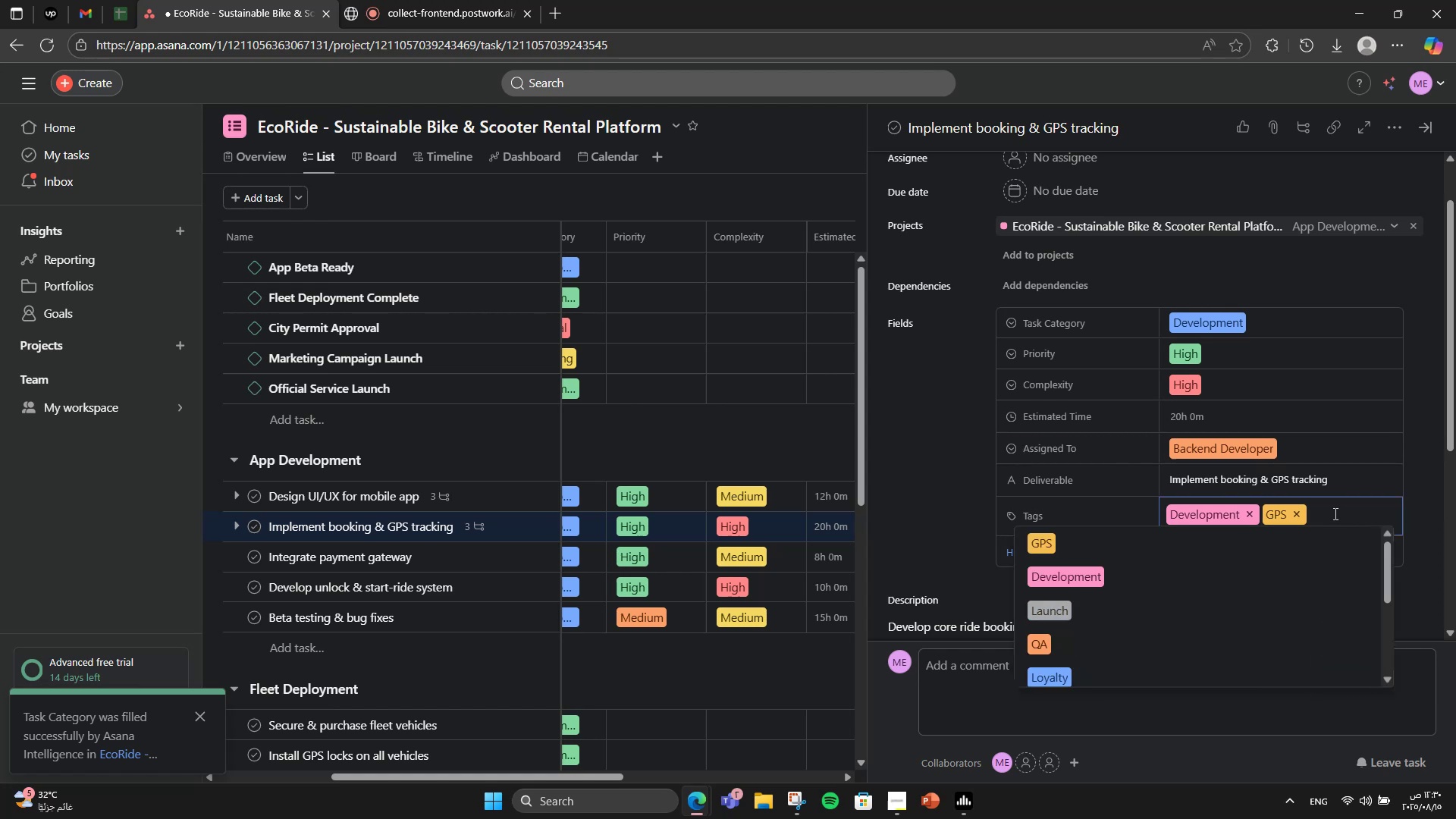 
type(Coref\\)
key(Backspace)
key(Backspace)
key(Backspace)
type(Feature)
 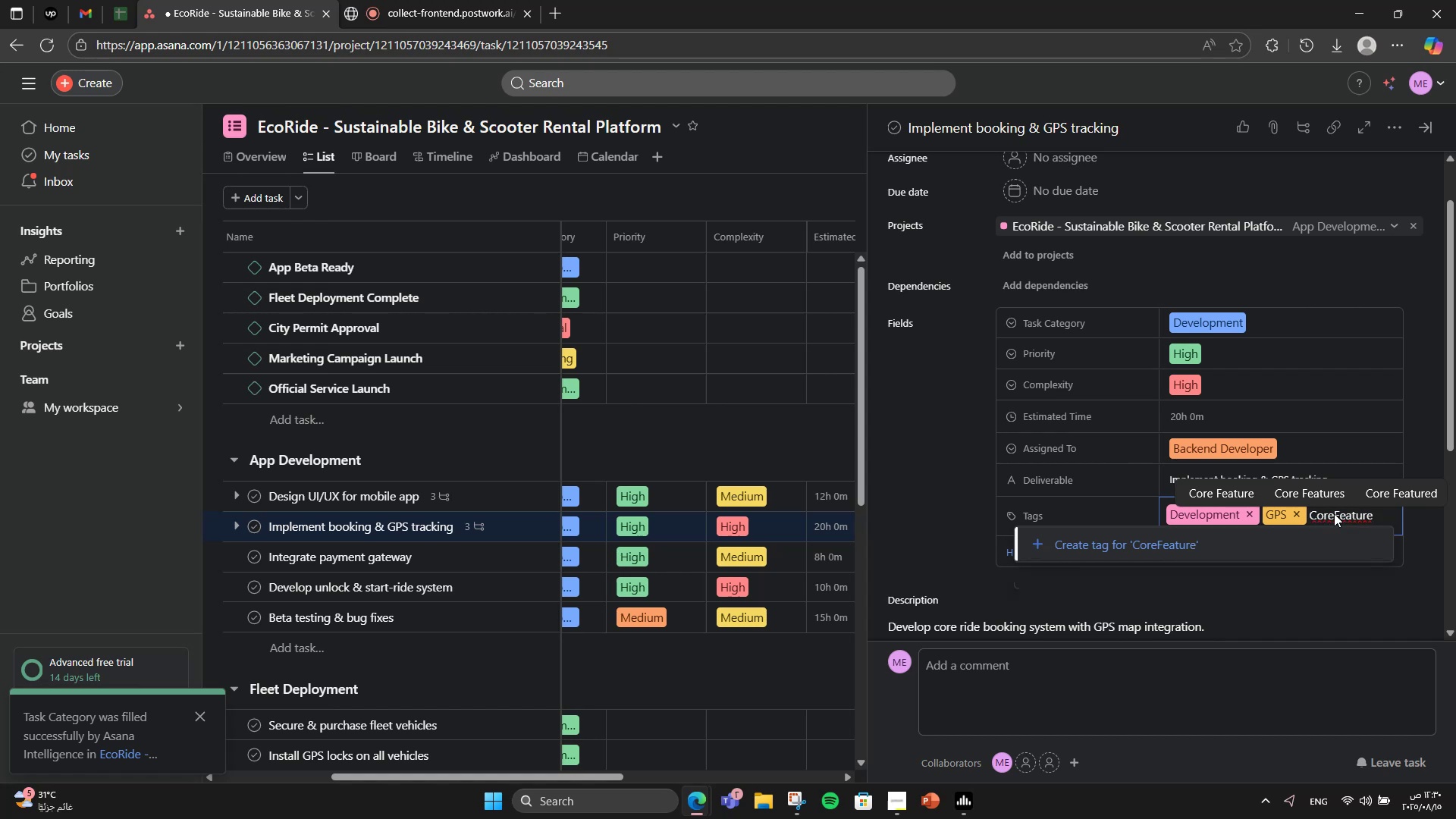 
left_click([1238, 538])
 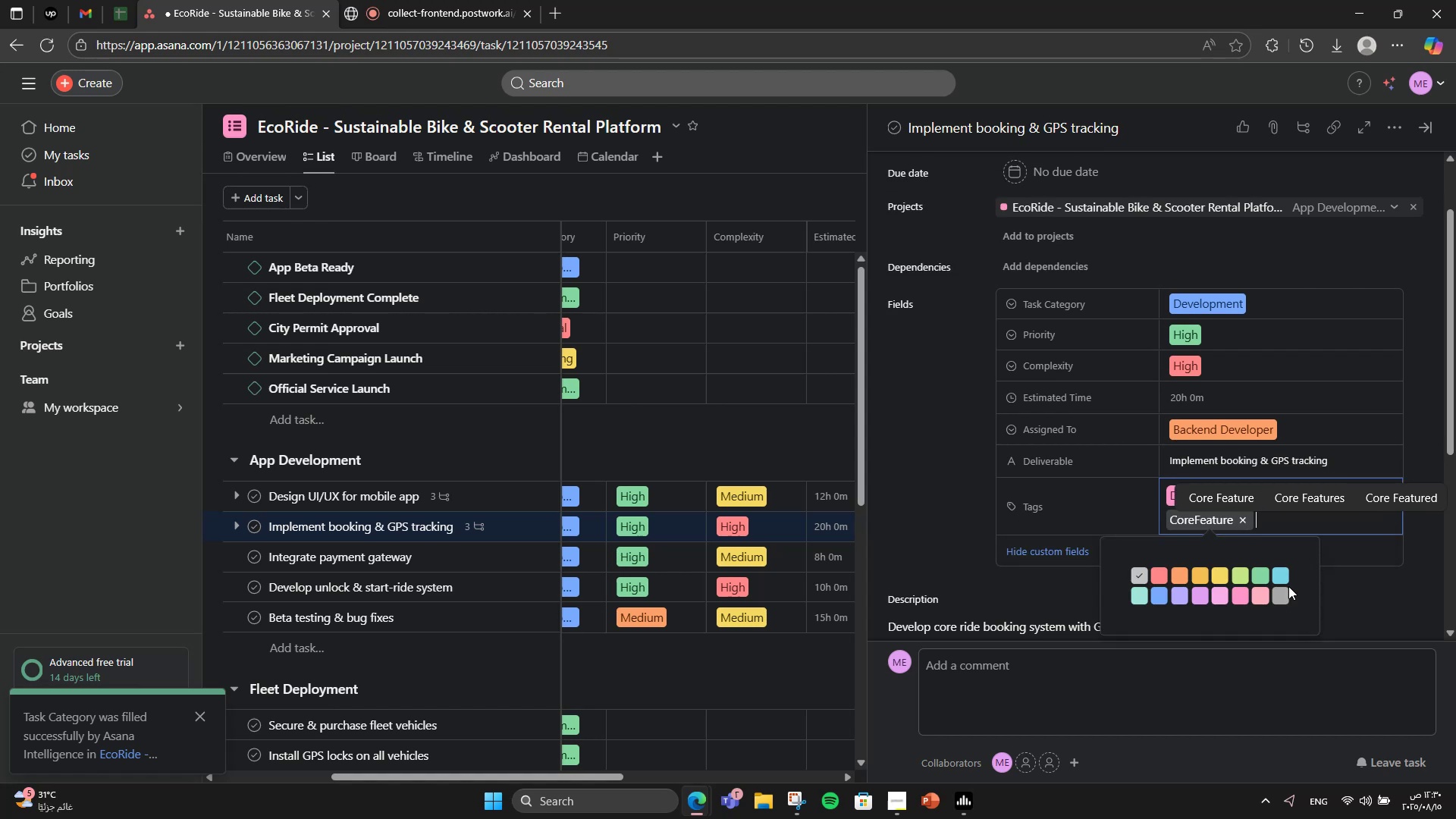 
left_click([1285, 581])
 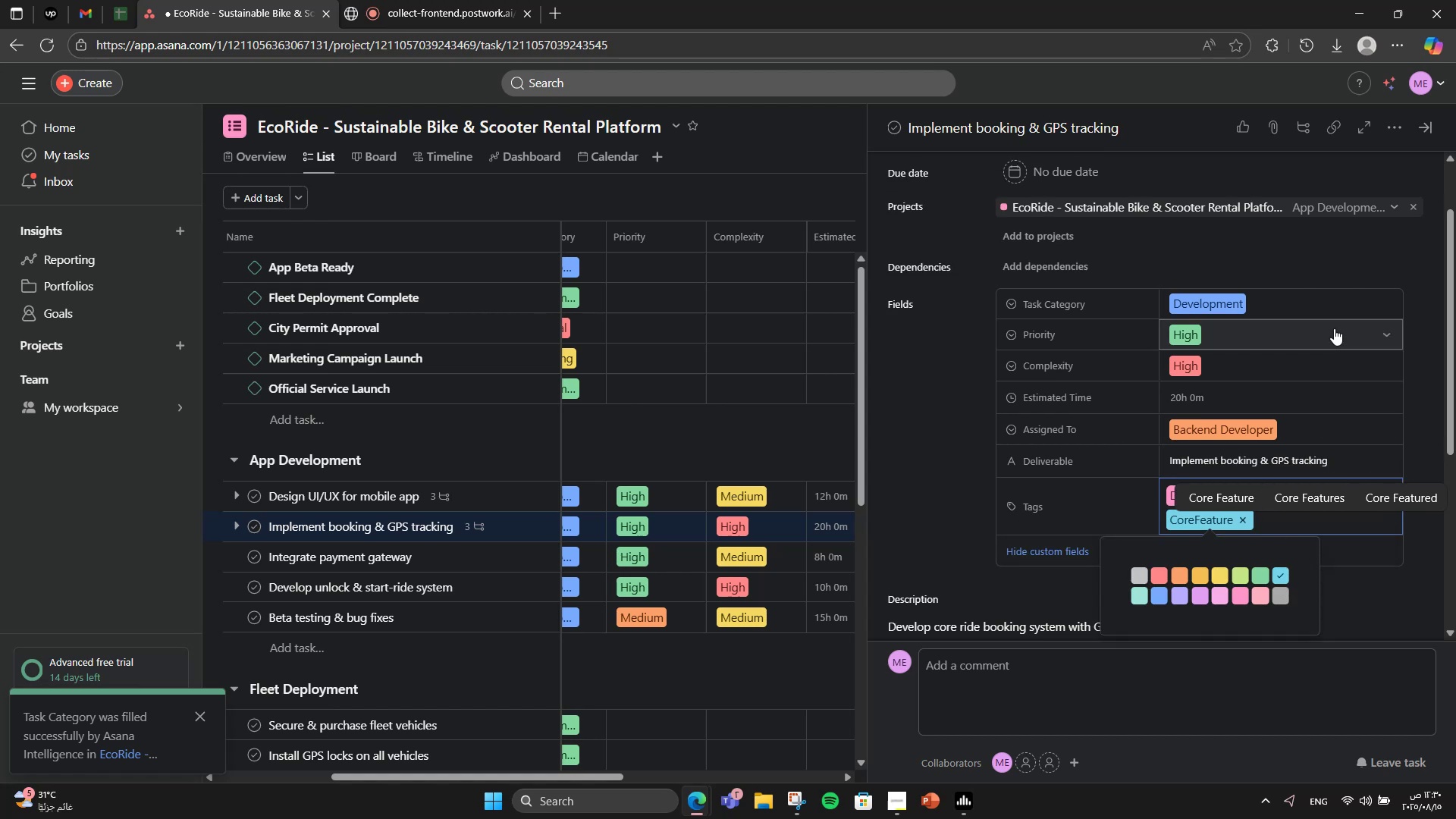 
left_click([1298, 271])
 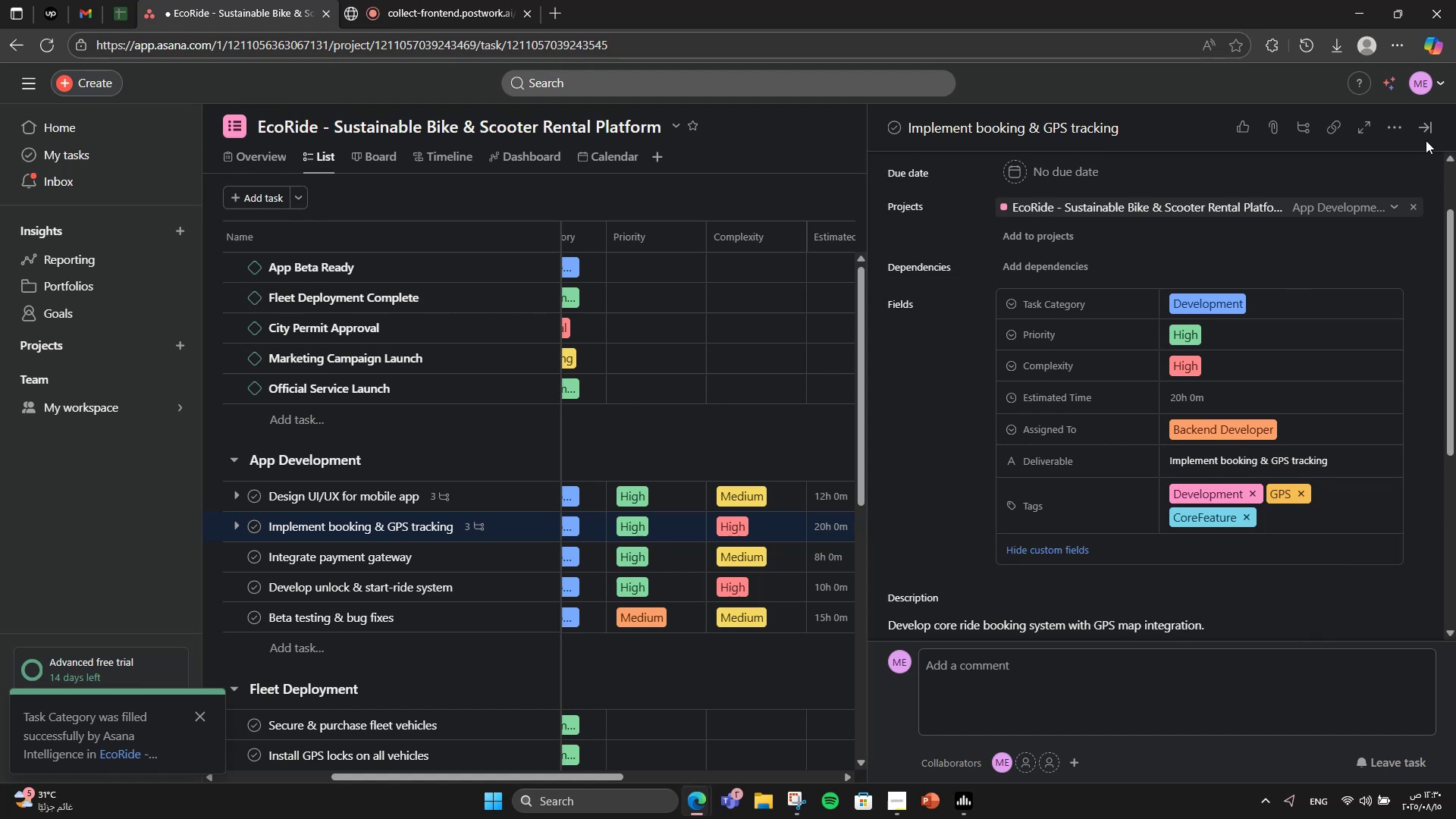 
left_click([1426, 127])
 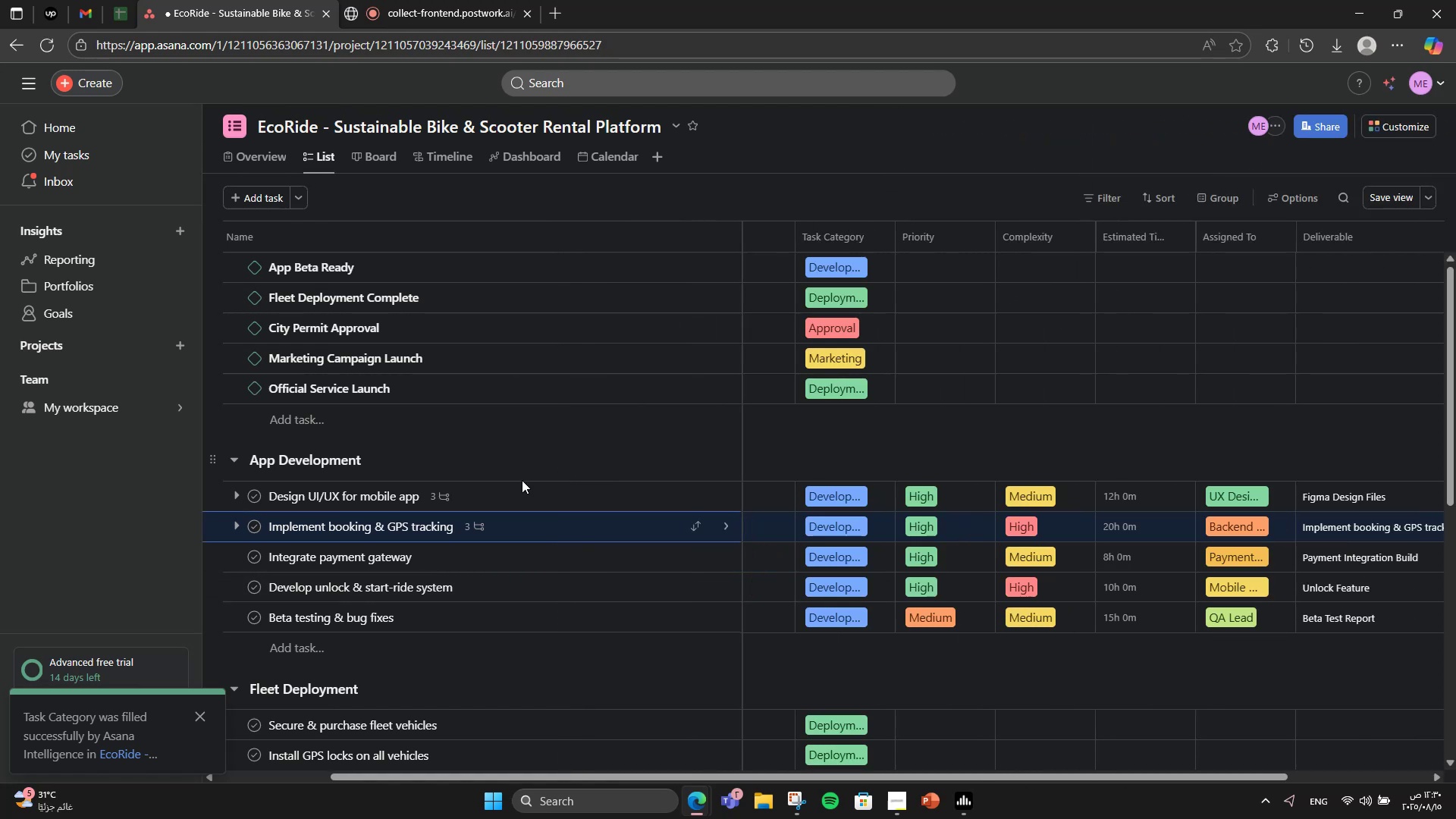 
left_click([507, 488])
 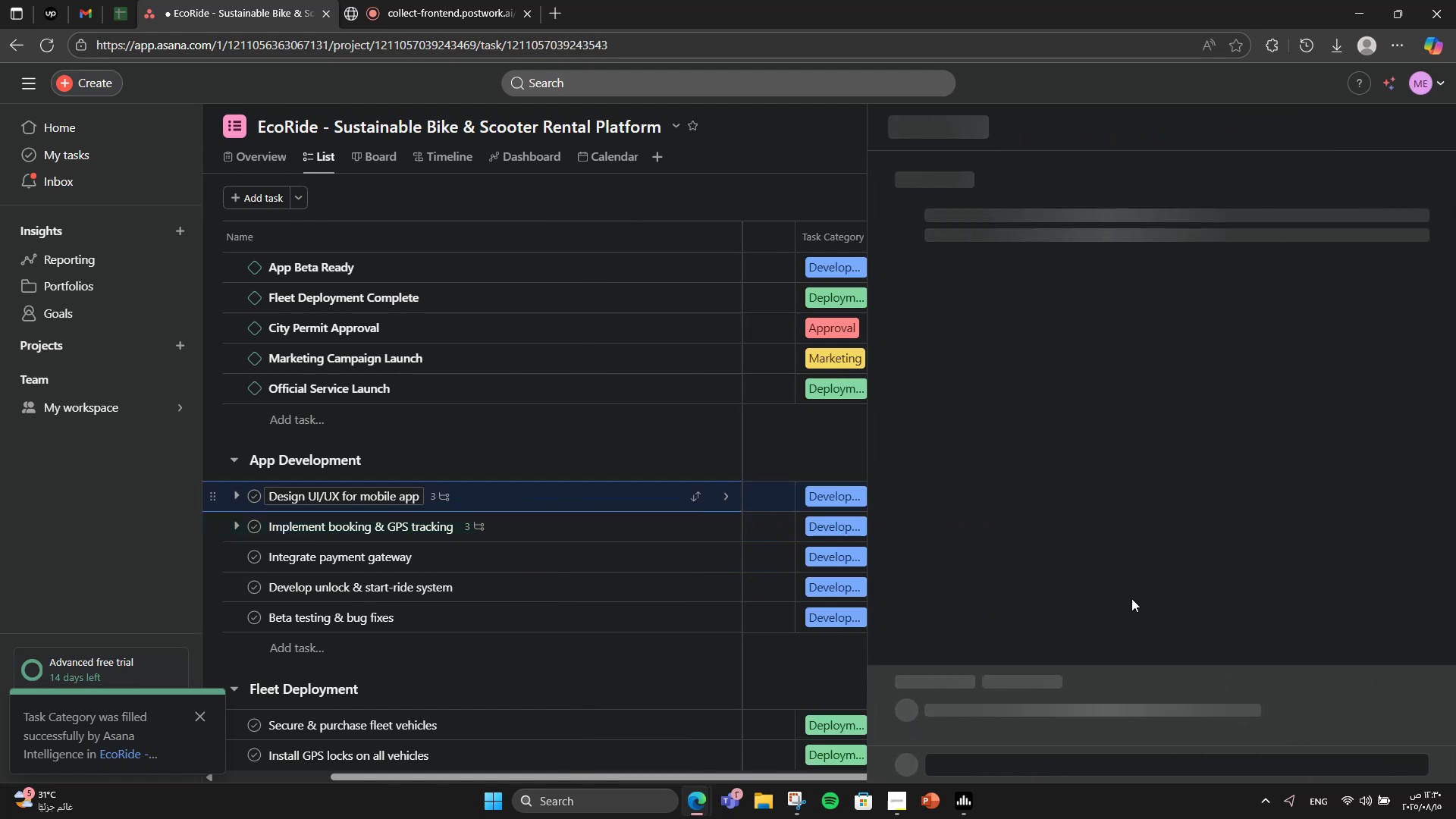 
scroll: coordinate [1207, 590], scroll_direction: down, amount: 1.0
 